 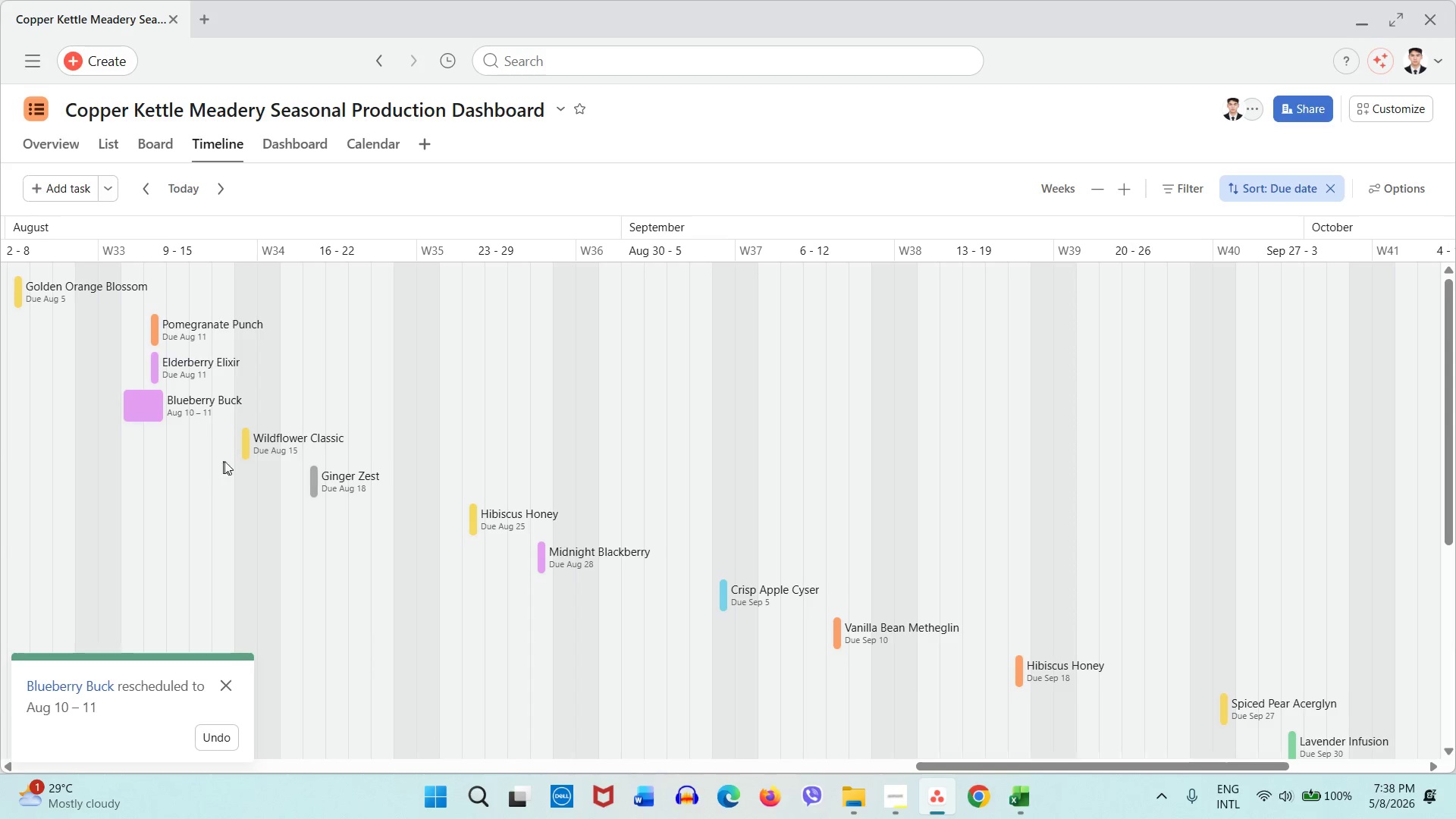 
left_click_drag(start_coordinate=[265, 447], to_coordinate=[315, 447])
 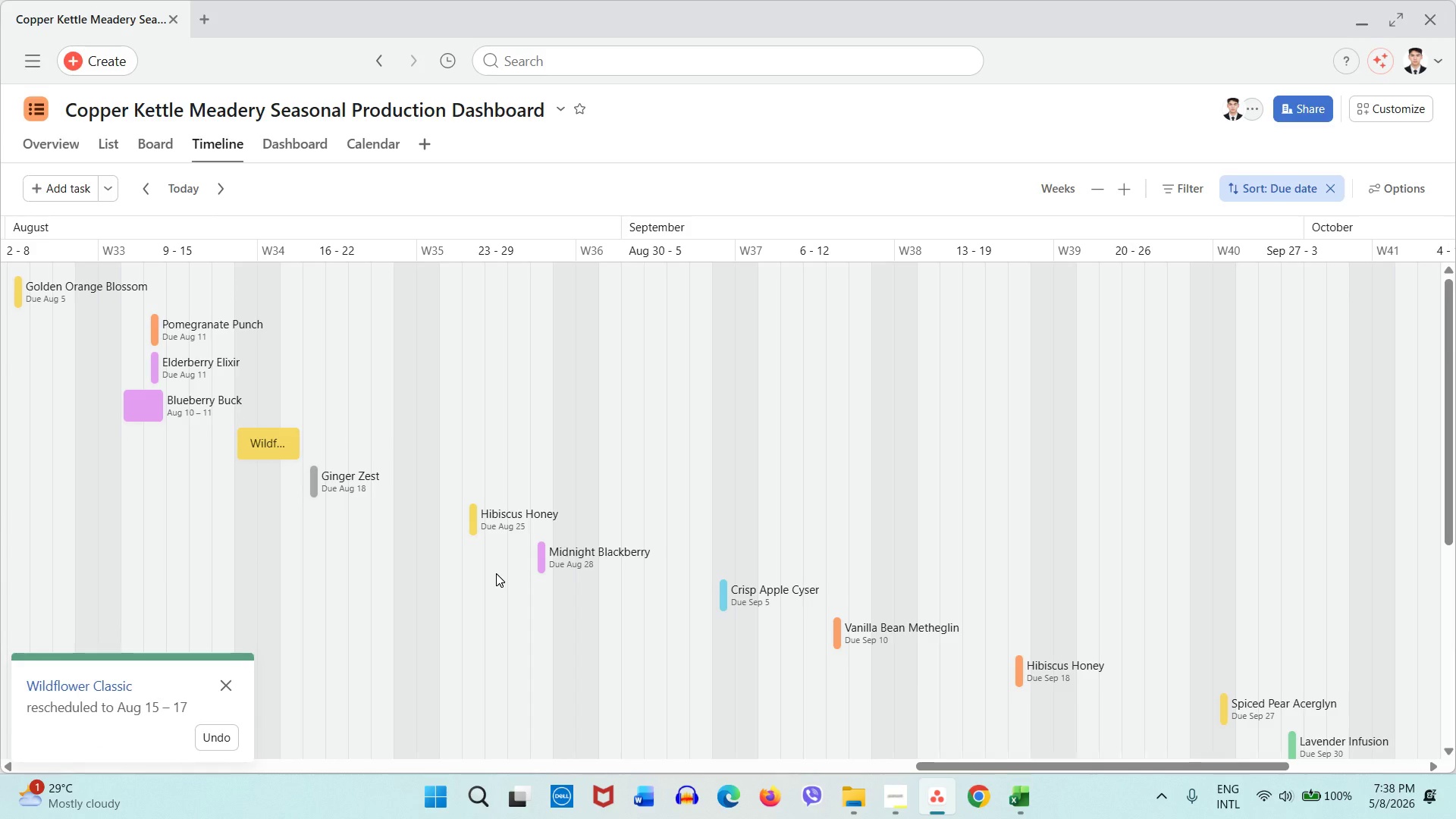 
wait(10.17)
 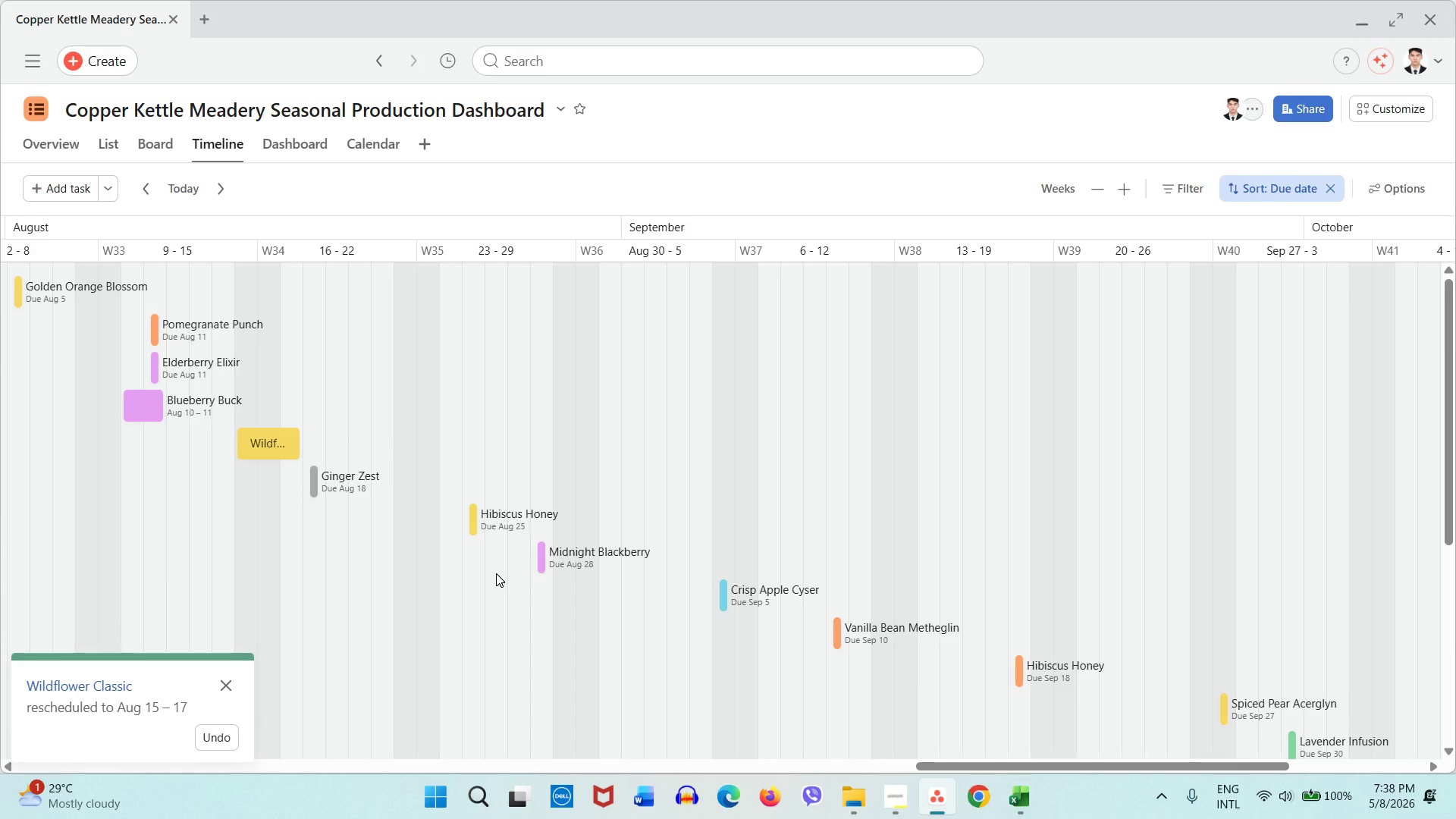 
left_click_drag(start_coordinate=[175, 368], to_coordinate=[224, 368])
 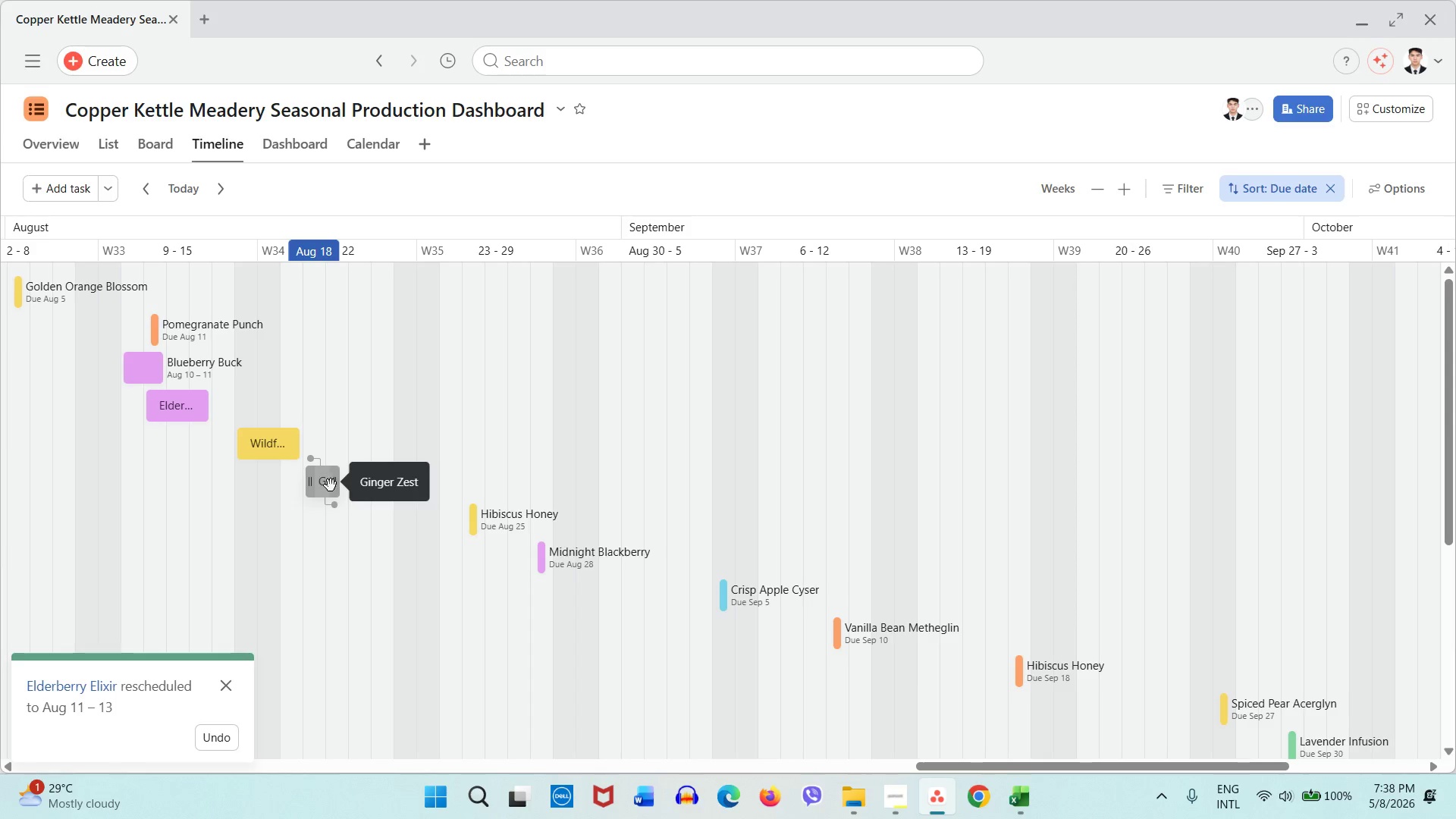 
left_click_drag(start_coordinate=[332, 486], to_coordinate=[483, 475])
 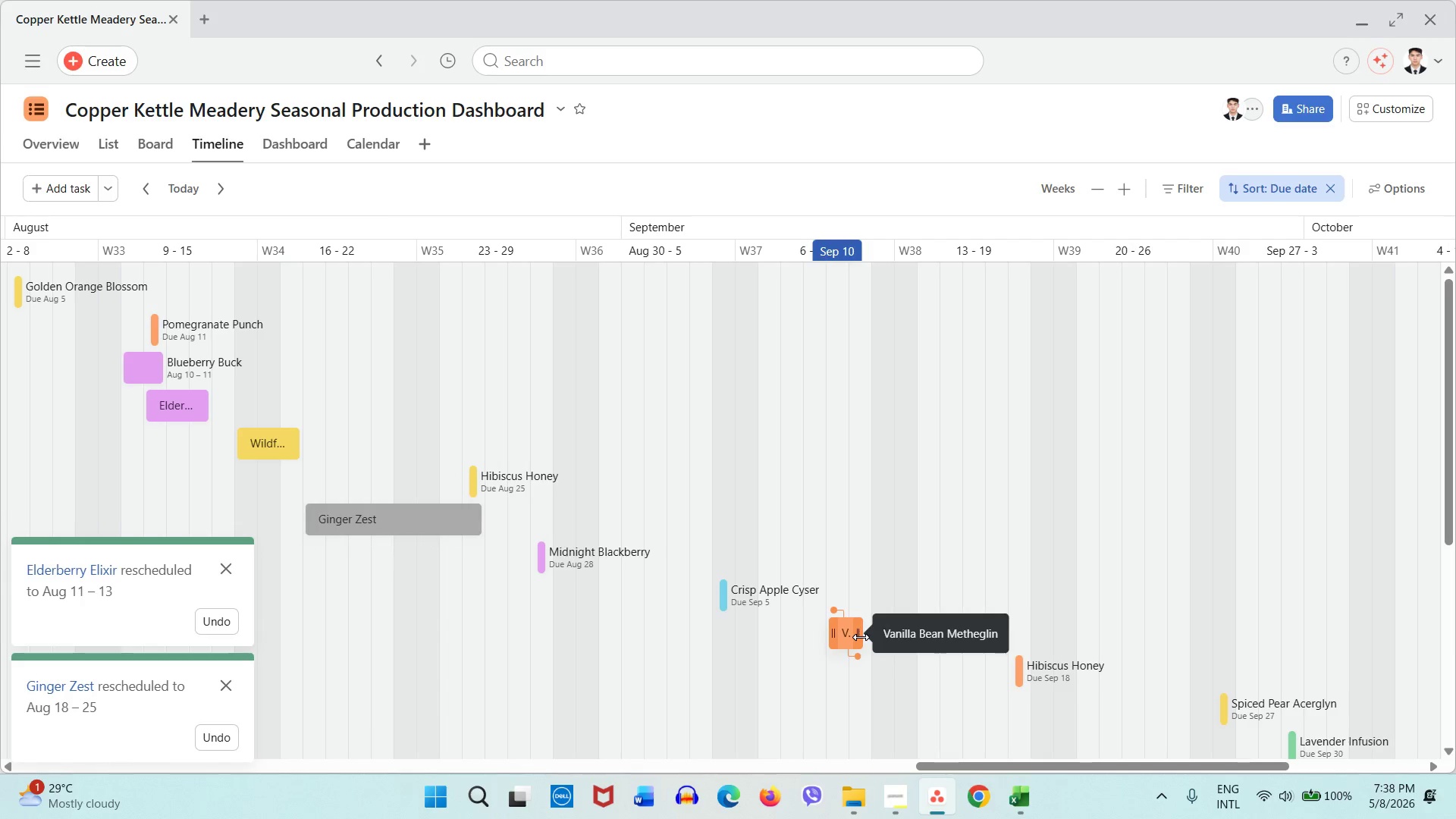 
left_click_drag(start_coordinate=[861, 637], to_coordinate=[946, 630])
 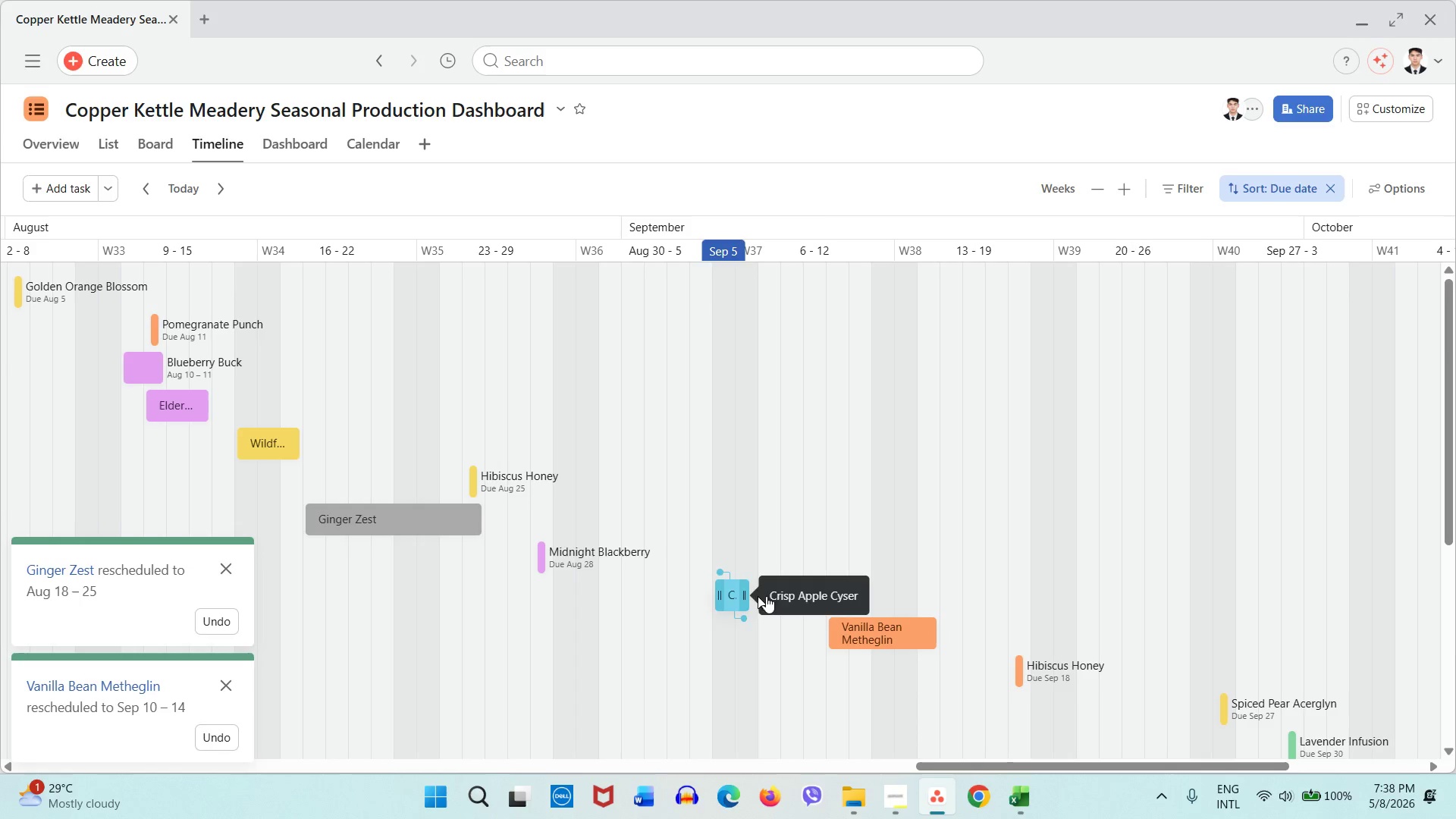 
left_click_drag(start_coordinate=[748, 596], to_coordinate=[860, 601])
 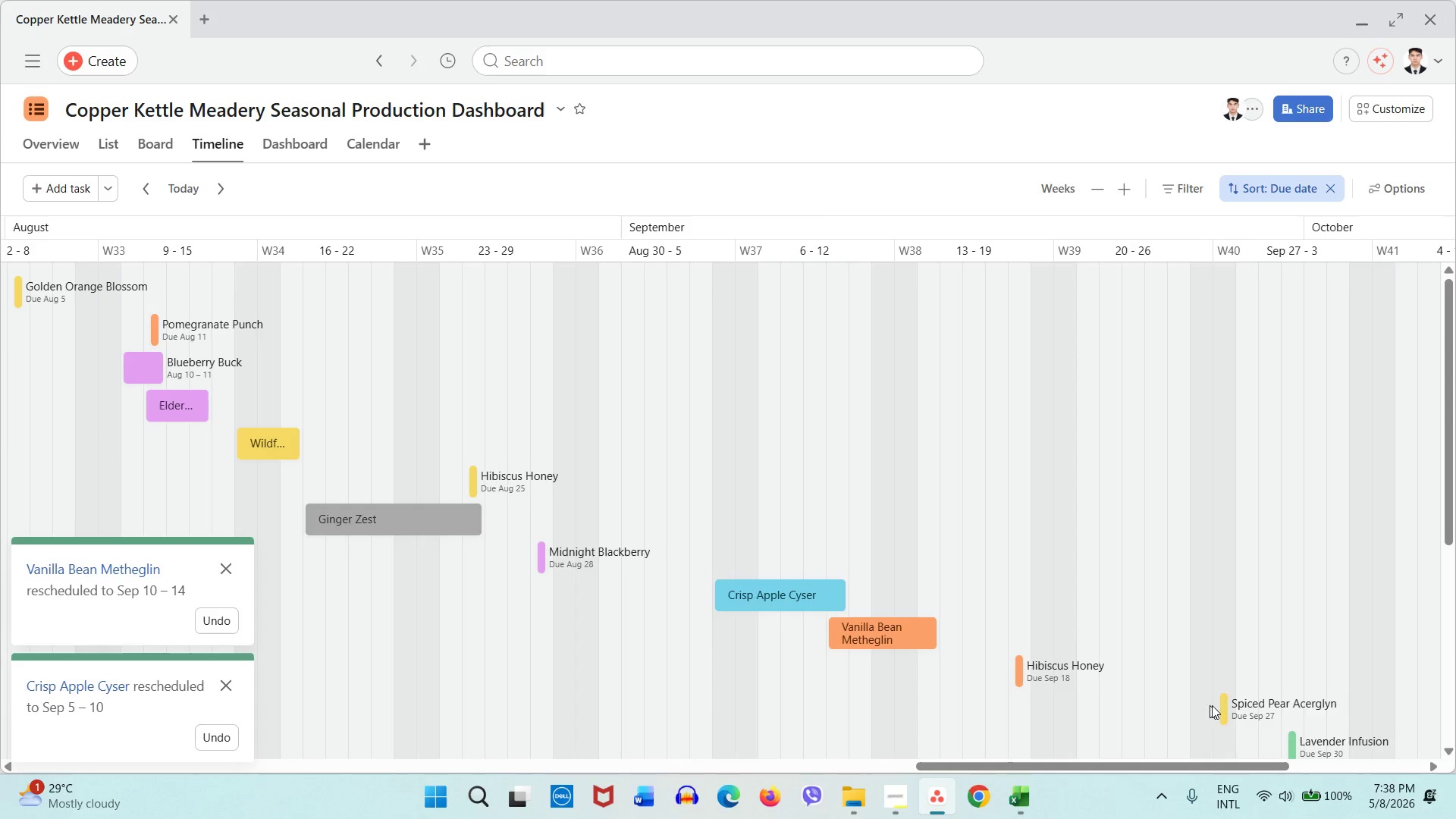 
left_click_drag(start_coordinate=[1243, 708], to_coordinate=[1325, 679])
 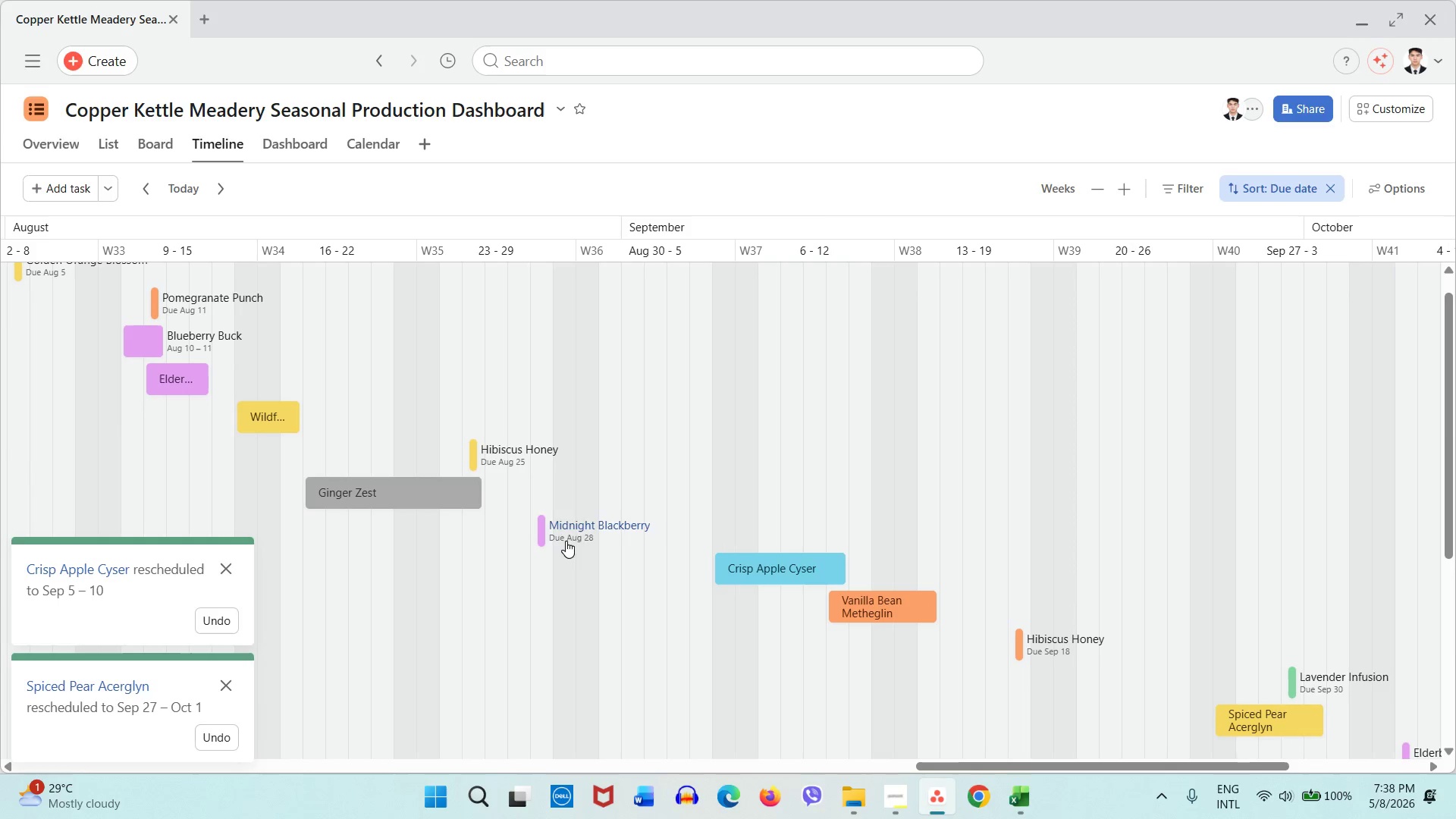 
scroll: coordinate [565, 540], scroll_direction: up, amount: 2.0
 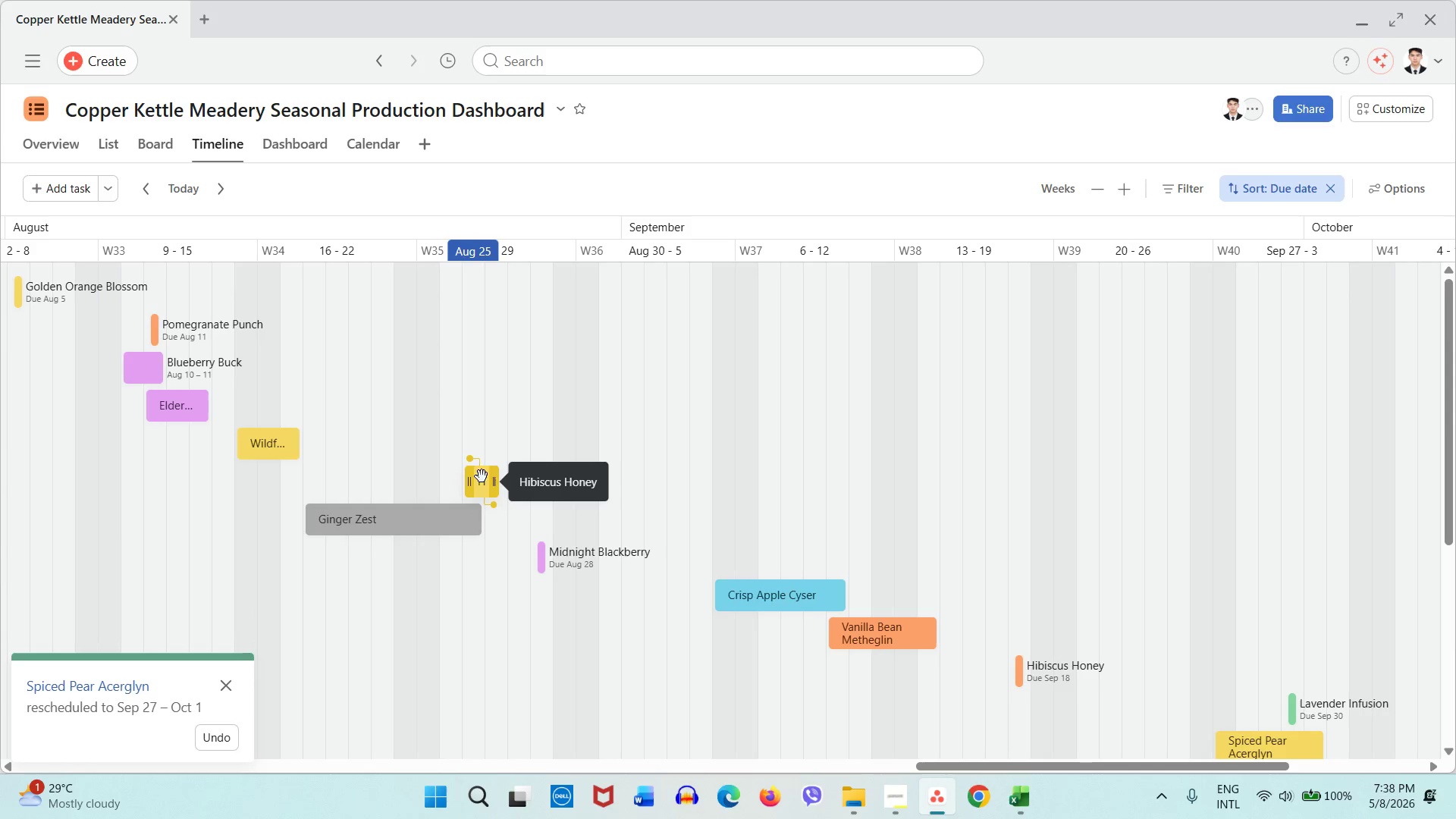 
left_click_drag(start_coordinate=[491, 482], to_coordinate=[509, 483])
 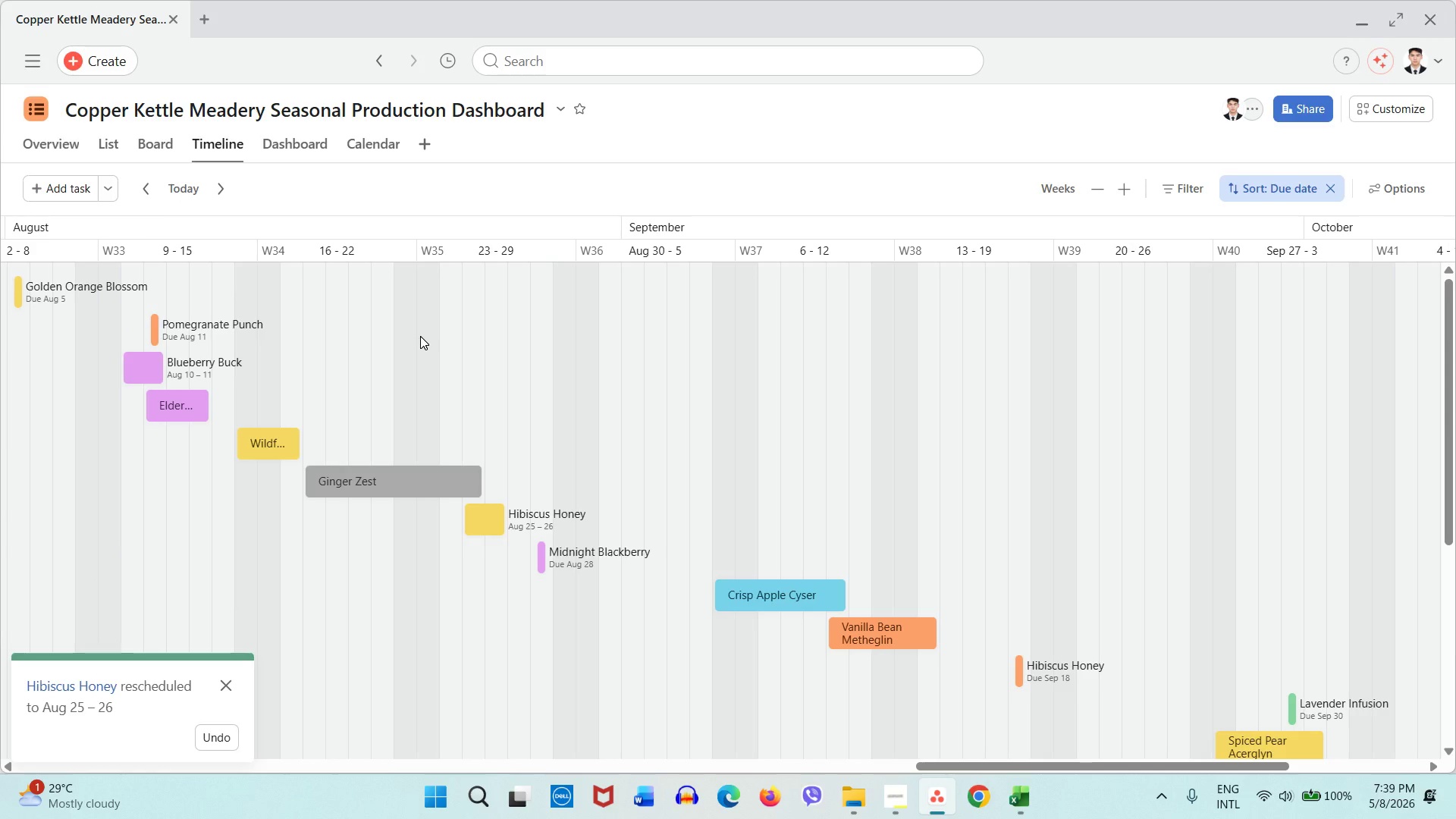 
wait(8.28)
 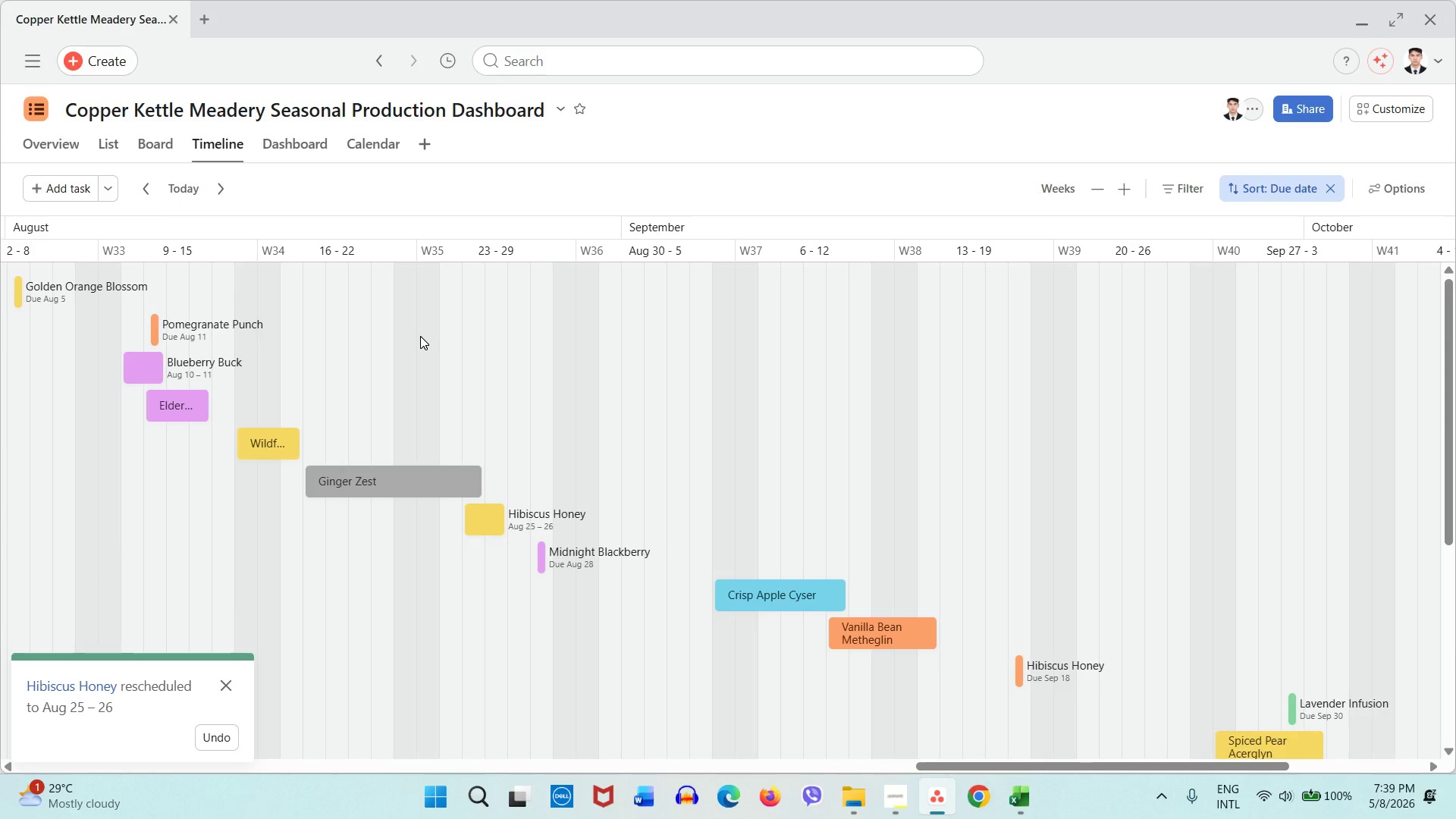 
left_click([223, 689])
 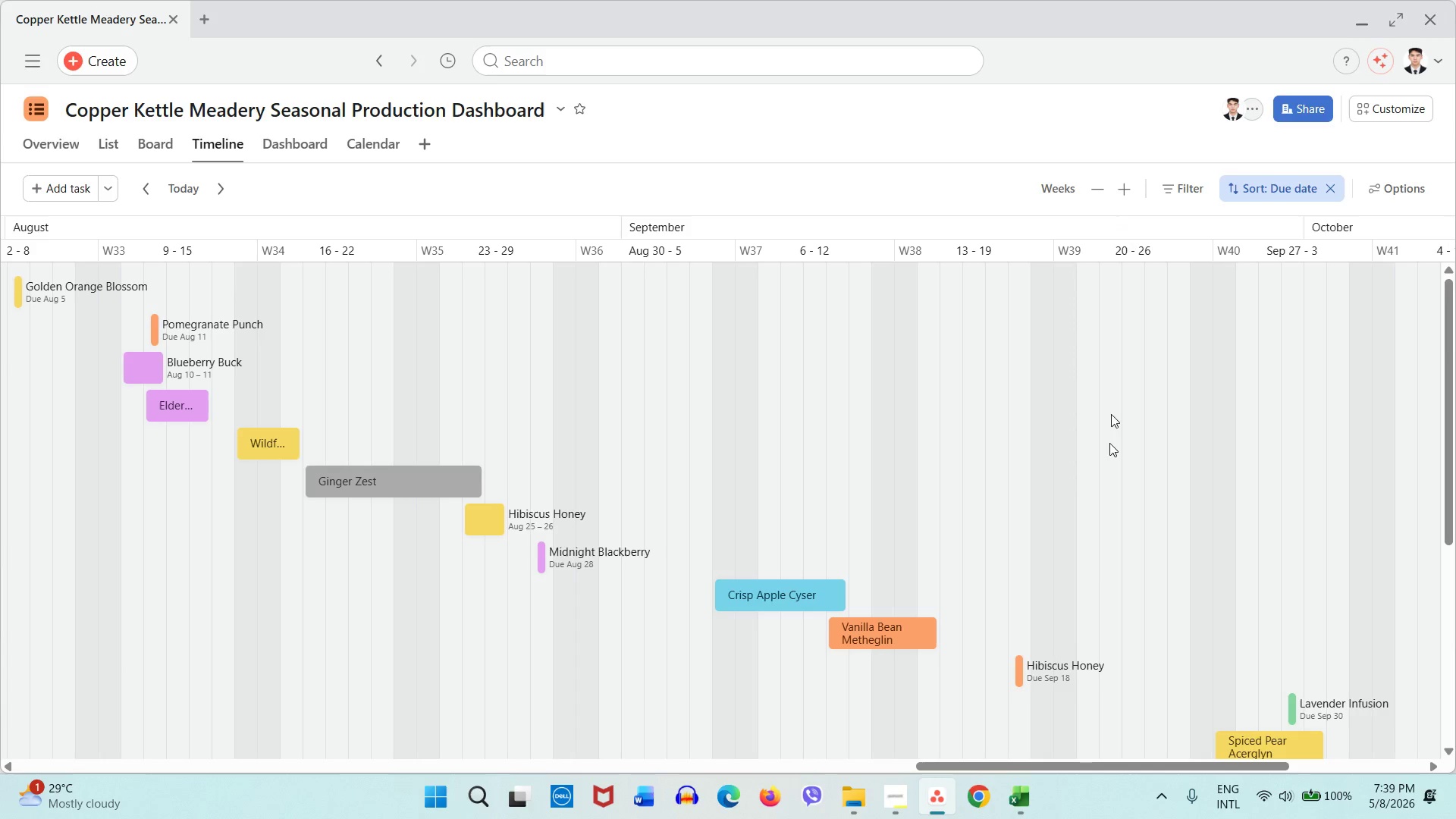 
wait(5.48)
 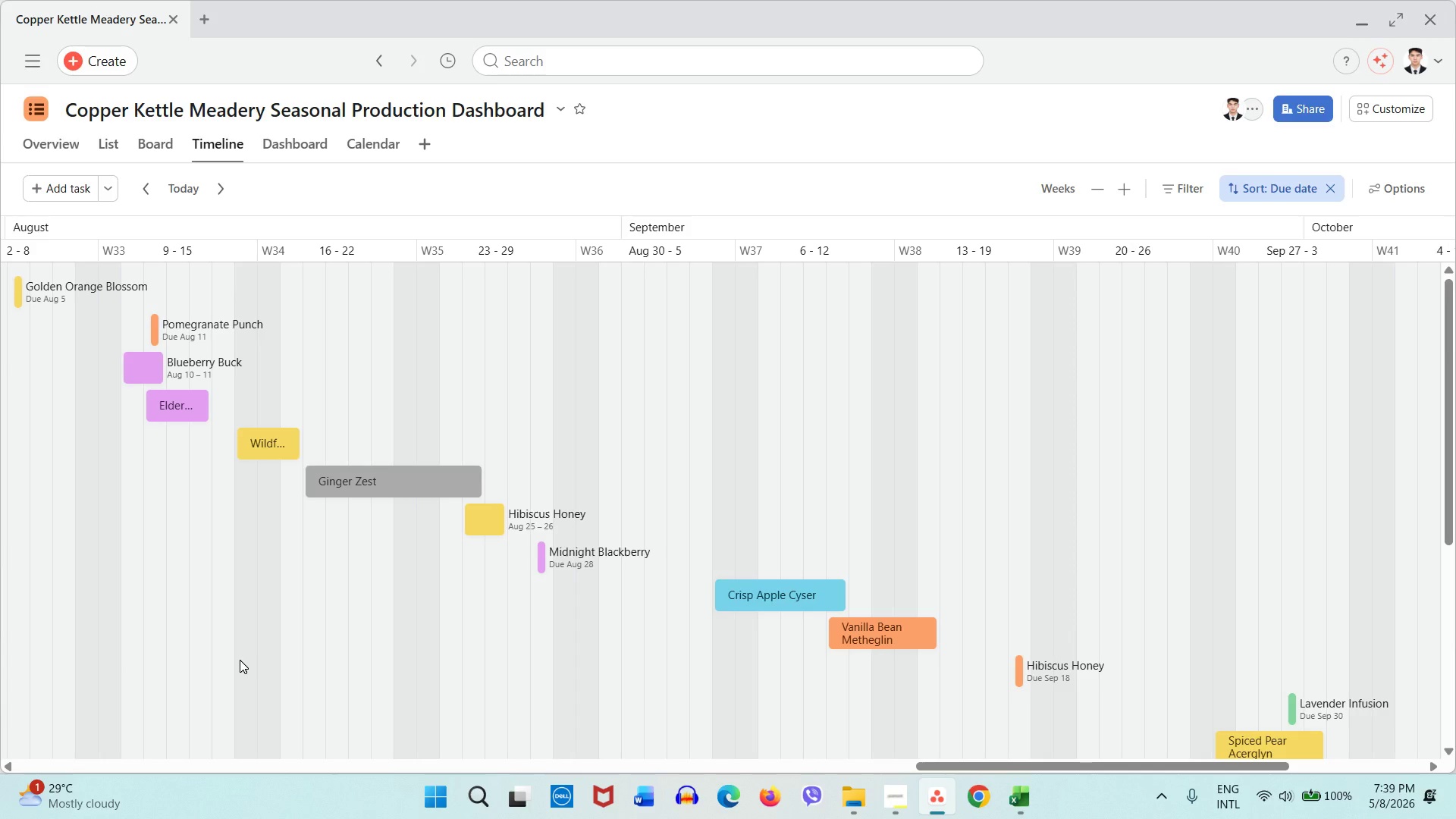 
left_click([1017, 815])
 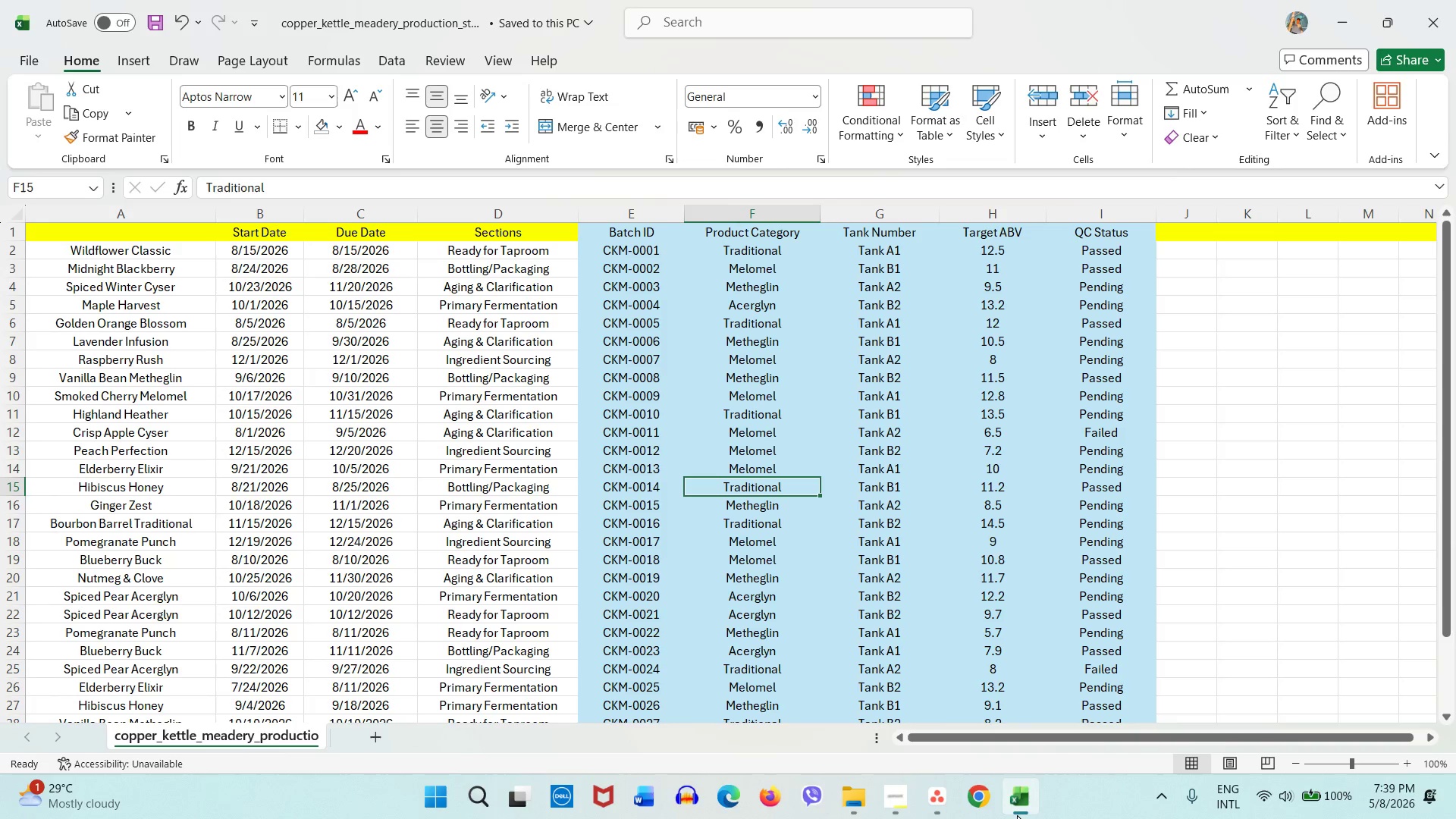 
left_click([1017, 815])
 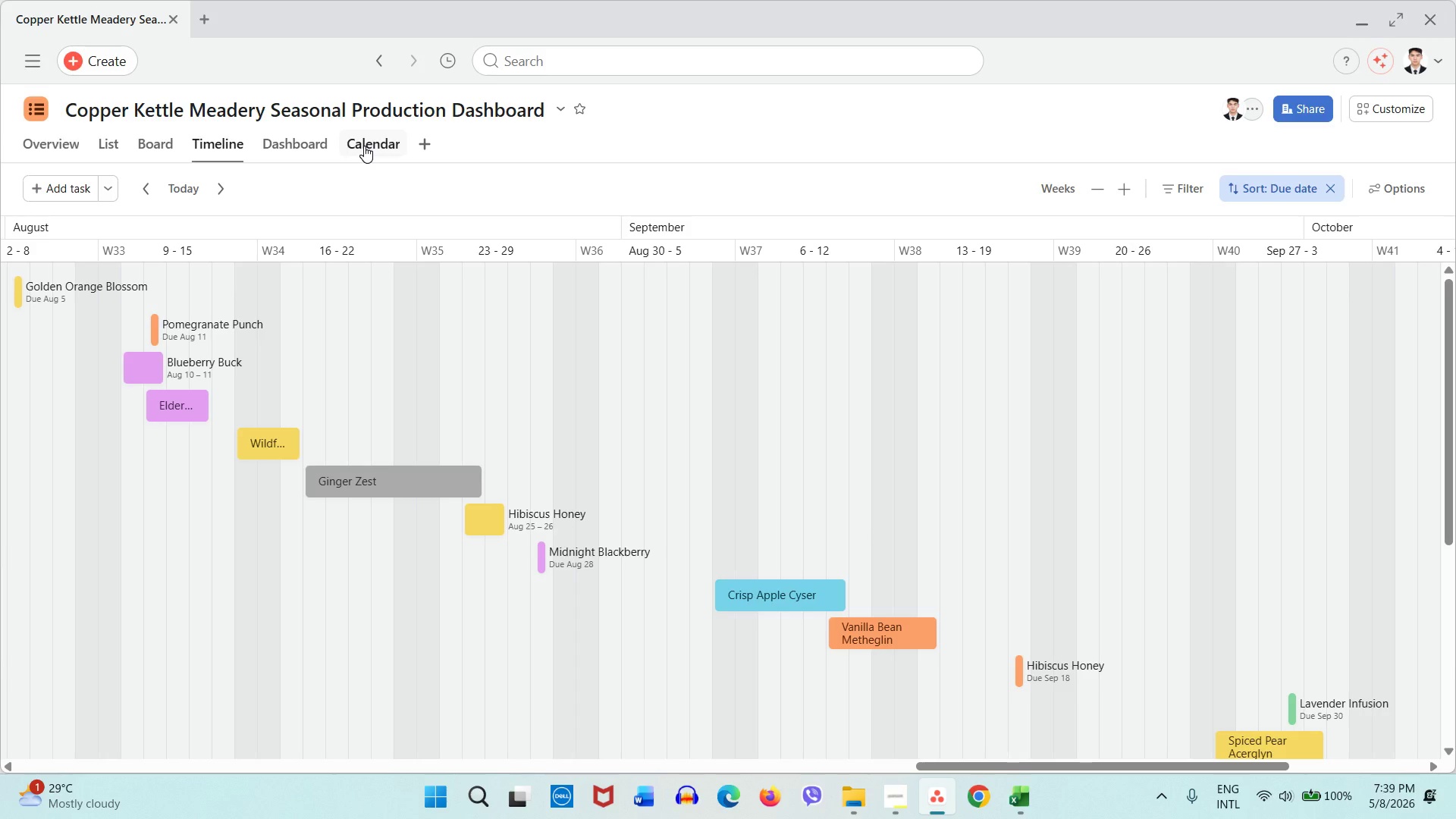 
wait(7.17)
 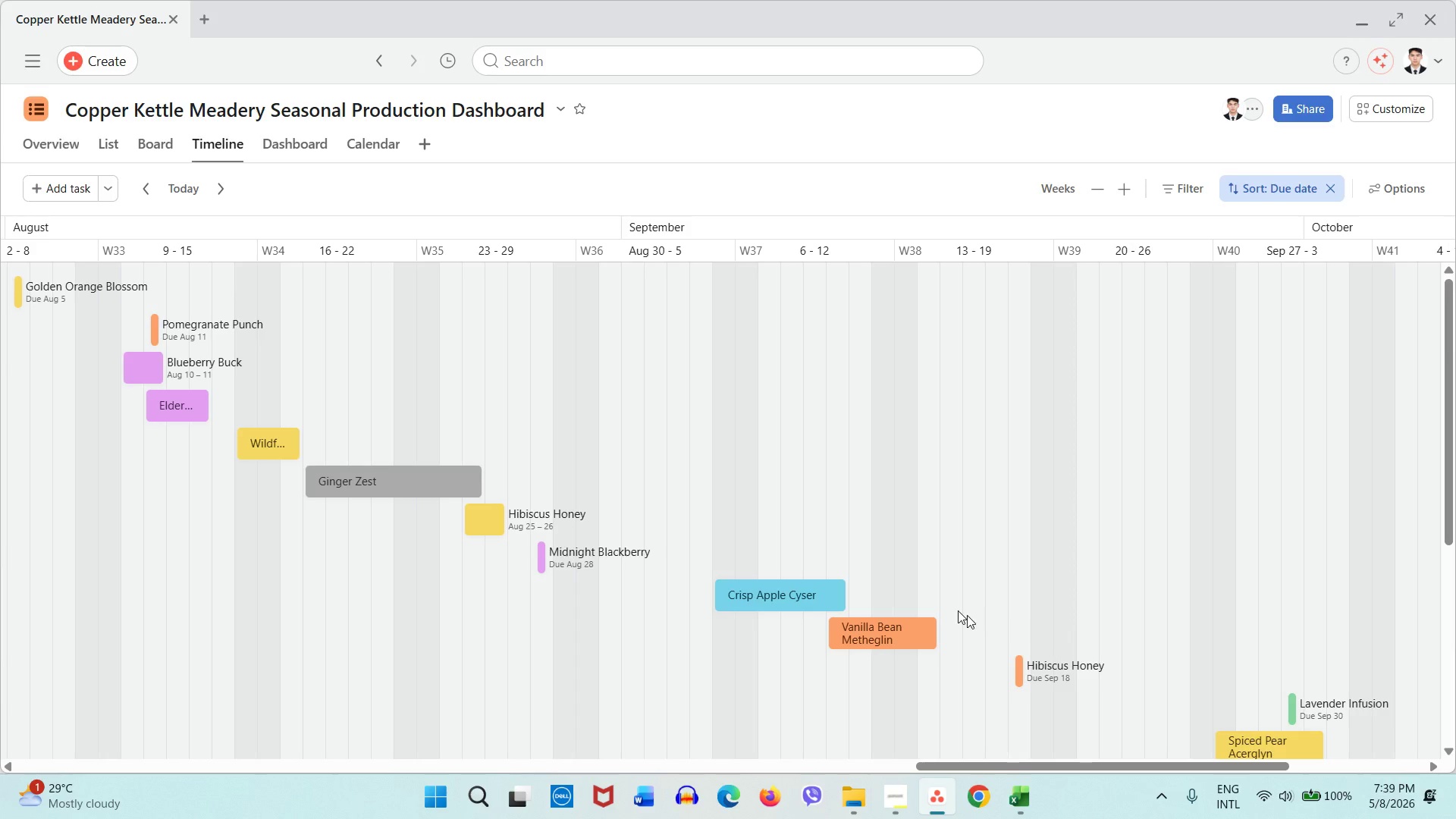 
left_click([364, 146])
 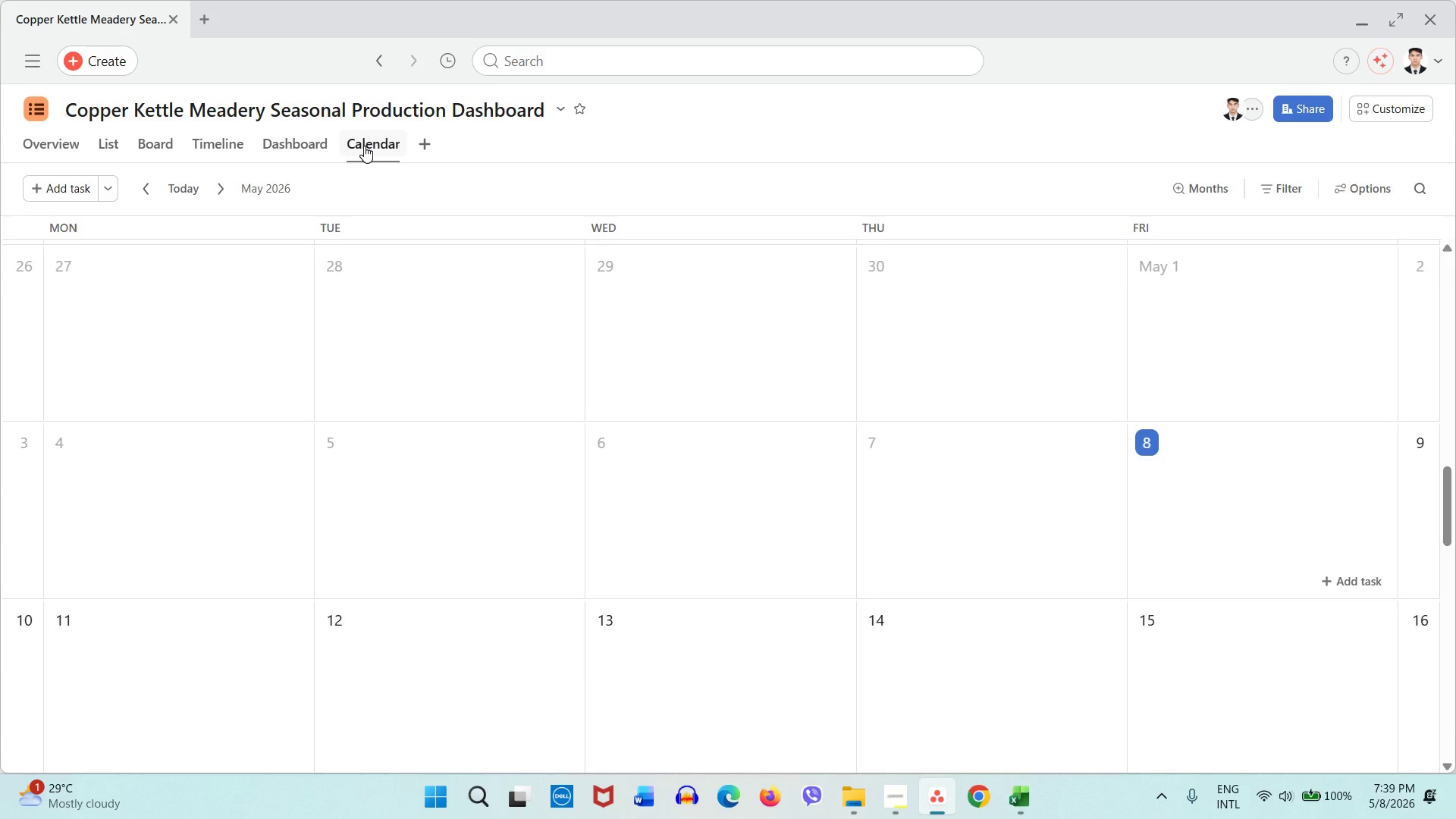 
wait(7.48)
 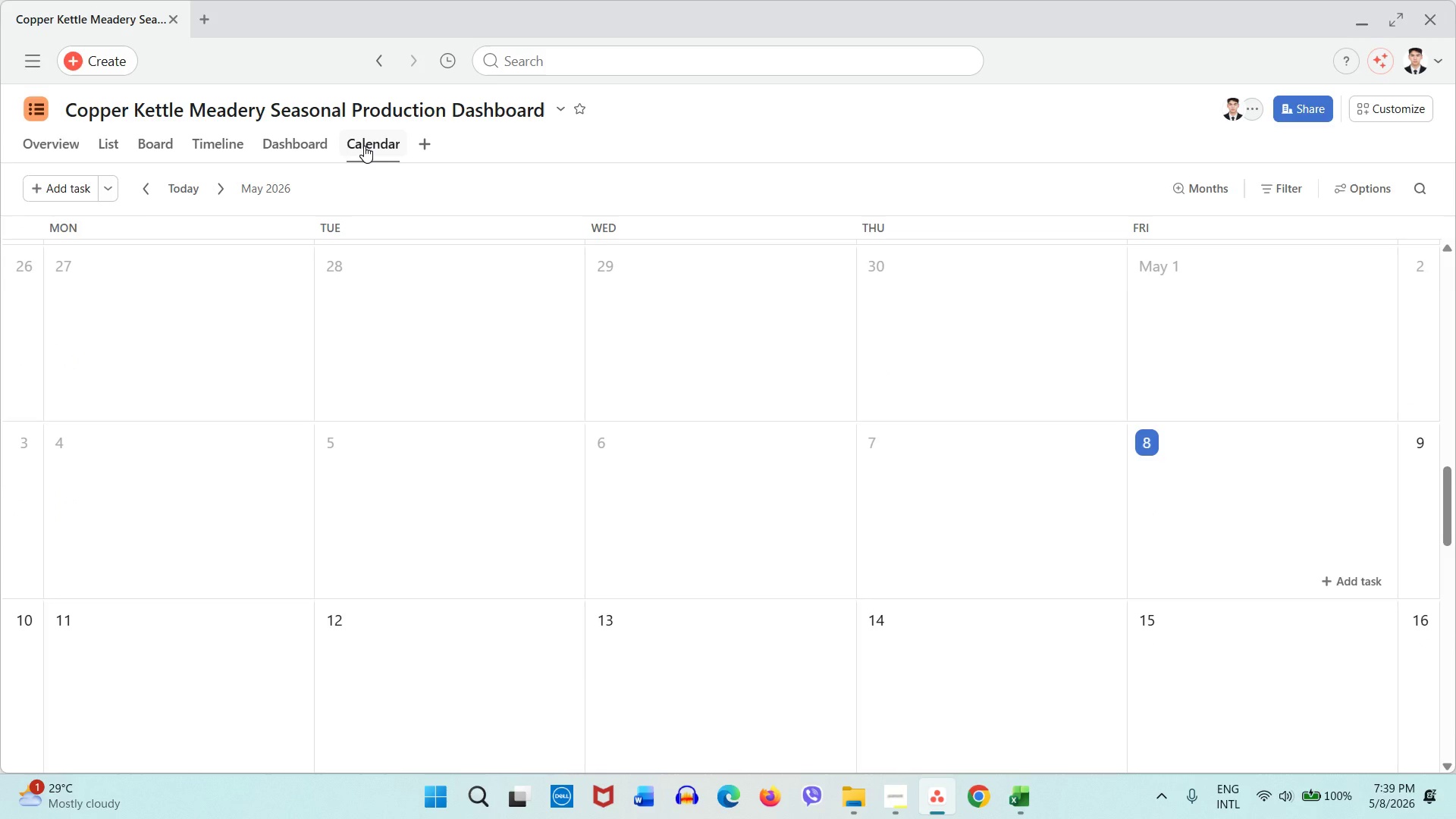 
left_click([1275, 193])
 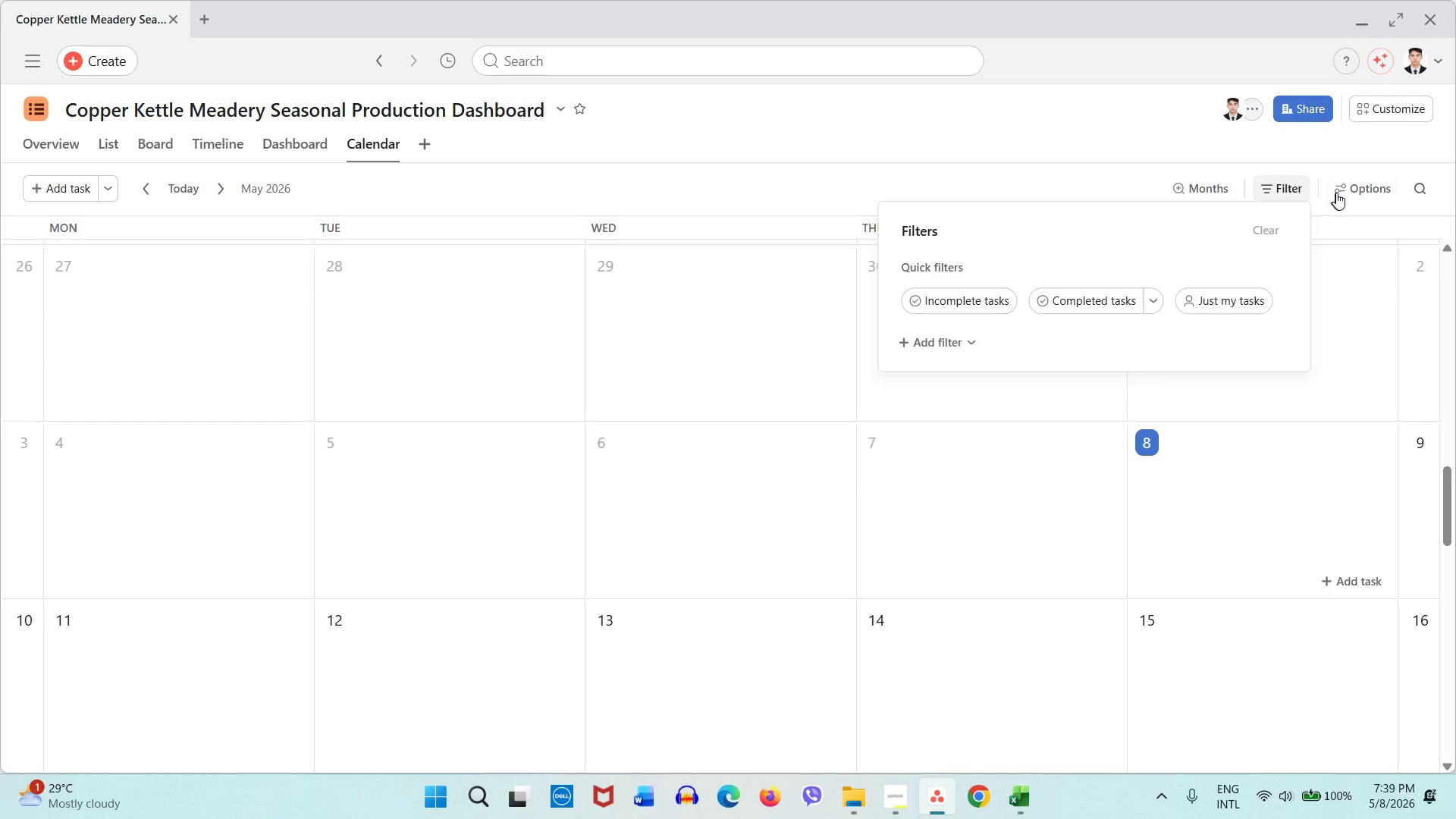 
left_click([1336, 193])
 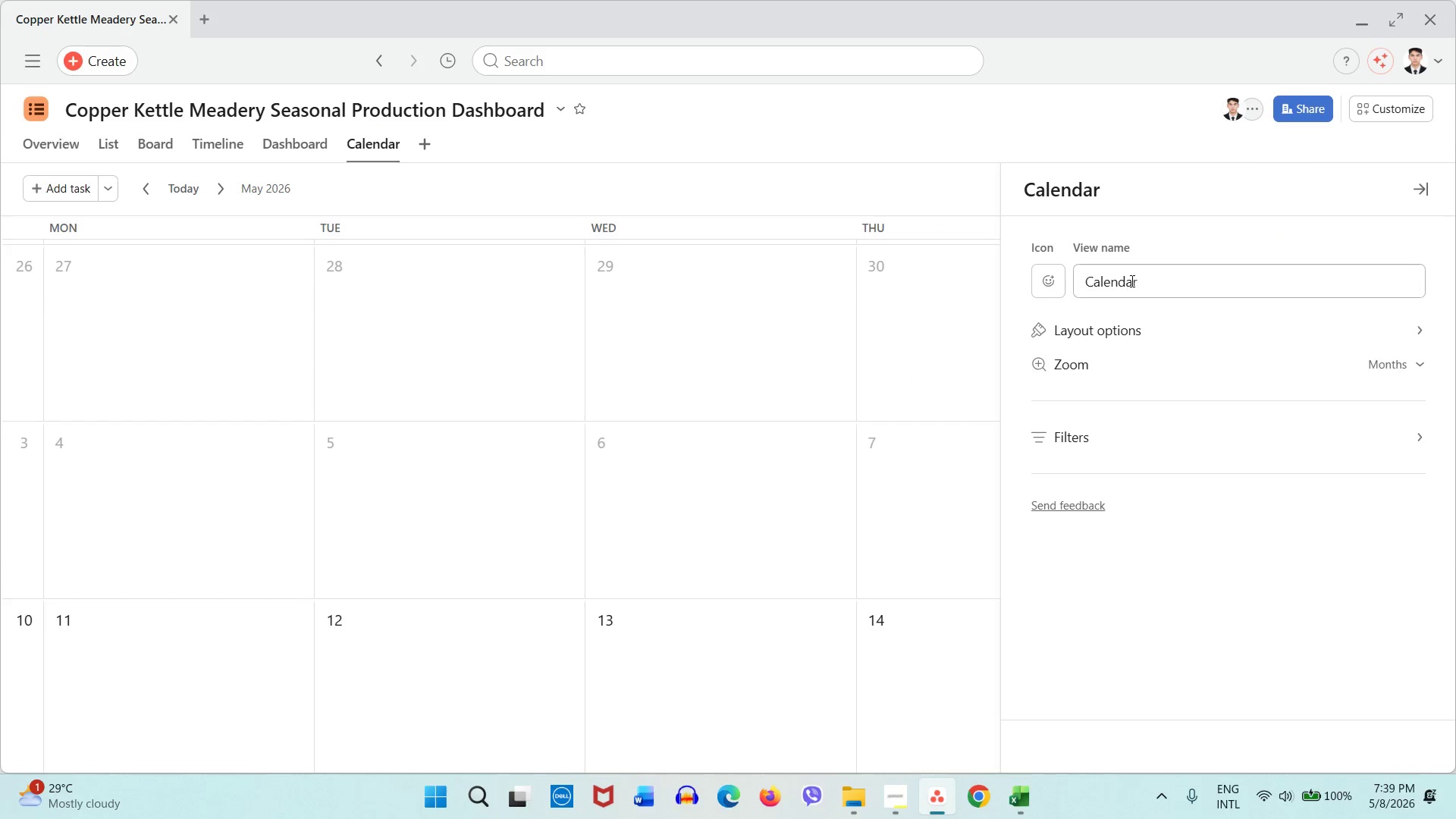 
left_click([1131, 281])
 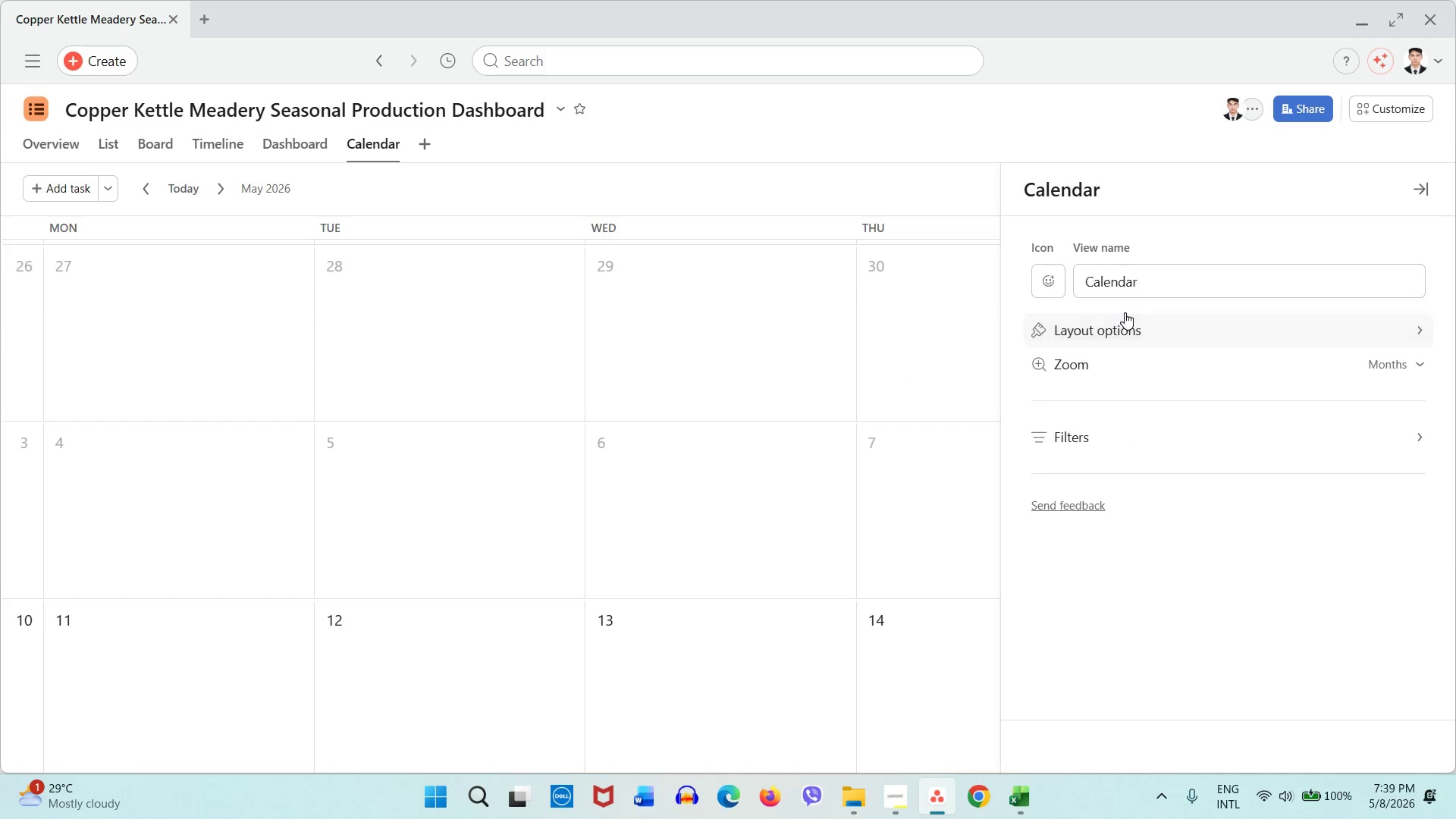 
left_click([1125, 312])
 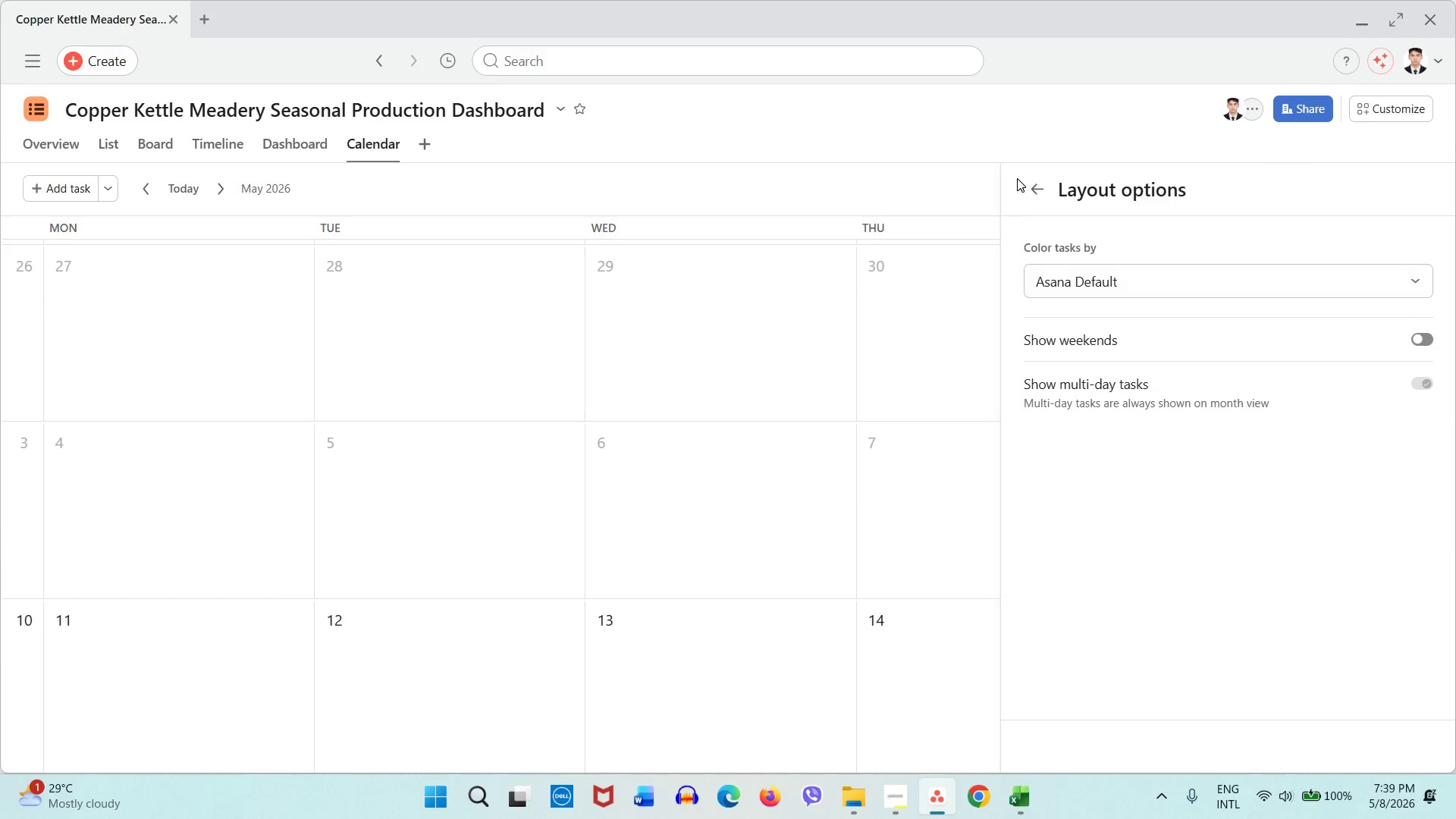 
left_click([1017, 178])
 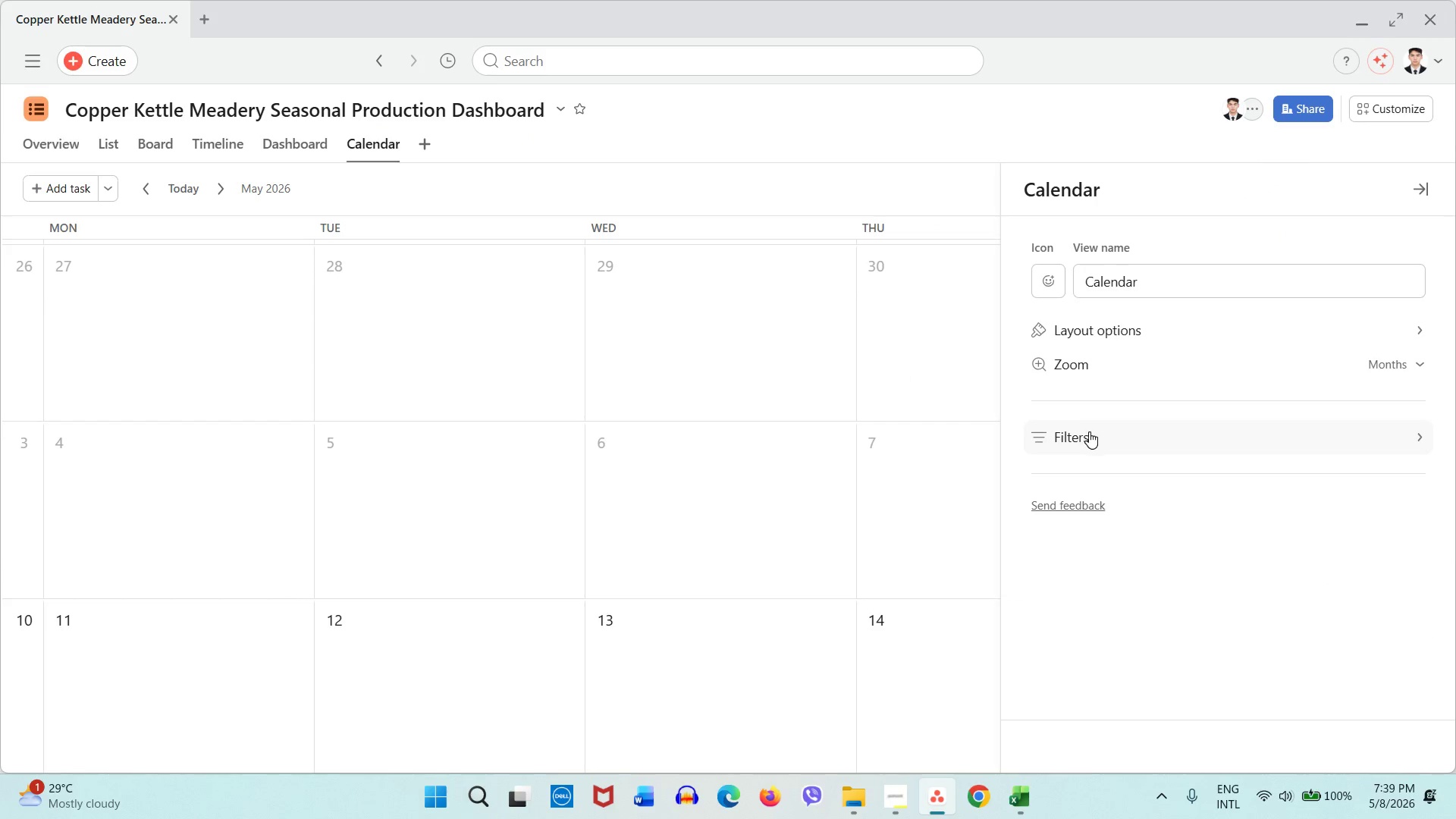 
left_click([1089, 431])
 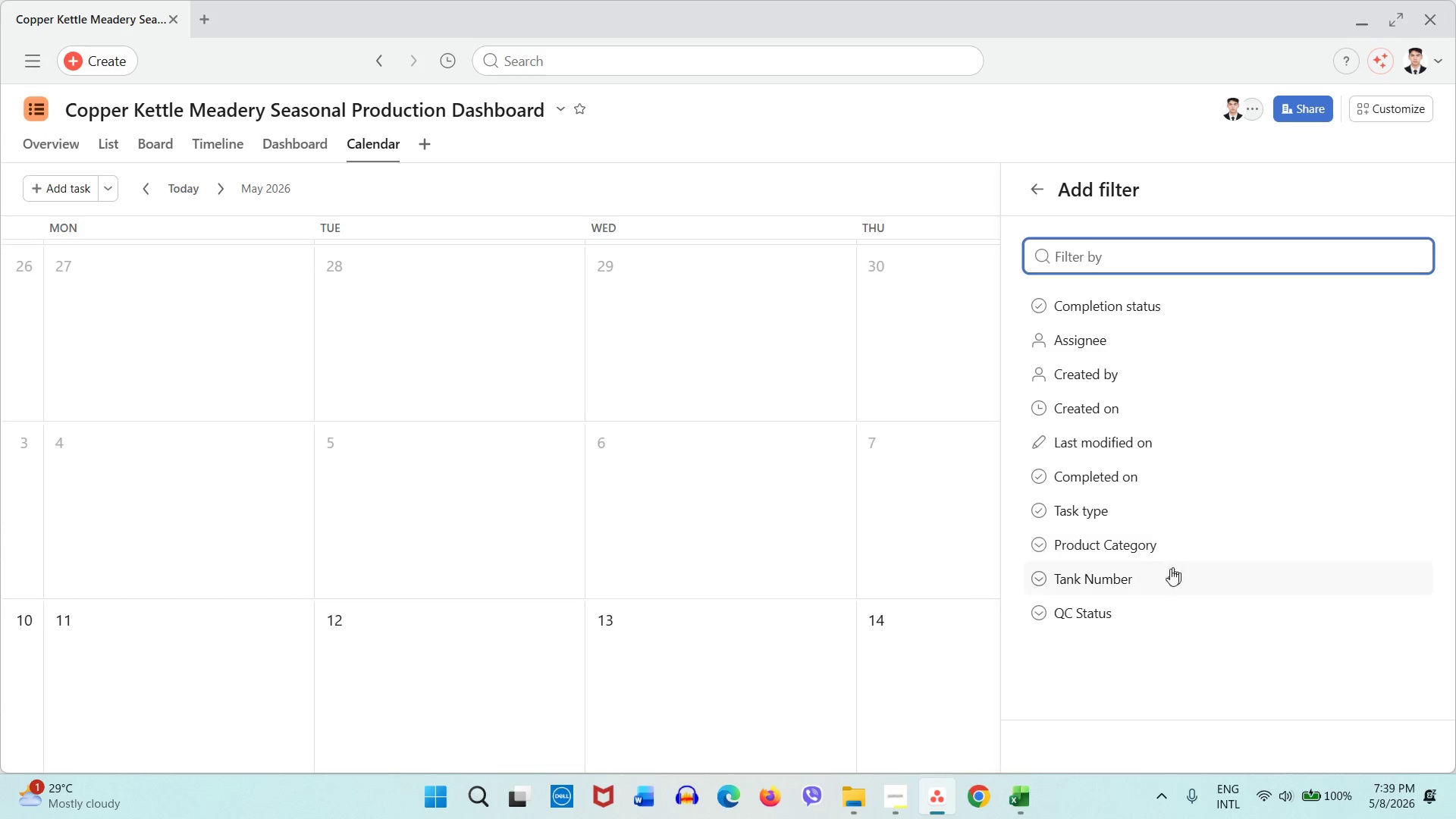 
wait(5.25)
 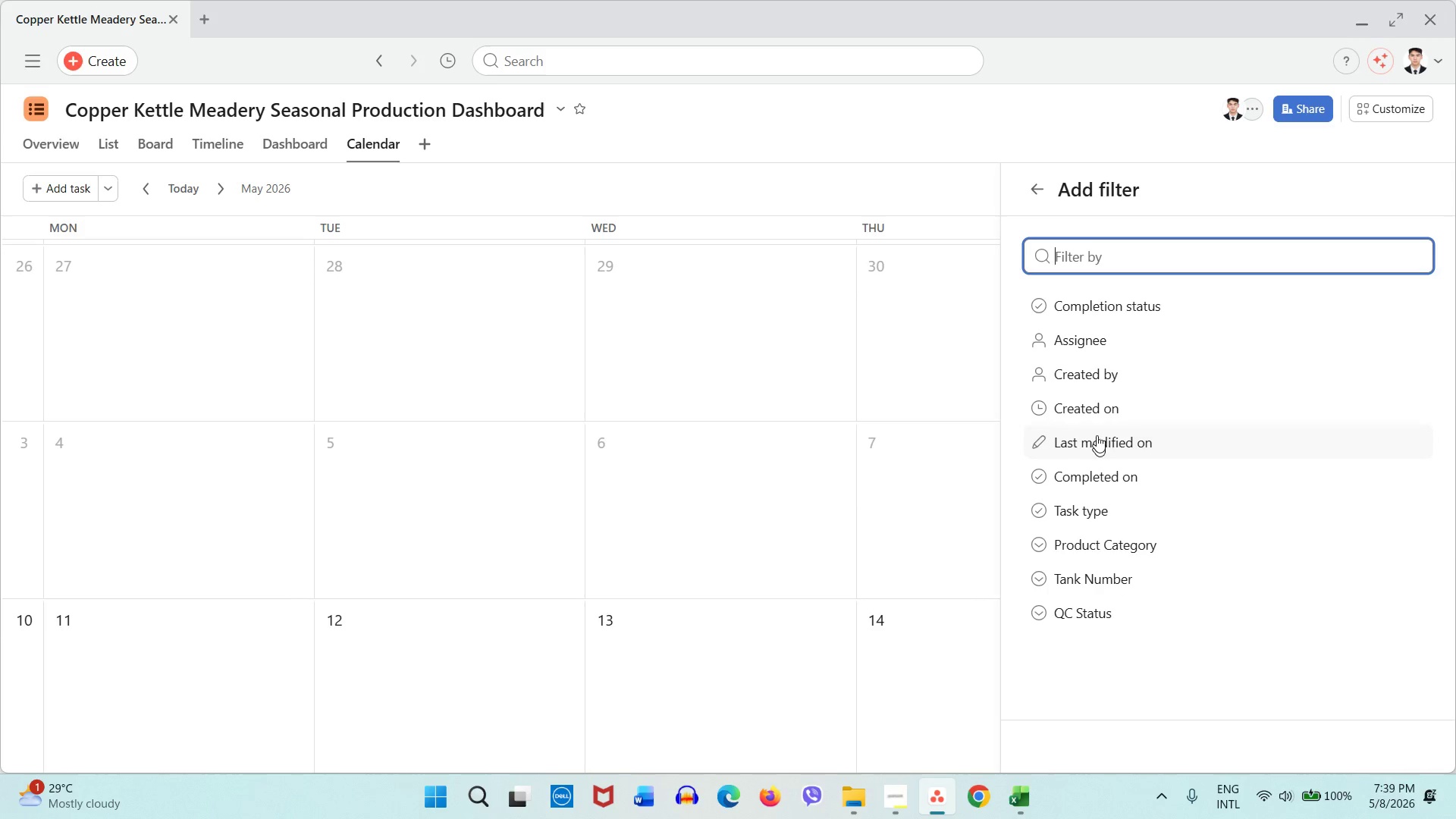 
left_click([951, 193])
 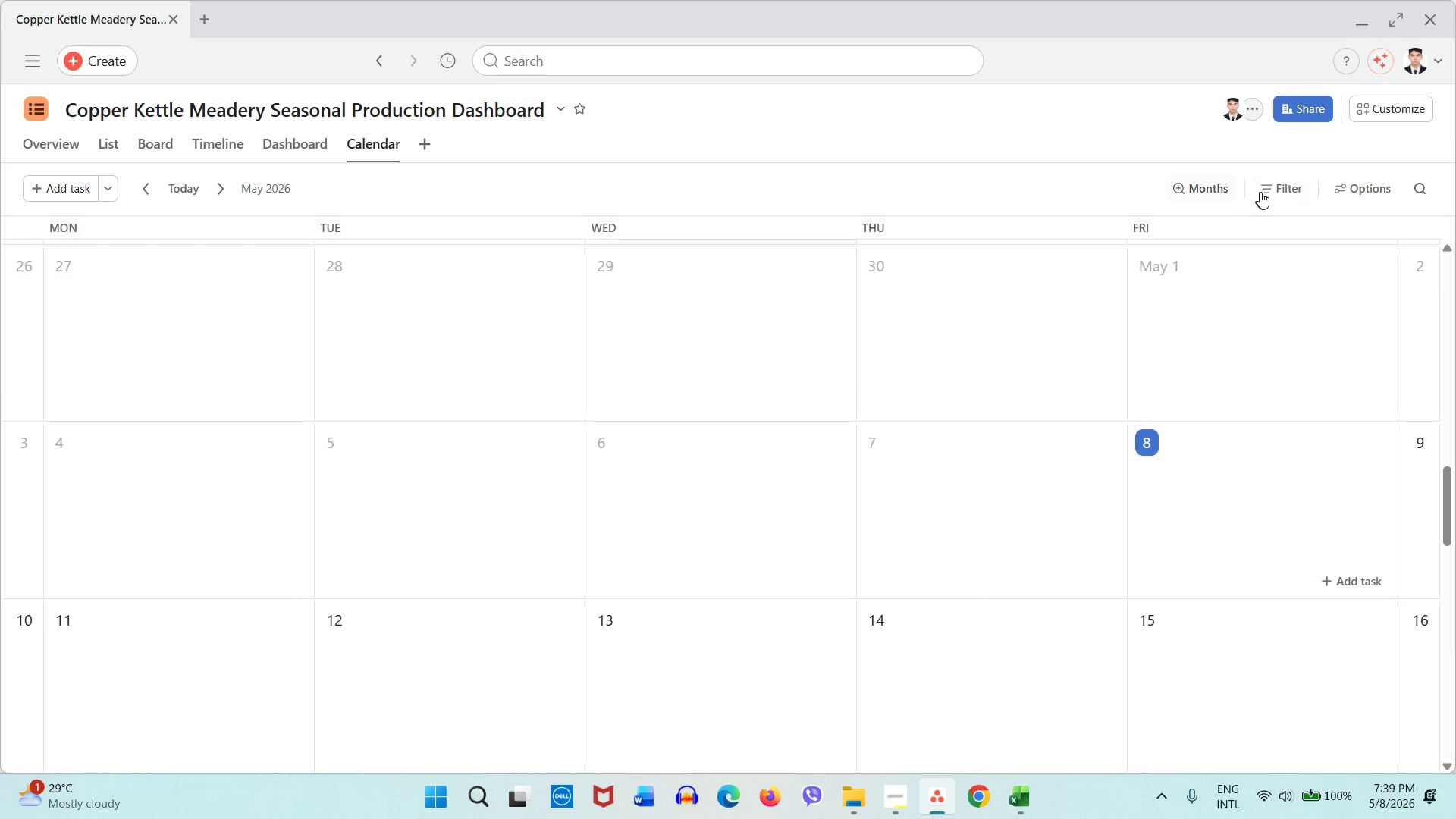 
left_click([1261, 192])
 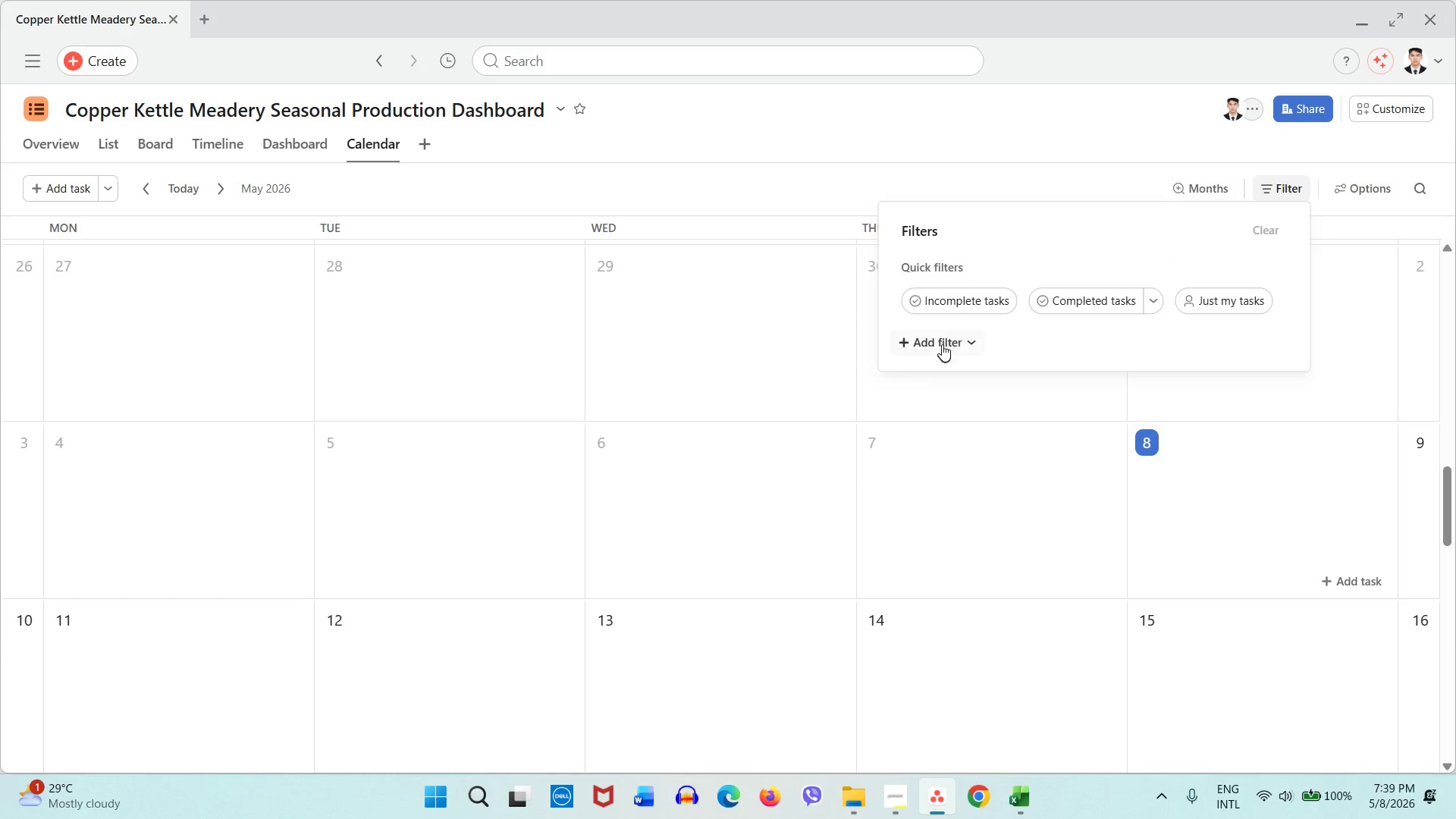 
left_click([942, 344])
 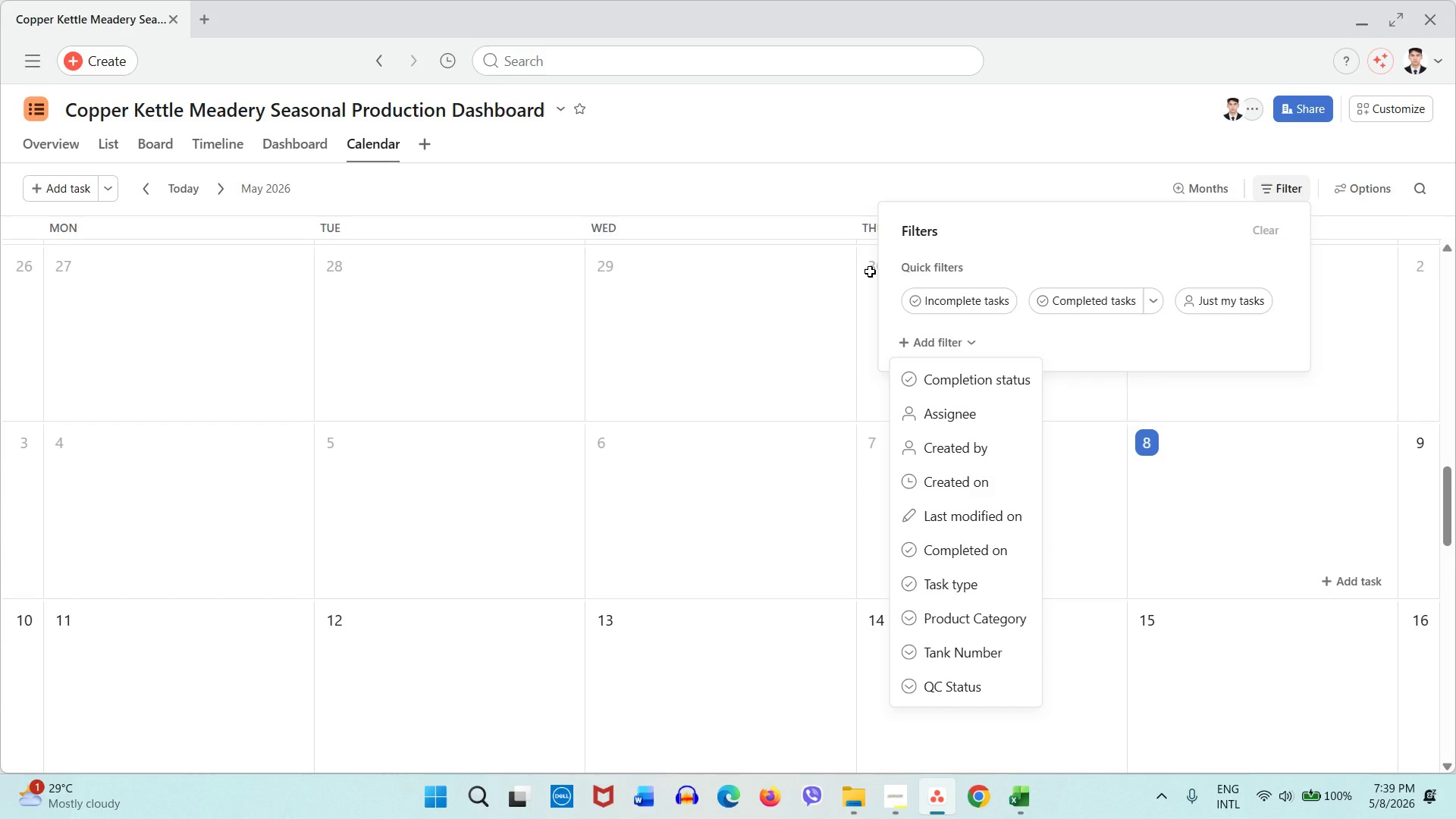 
wait(9.92)
 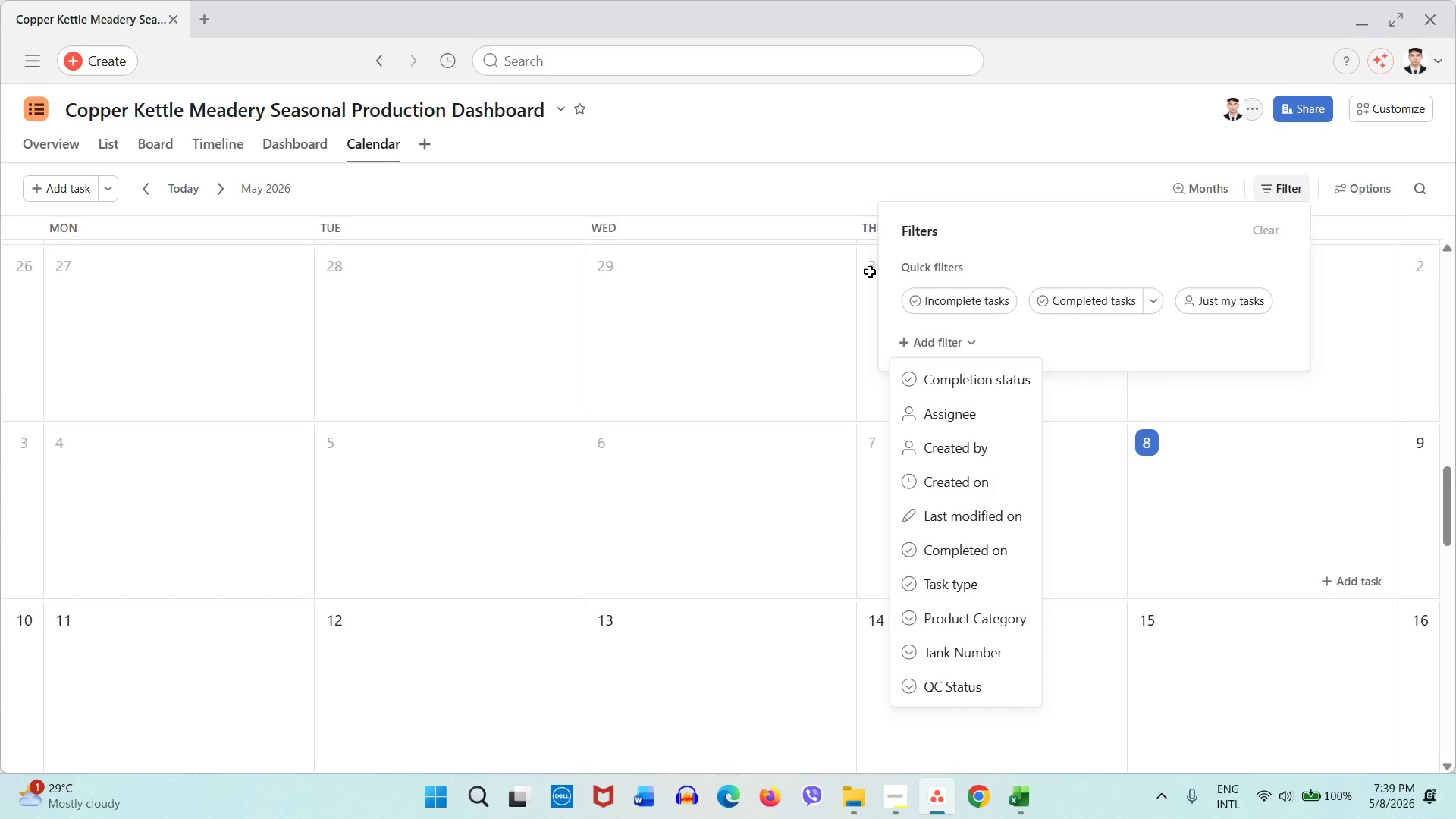 
left_click([1103, 166])
 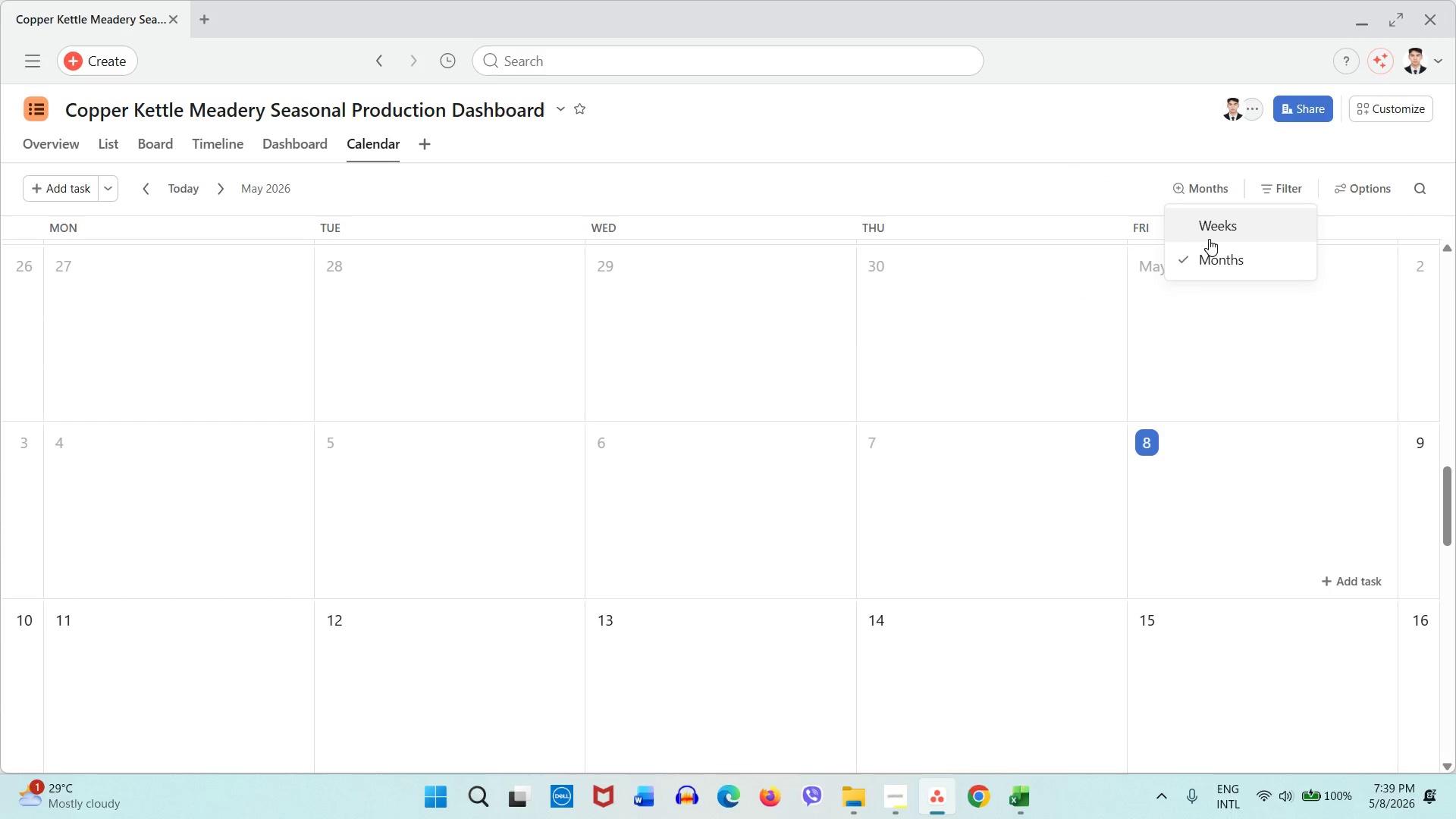 
left_click([1209, 233])
 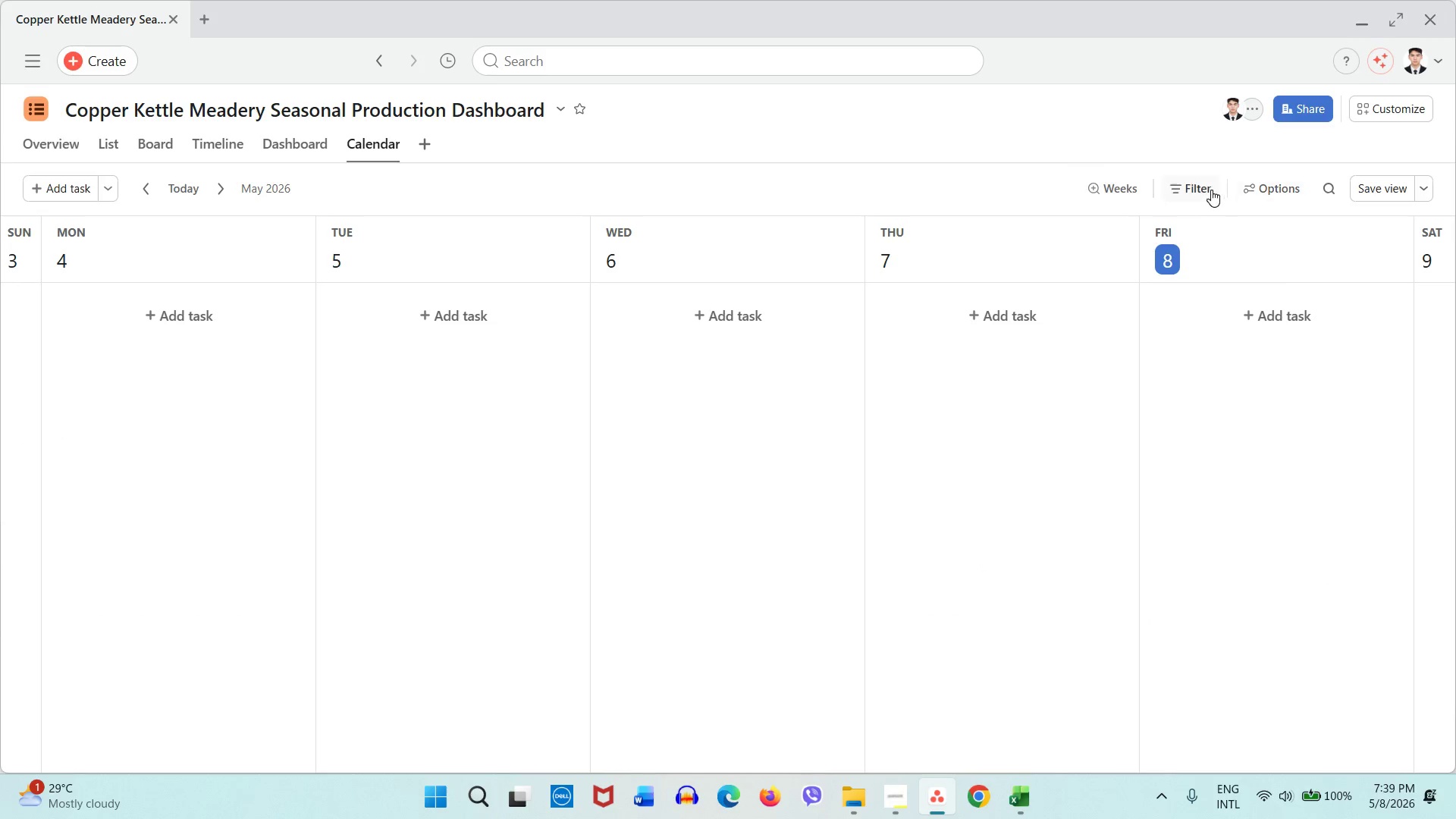 
left_click([1211, 190])
 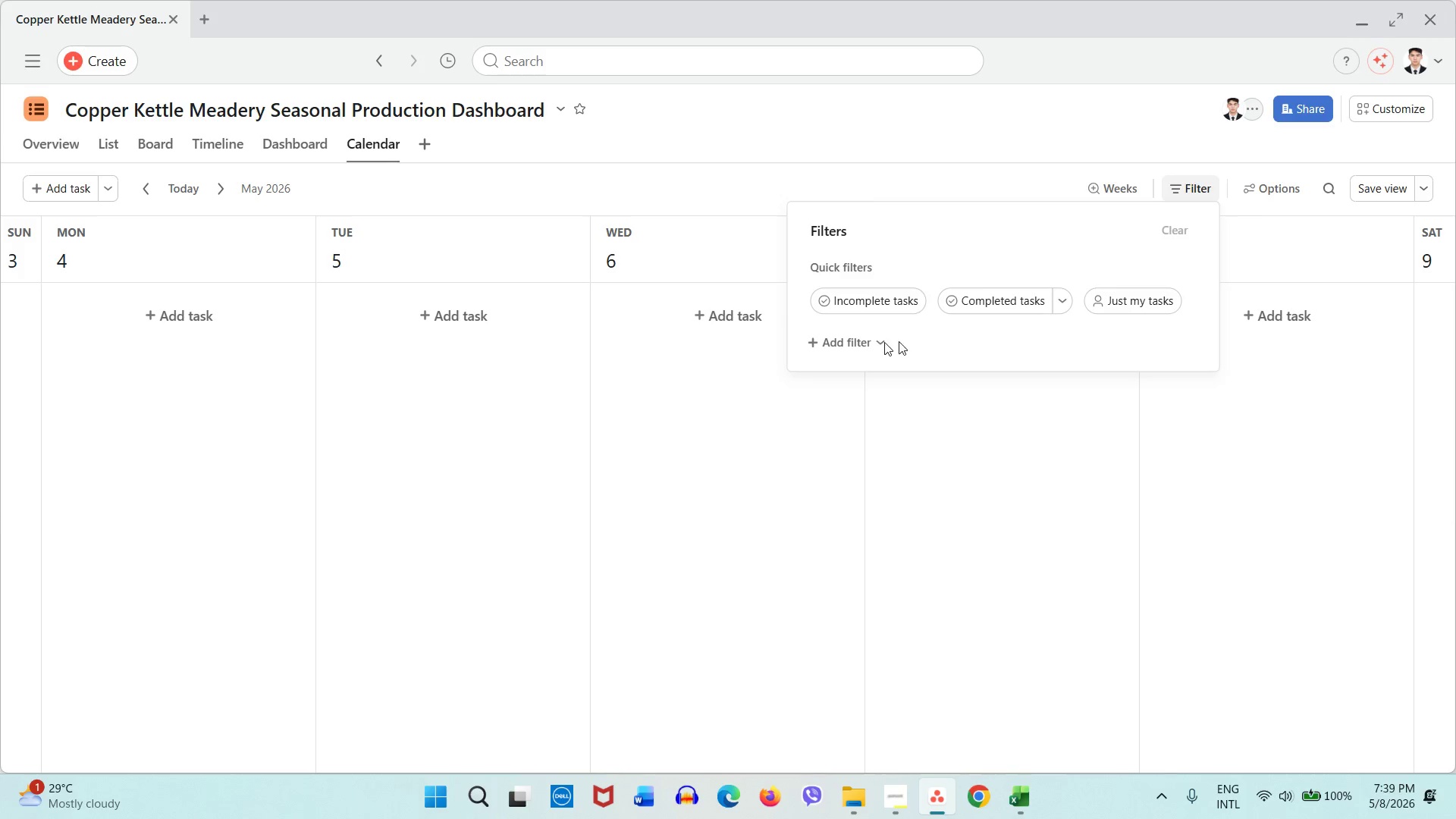 
left_click([855, 344])
 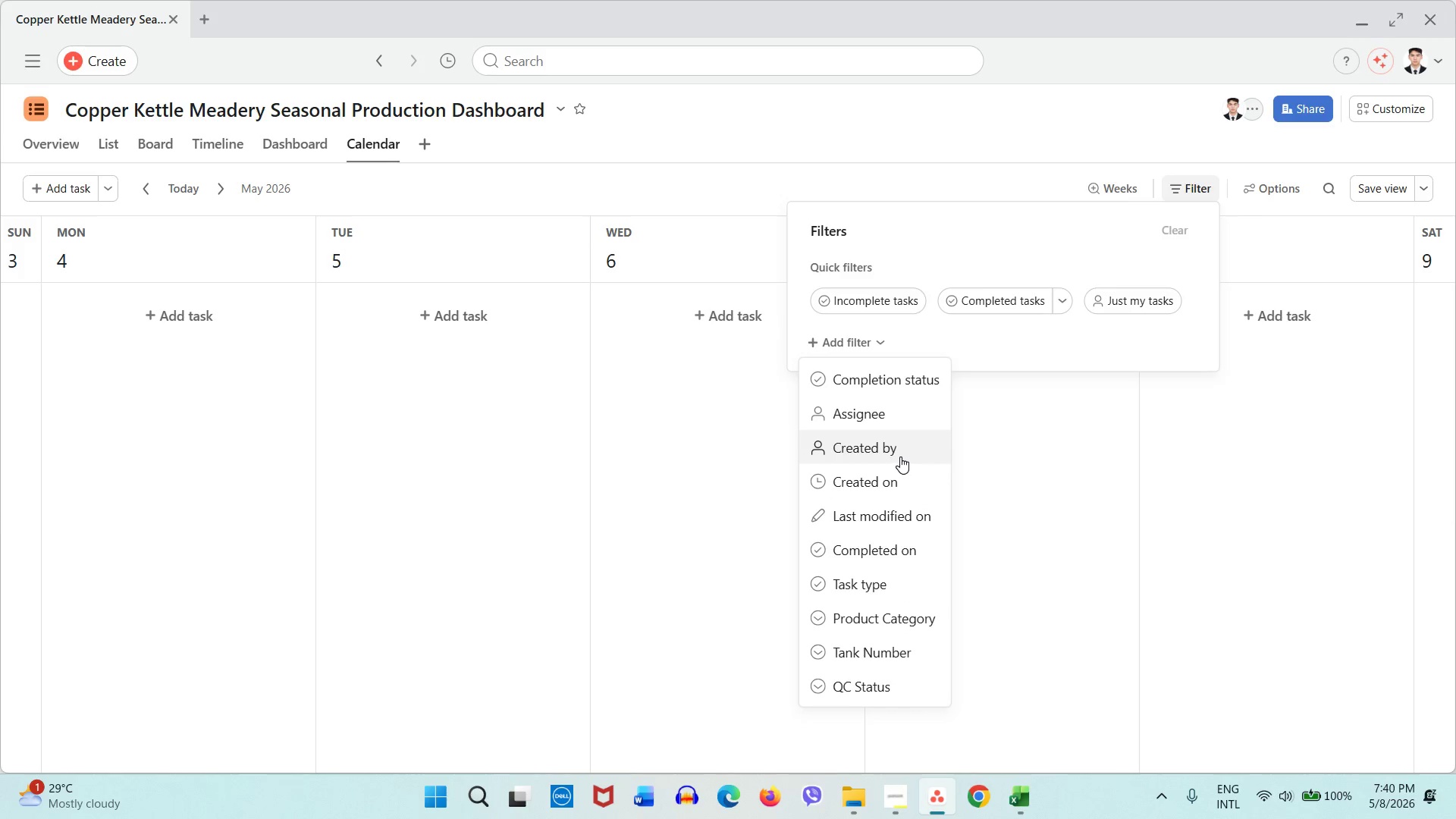 
wait(6.53)
 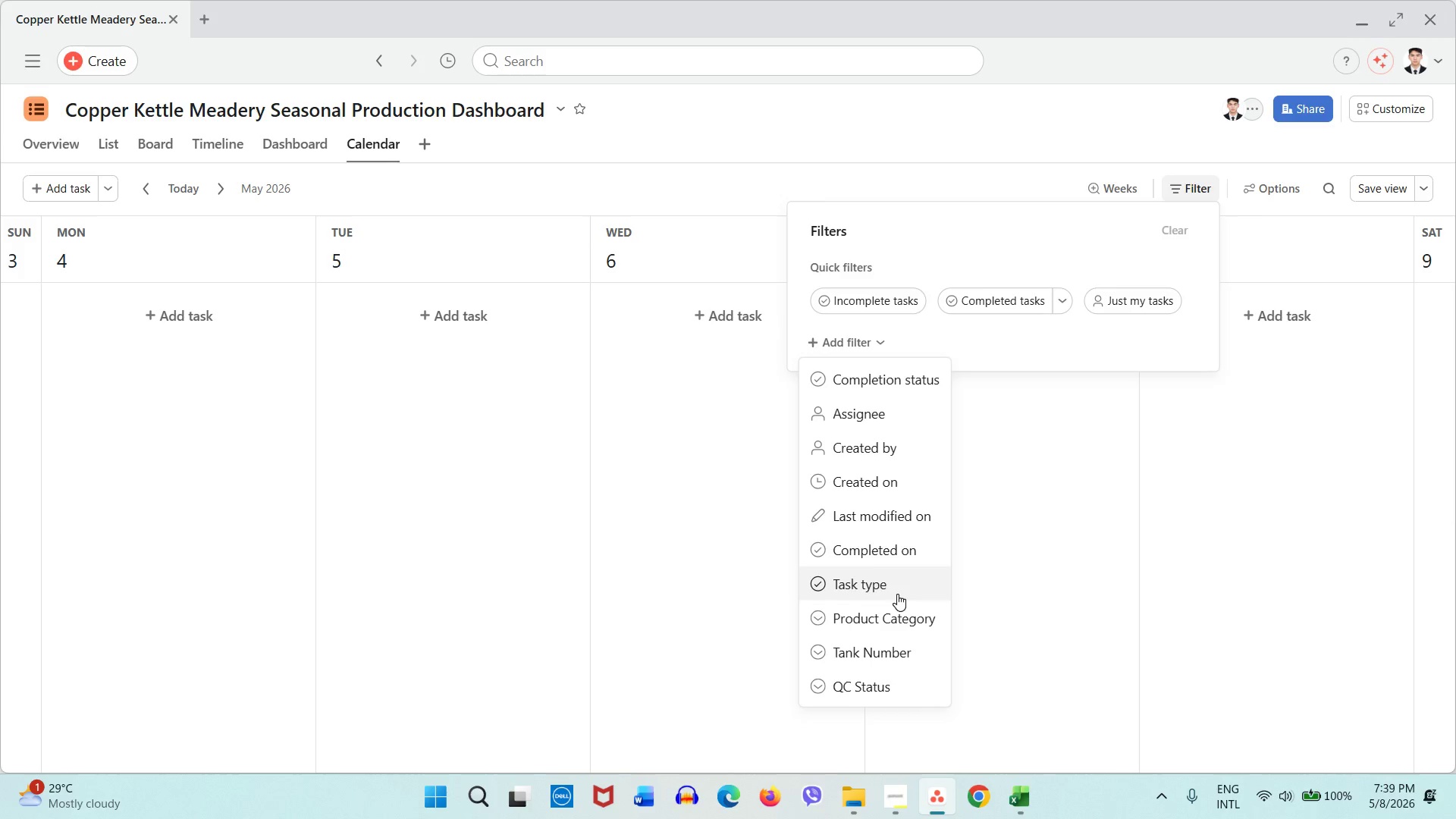 
scroll: coordinate [893, 574], scroll_direction: down, amount: 1.0
 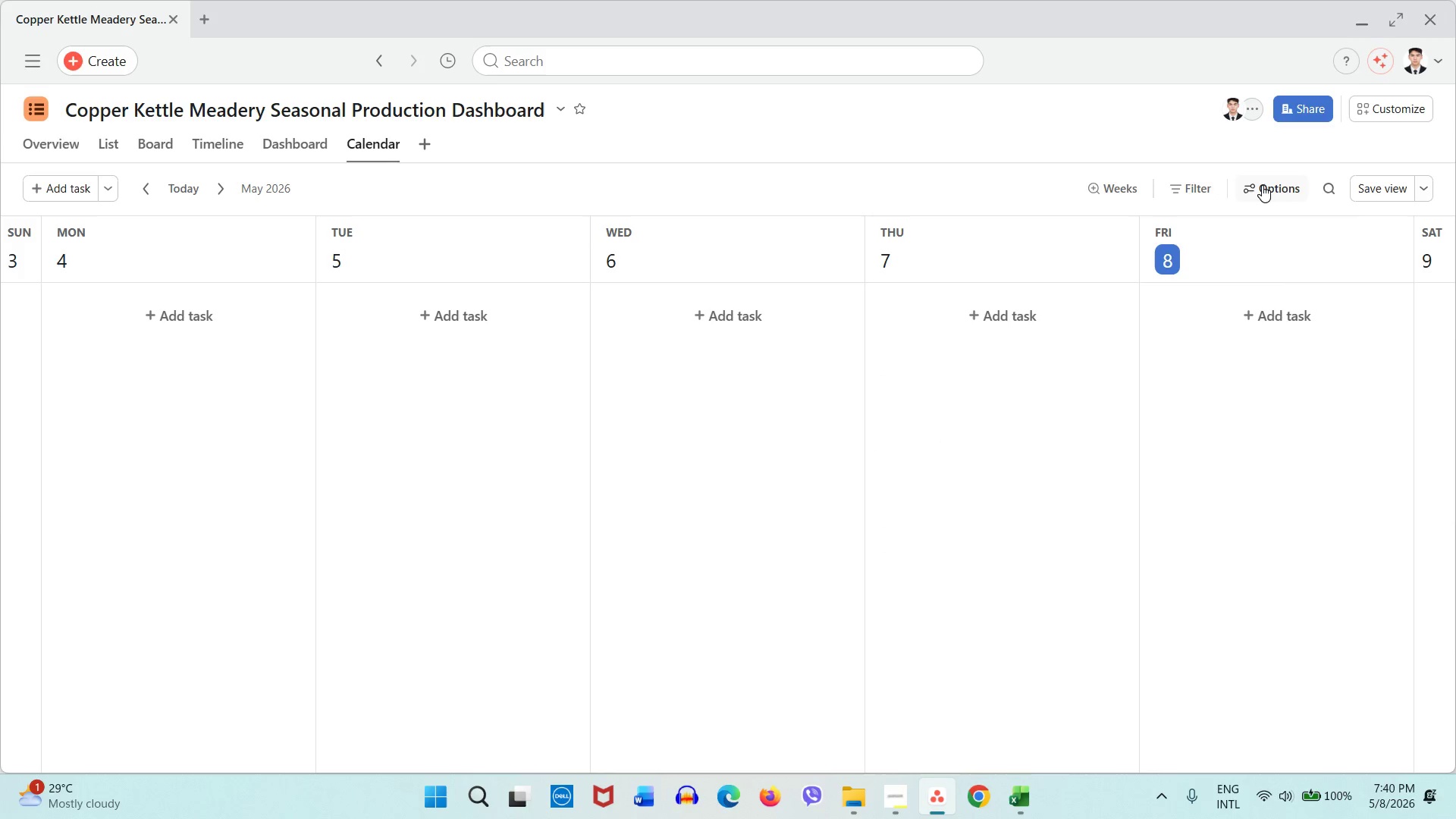 
double_click([1262, 185])
 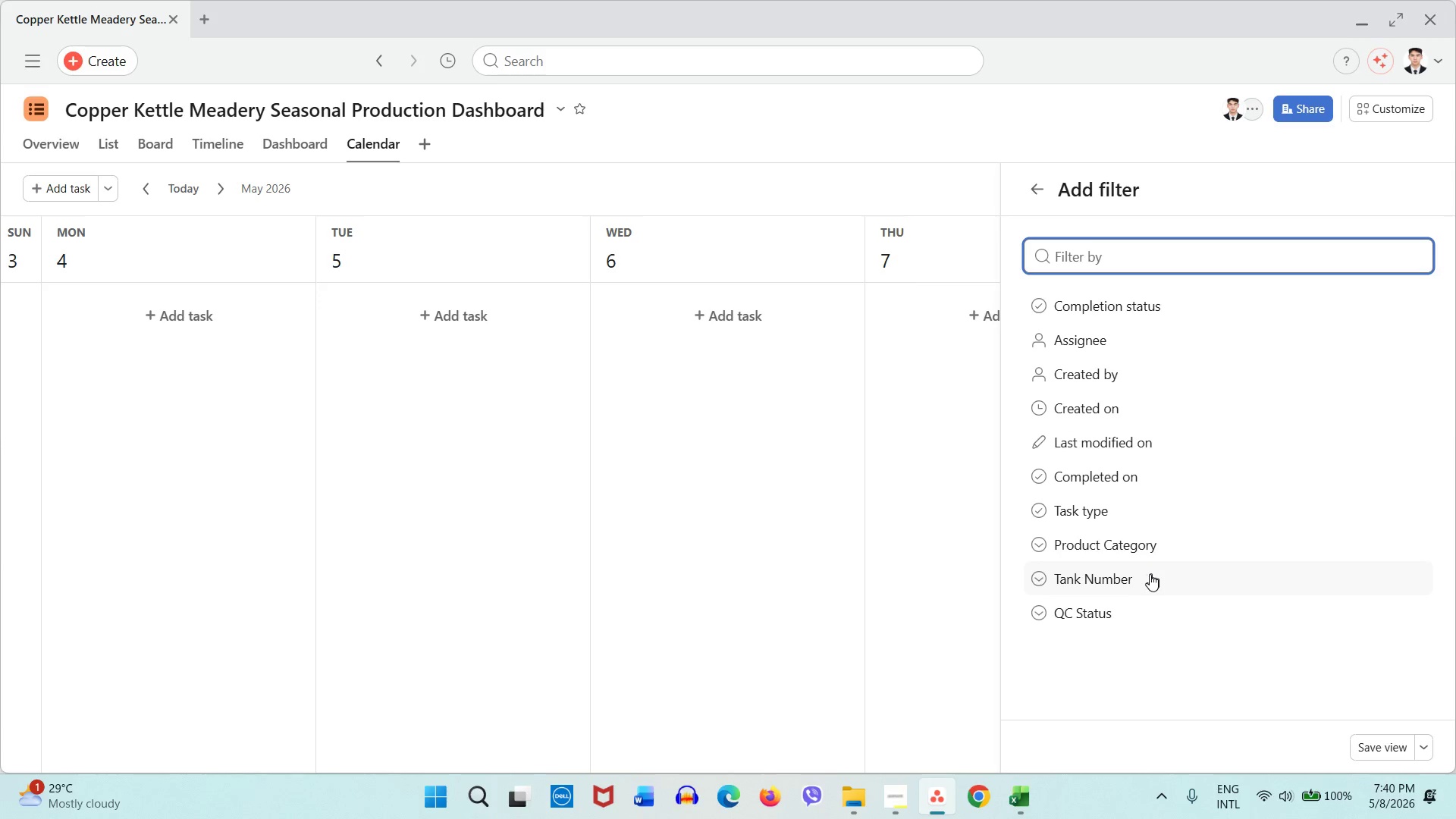 
wait(7.12)
 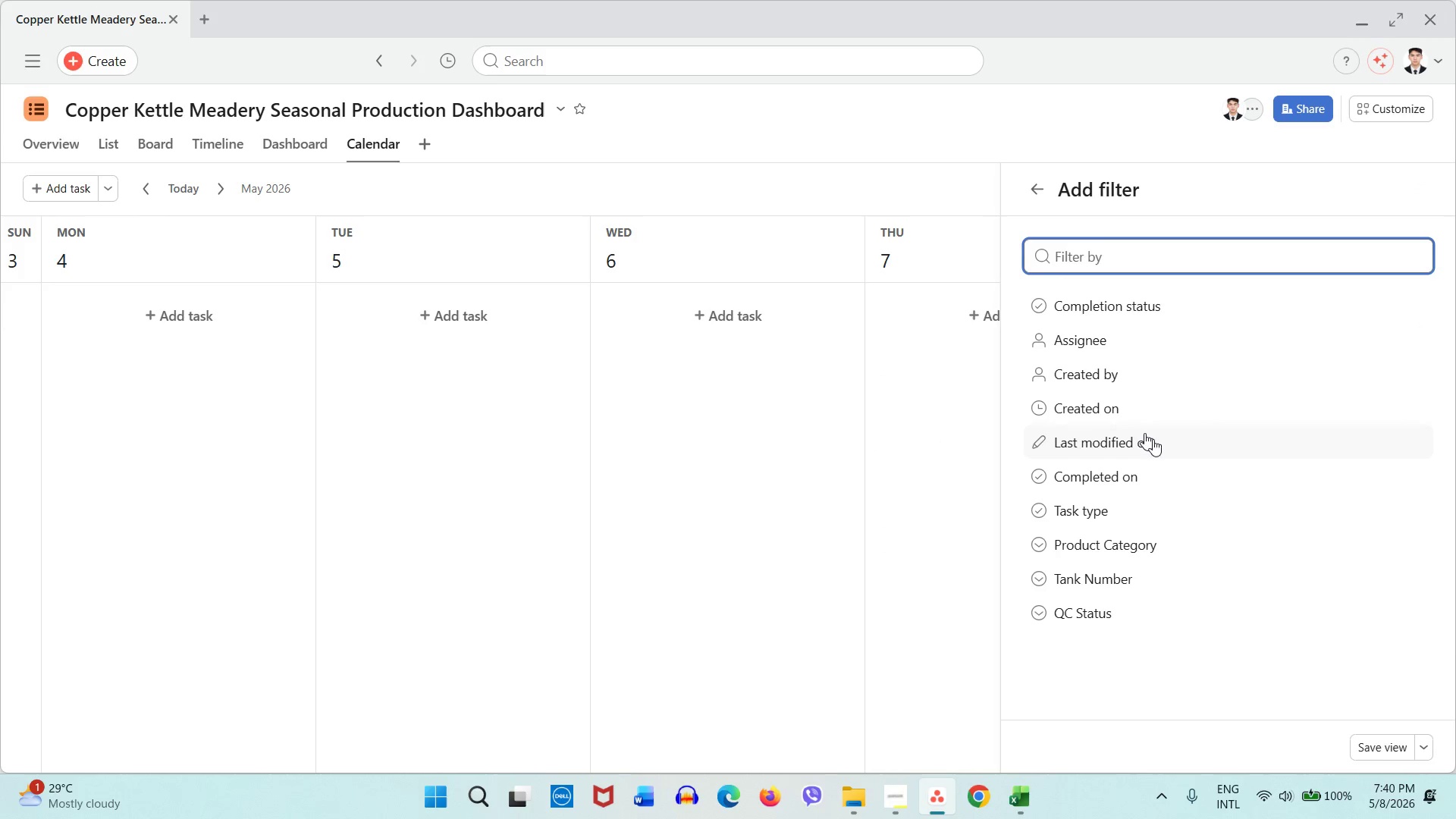 
left_click([714, 187])
 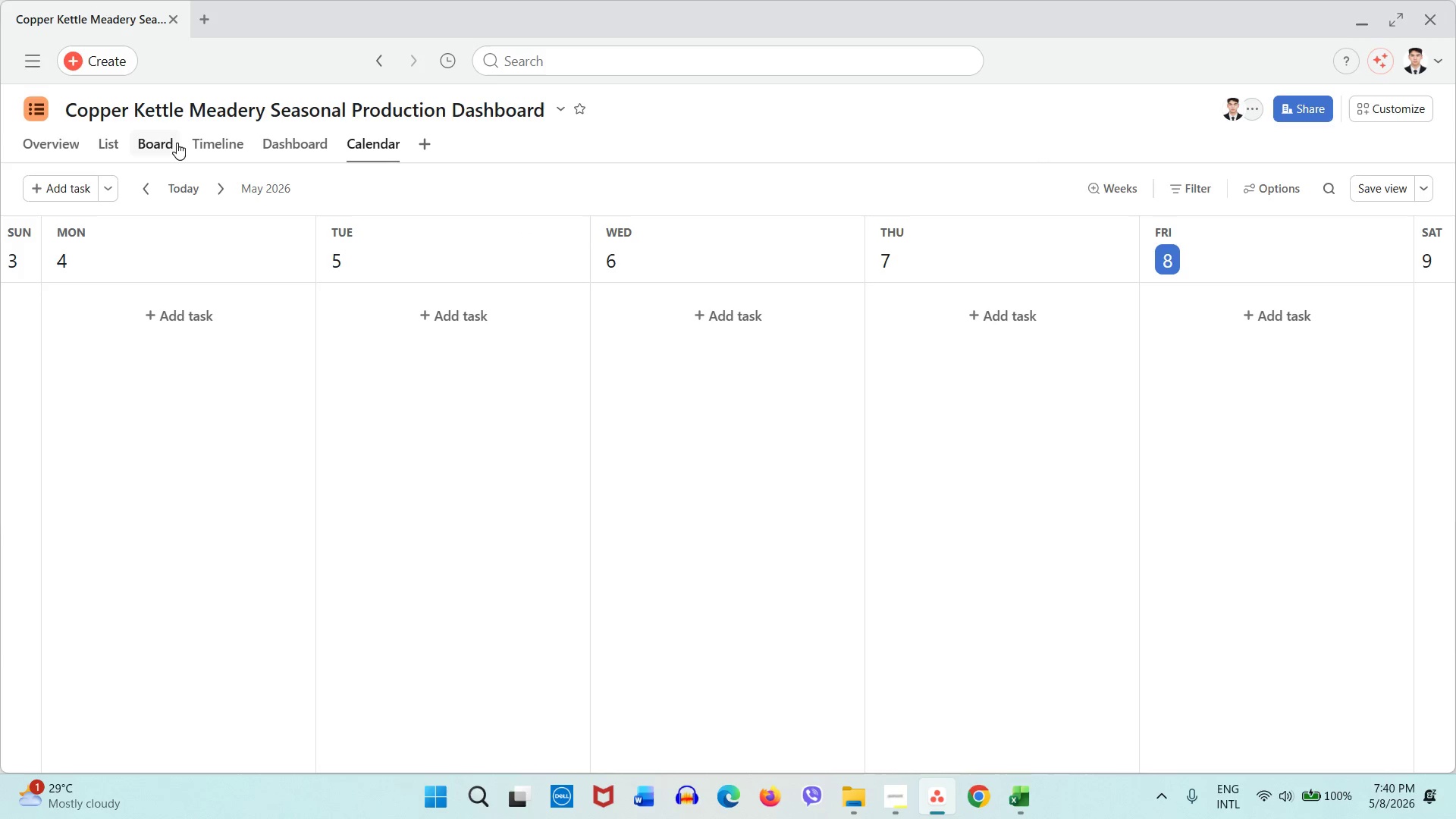 
left_click([176, 144])
 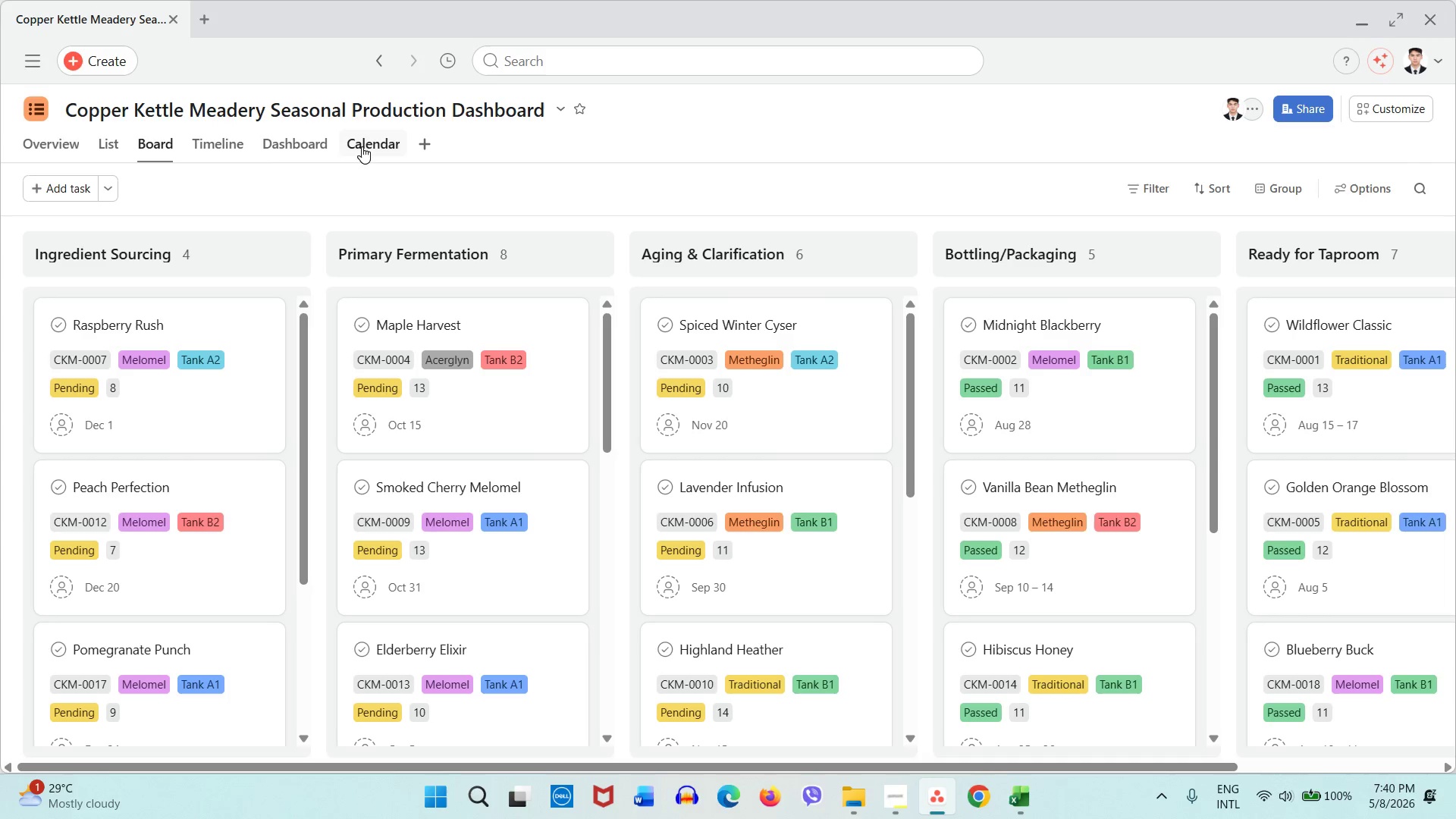 
left_click([362, 146])
 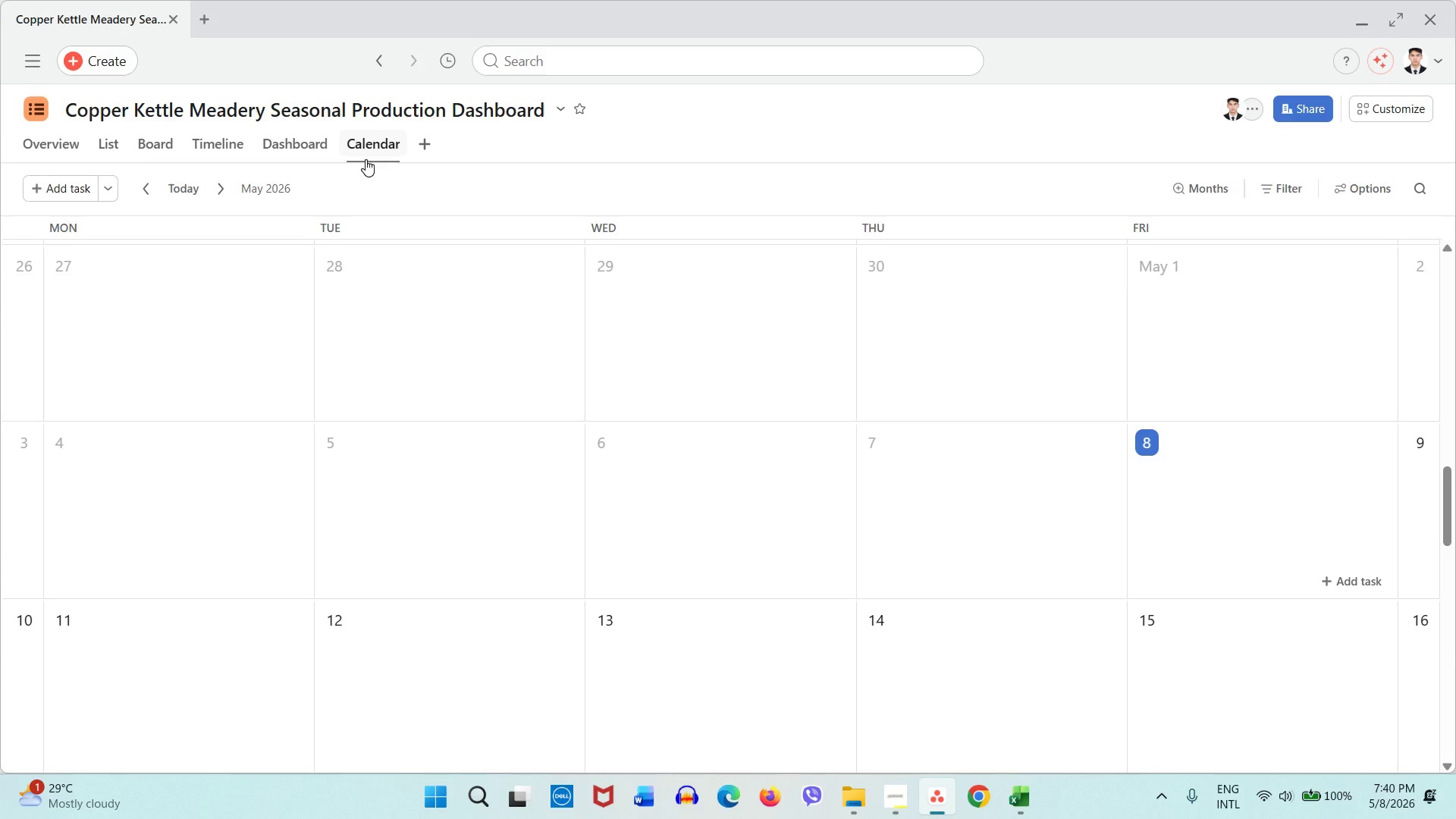 
scroll: coordinate [418, 312], scroll_direction: up, amount: 2.0
 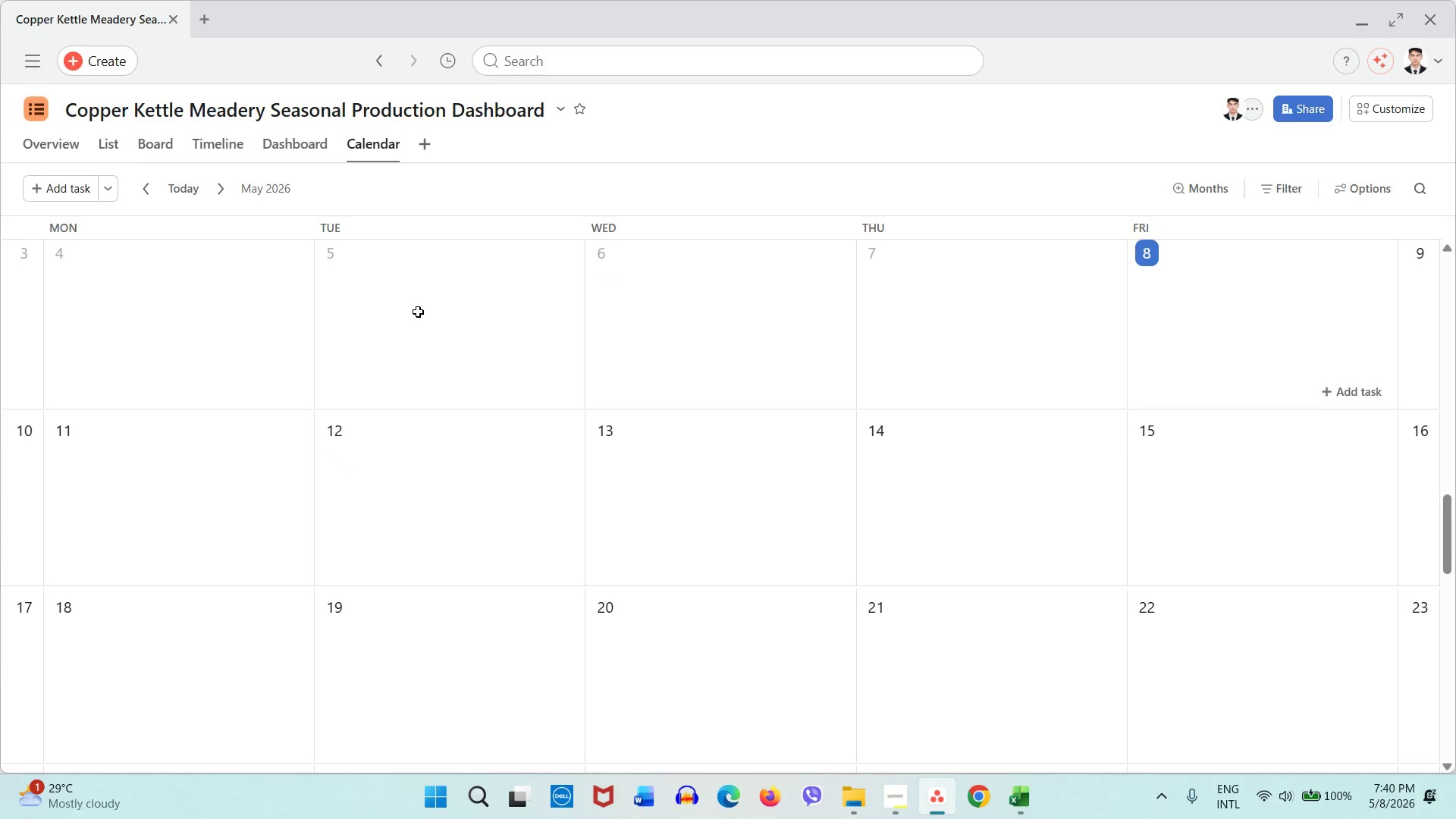 
scroll: coordinate [749, 406], scroll_direction: down, amount: 24.0
 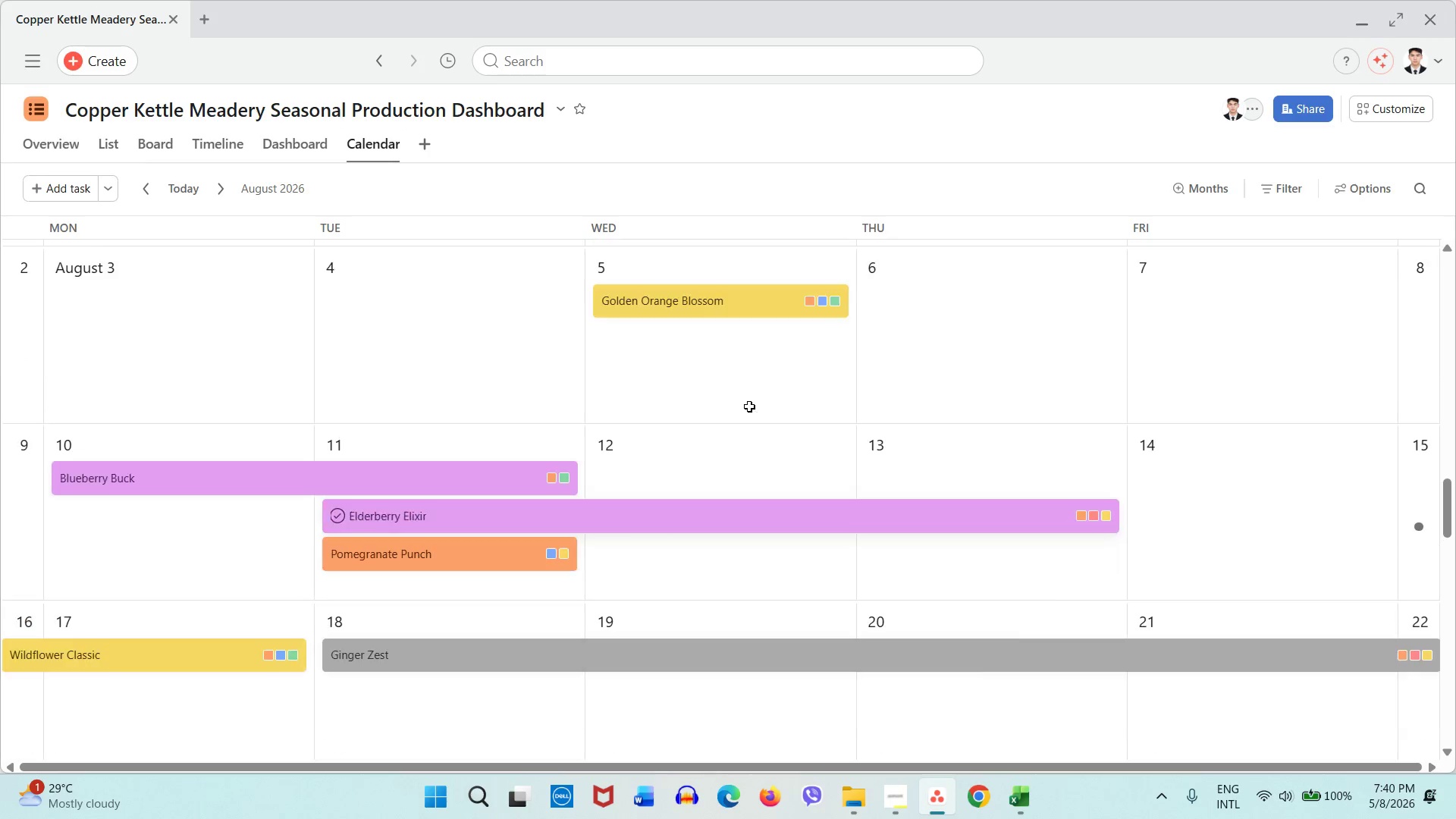 
scroll: coordinate [749, 406], scroll_direction: up, amount: 1.0
 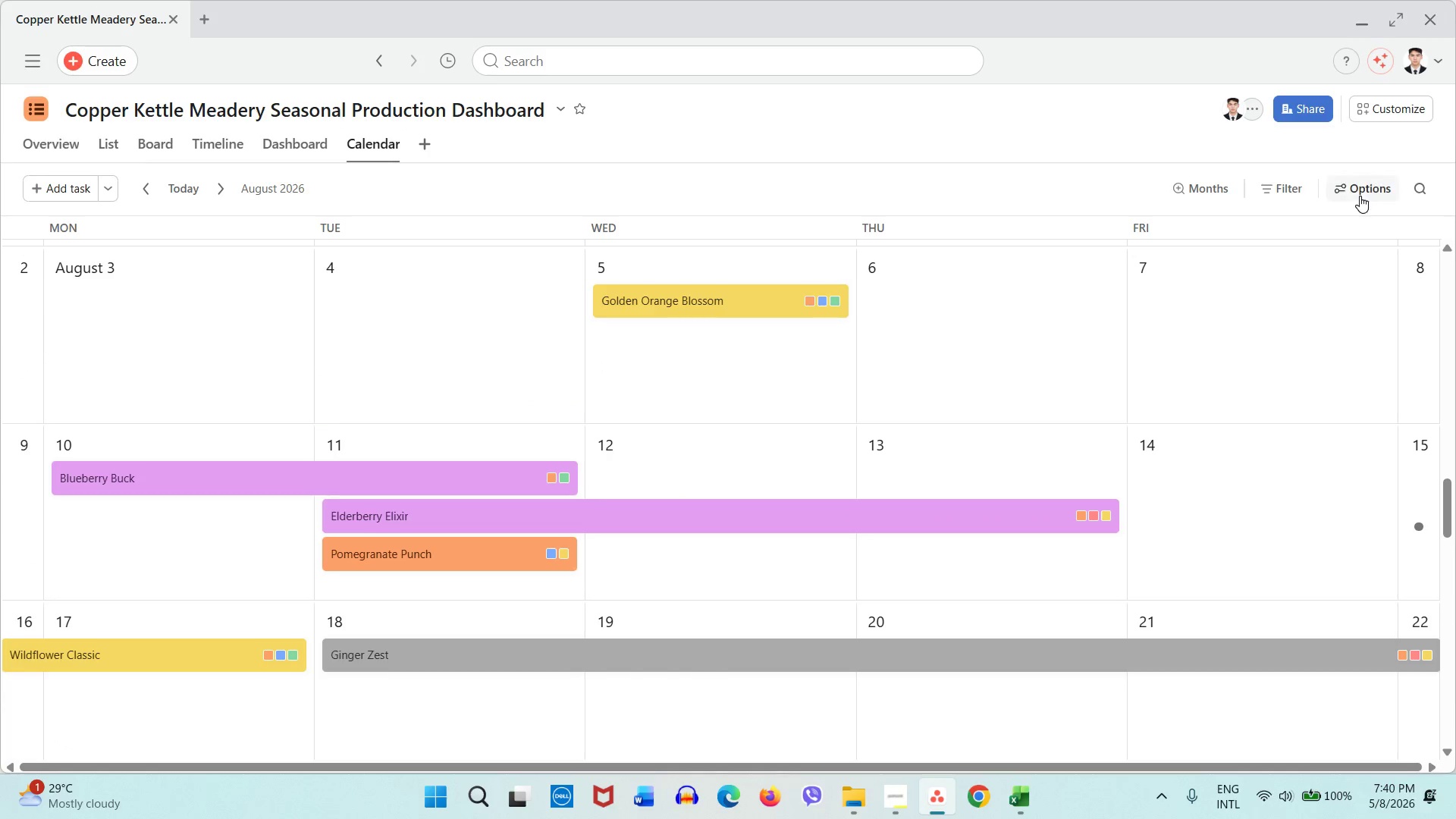 
left_click([1360, 196])
 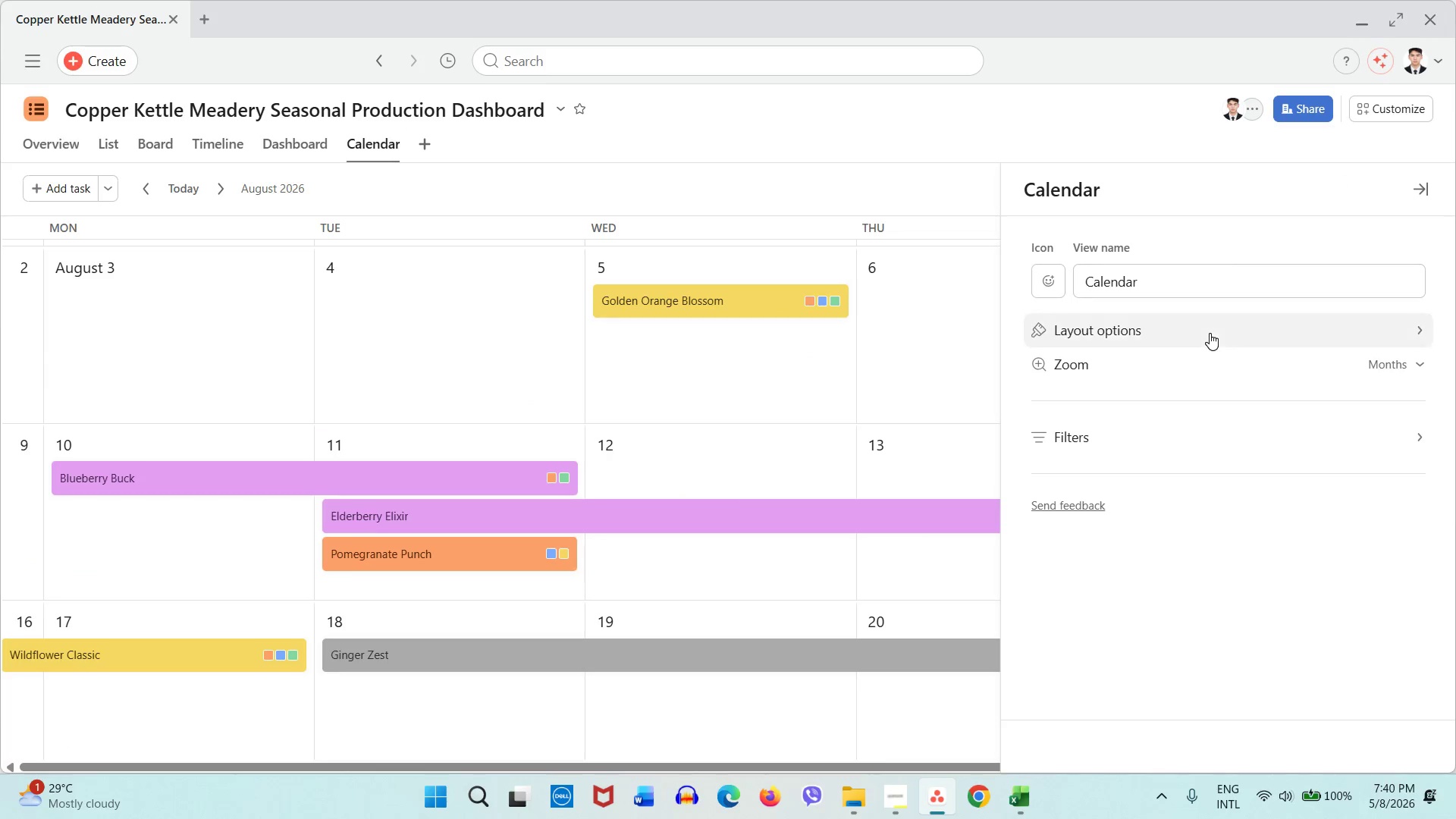 
left_click([1210, 333])
 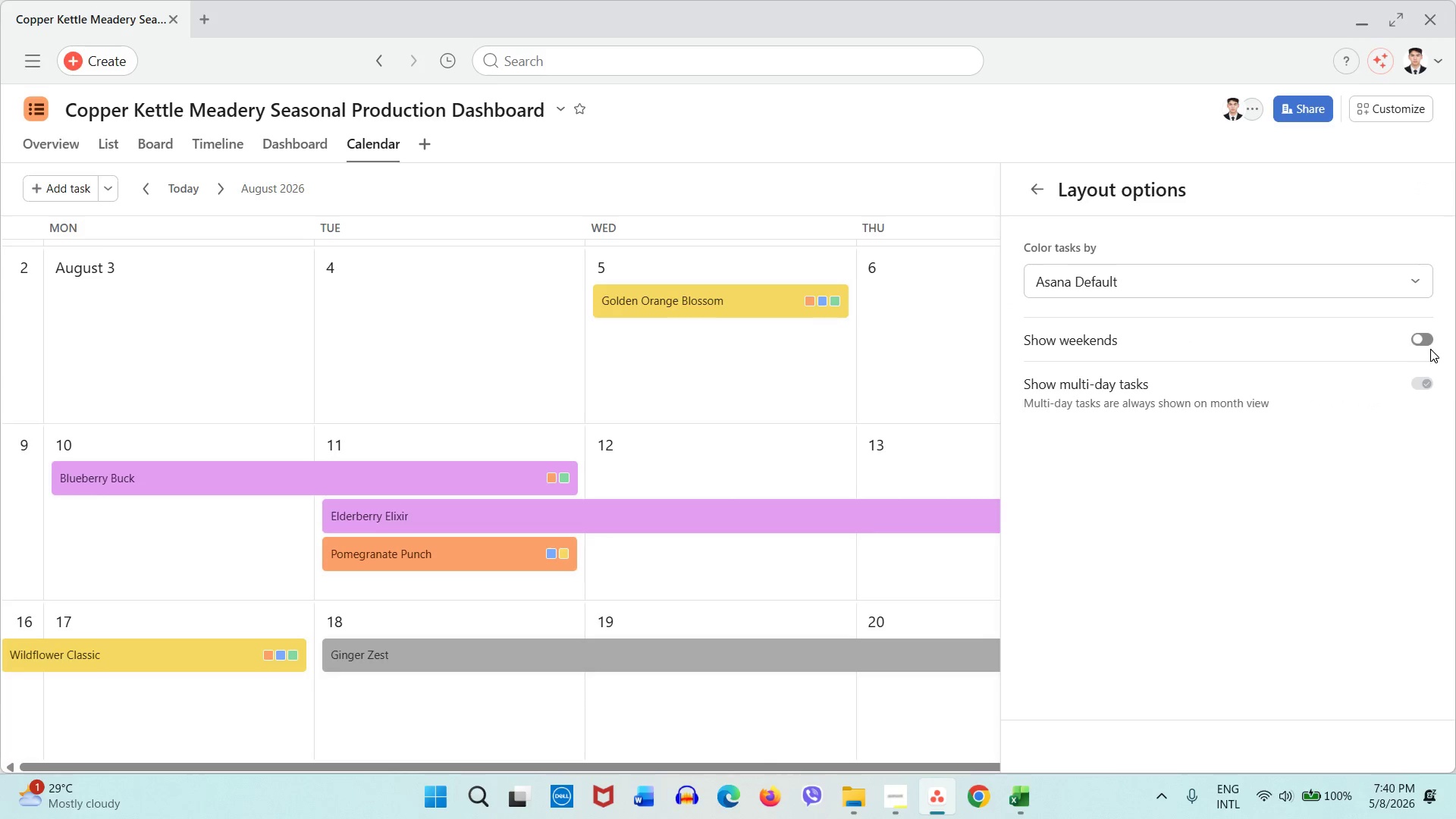 
left_click([1431, 349])
 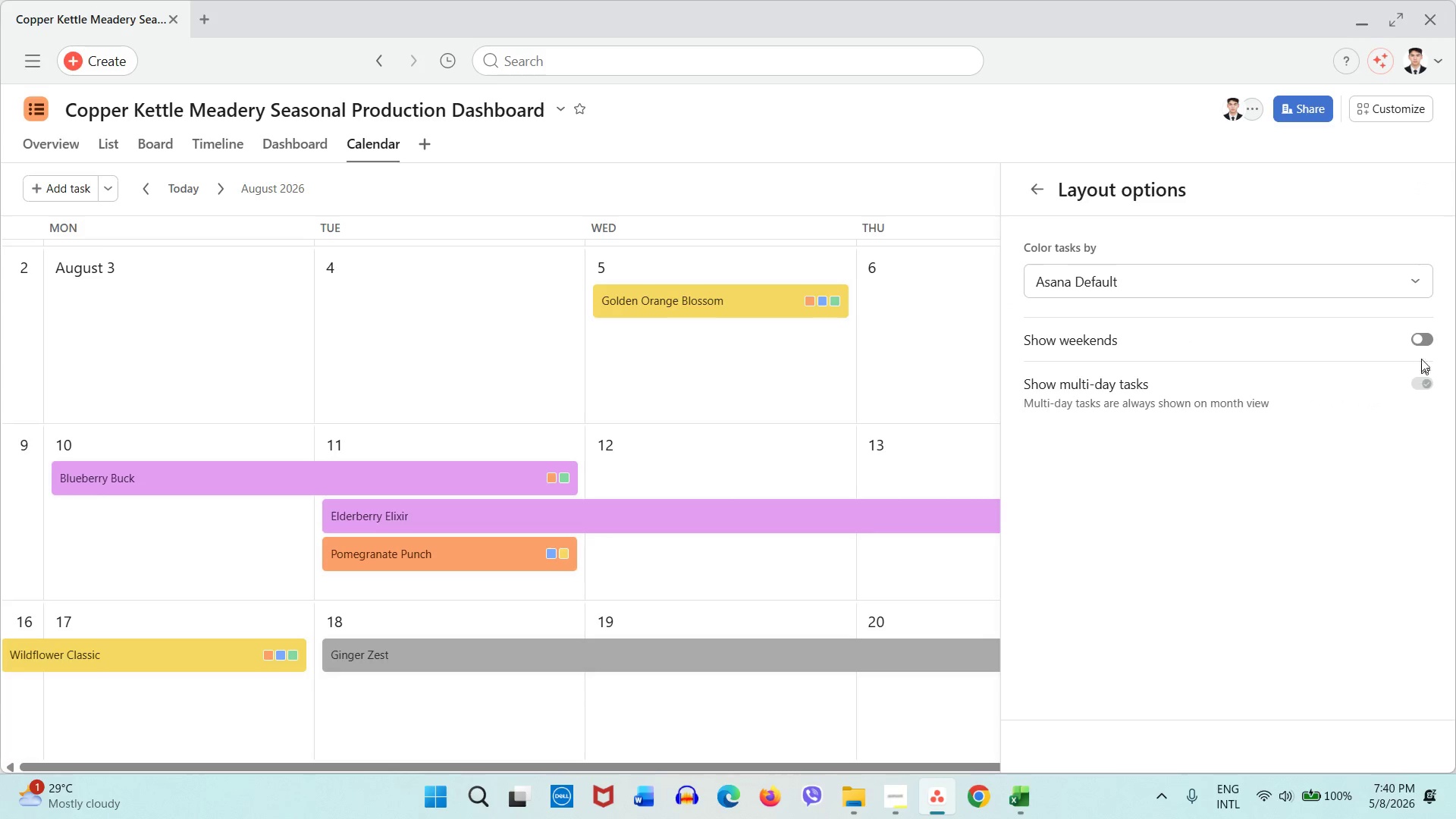 
double_click([1421, 344])
 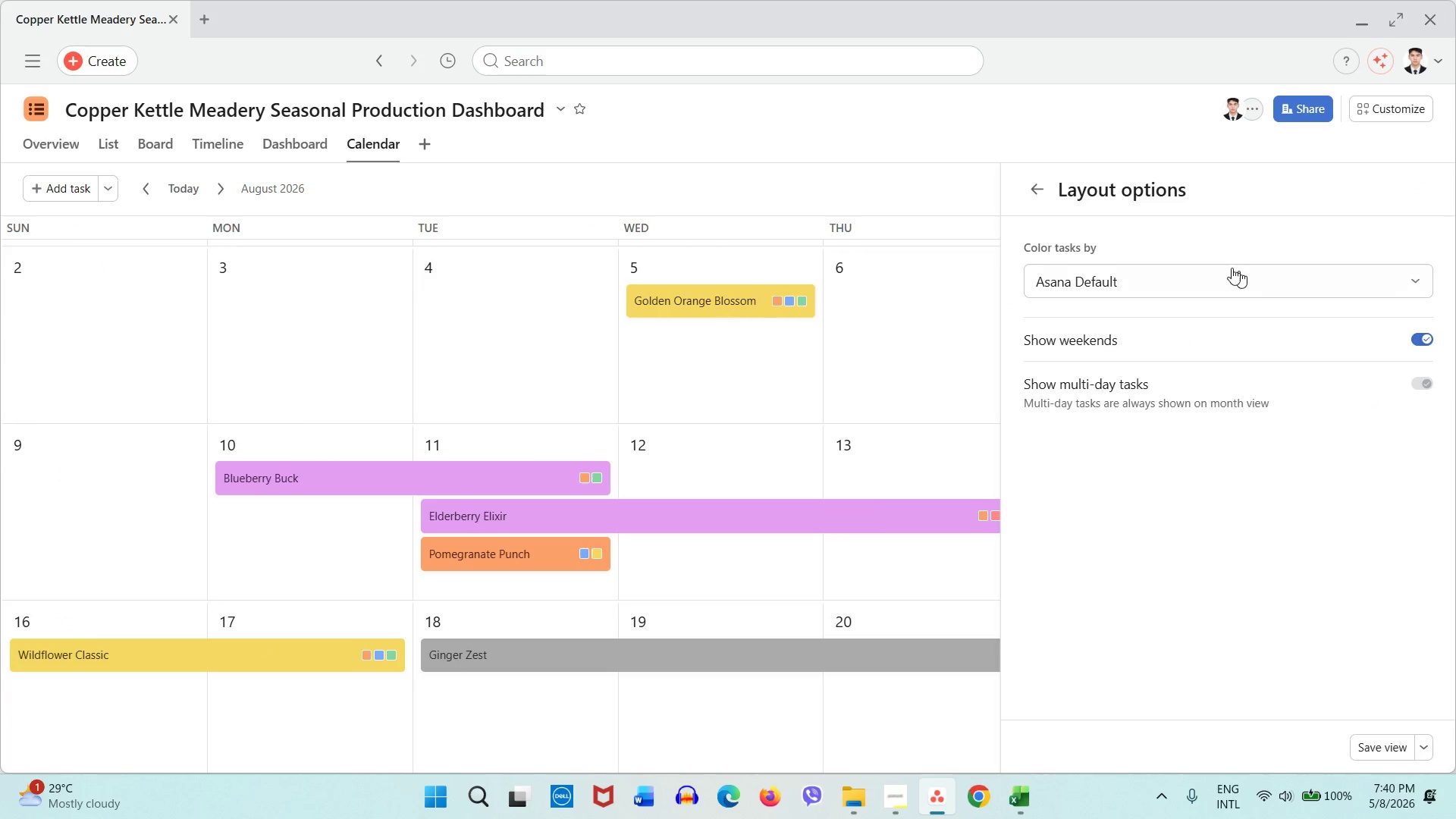 
left_click([1228, 267])
 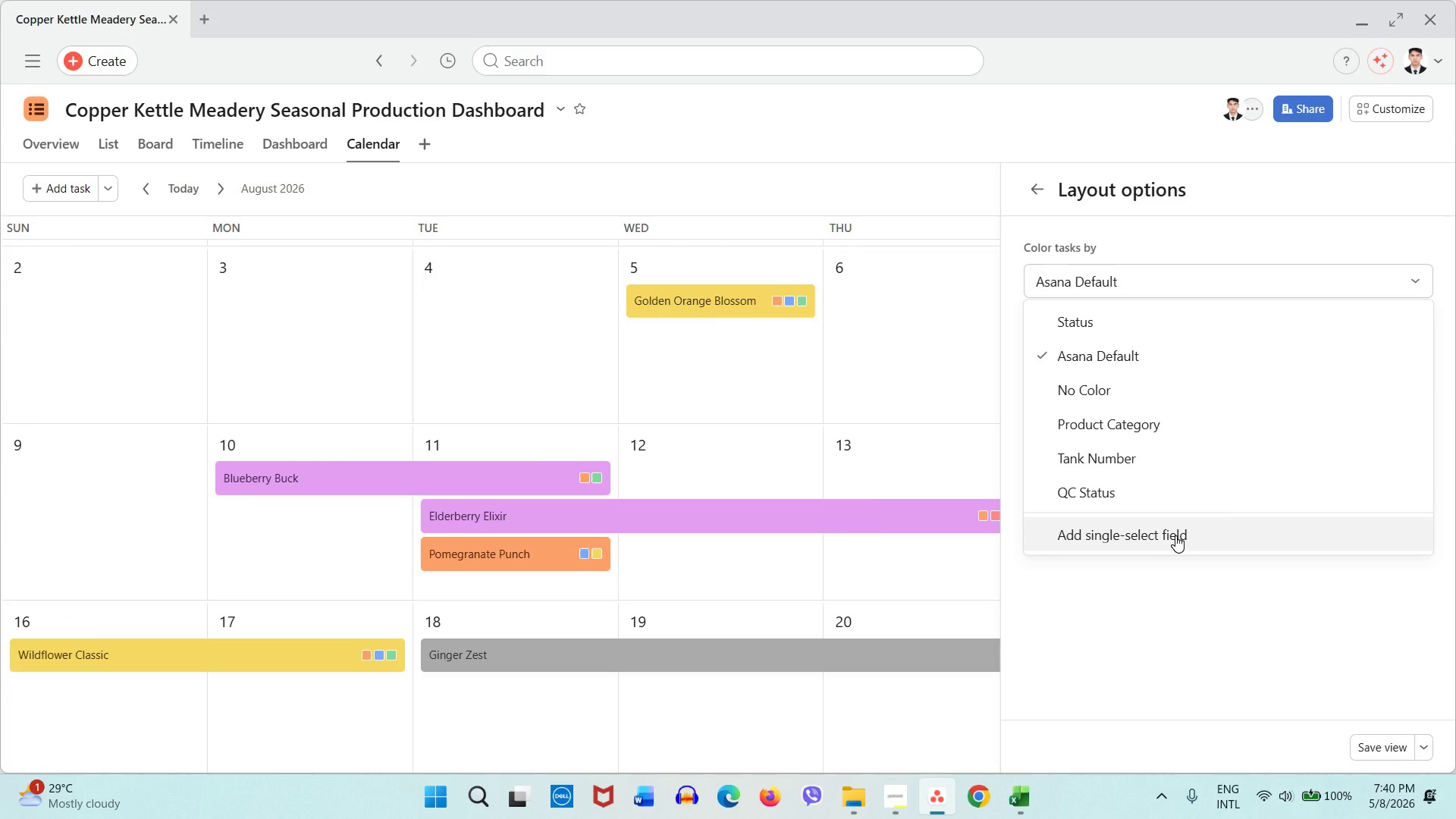 
wait(5.73)
 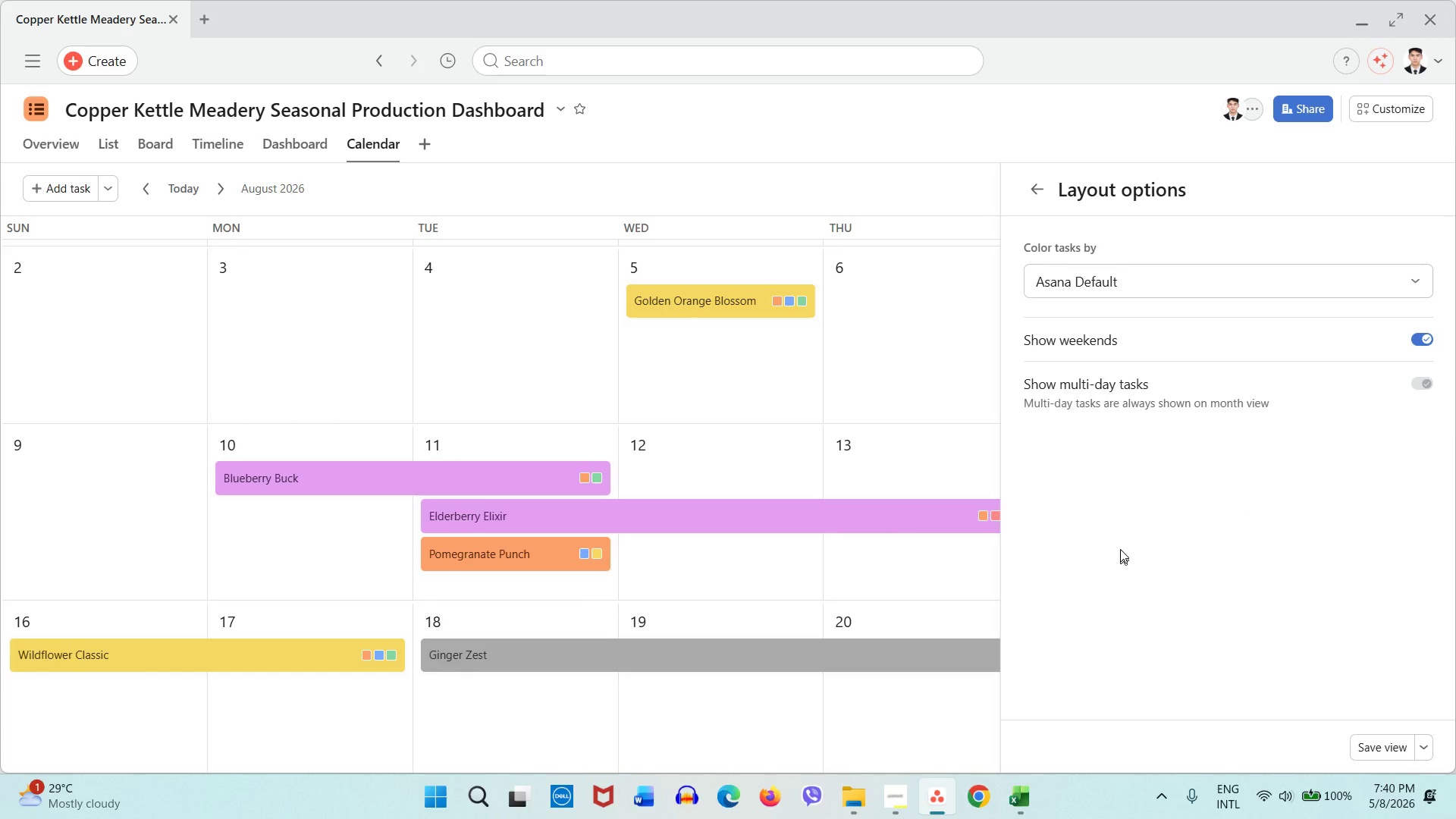 
left_click([1121, 558])
 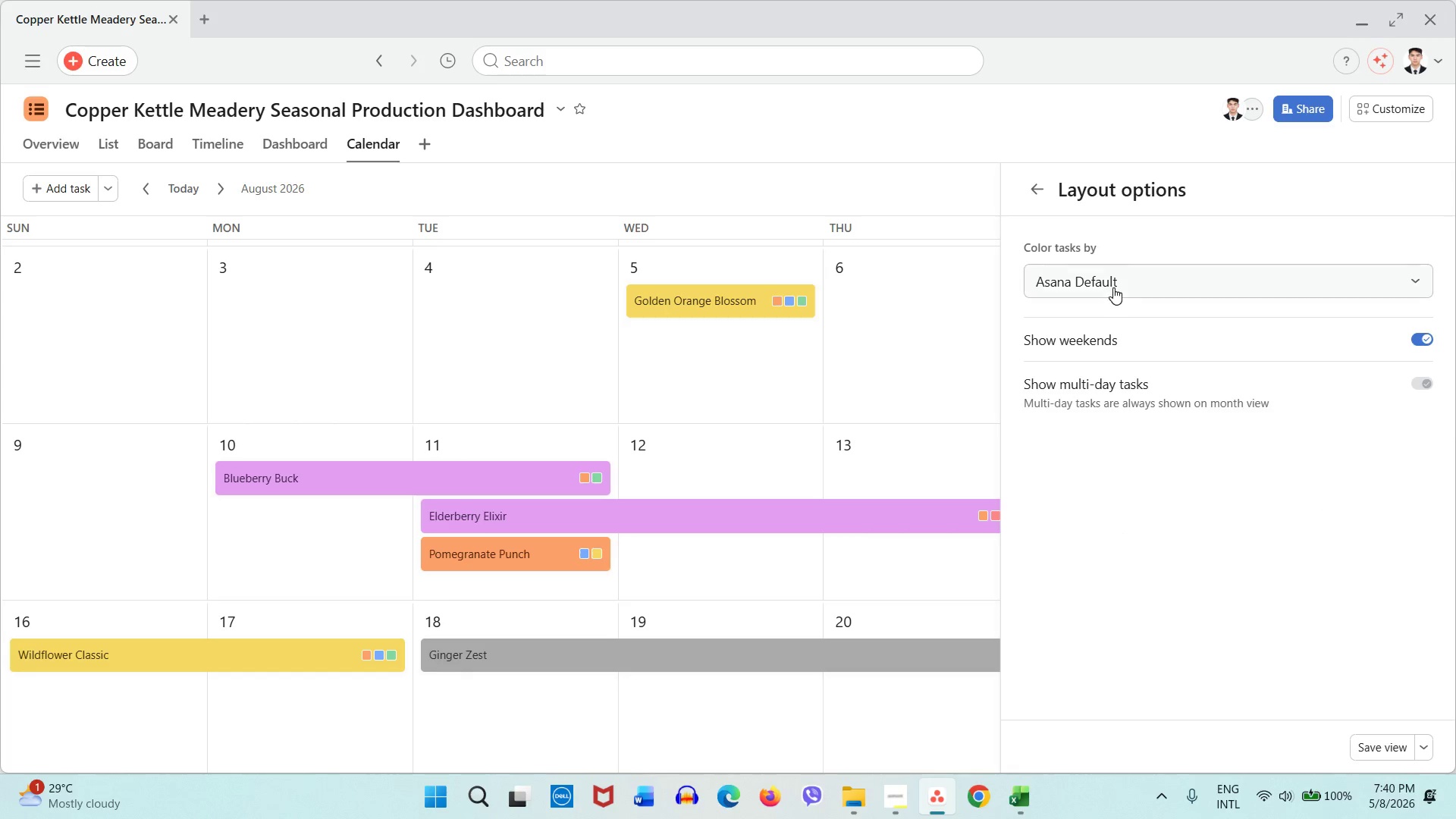 
scroll: coordinate [1127, 438], scroll_direction: none, amount: 0.0
 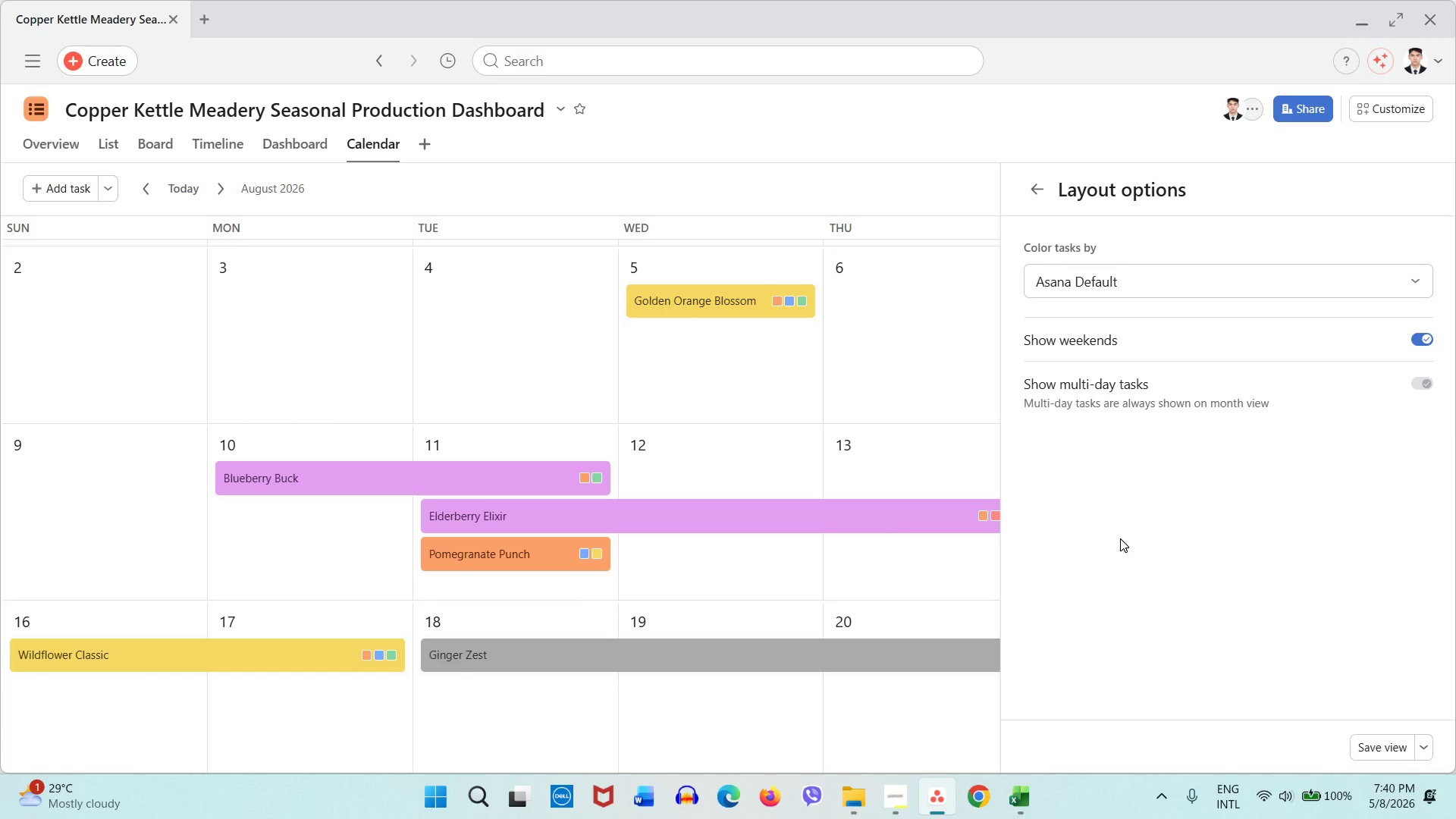 
double_click([1113, 287])
 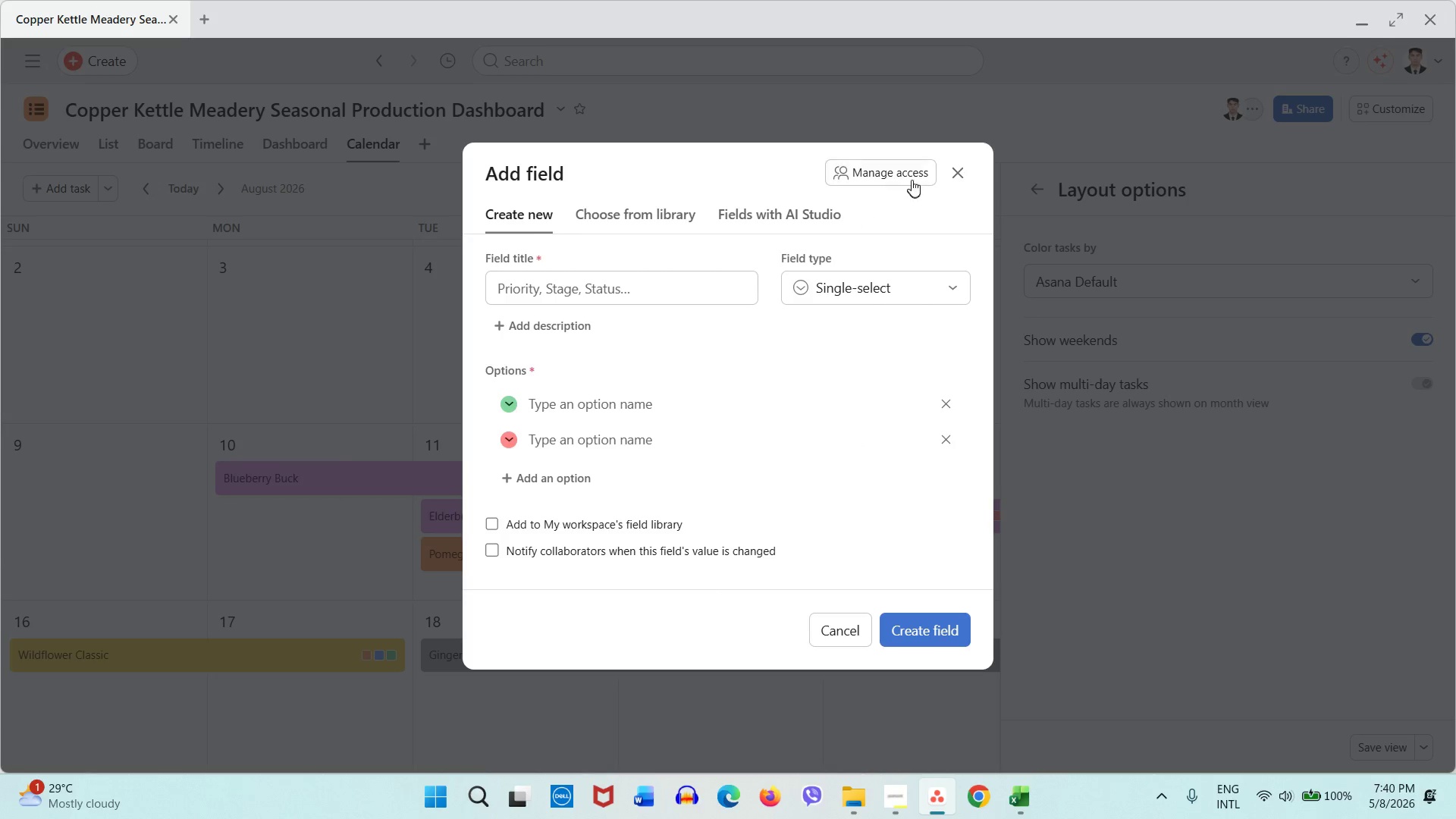 
left_click([966, 172])
 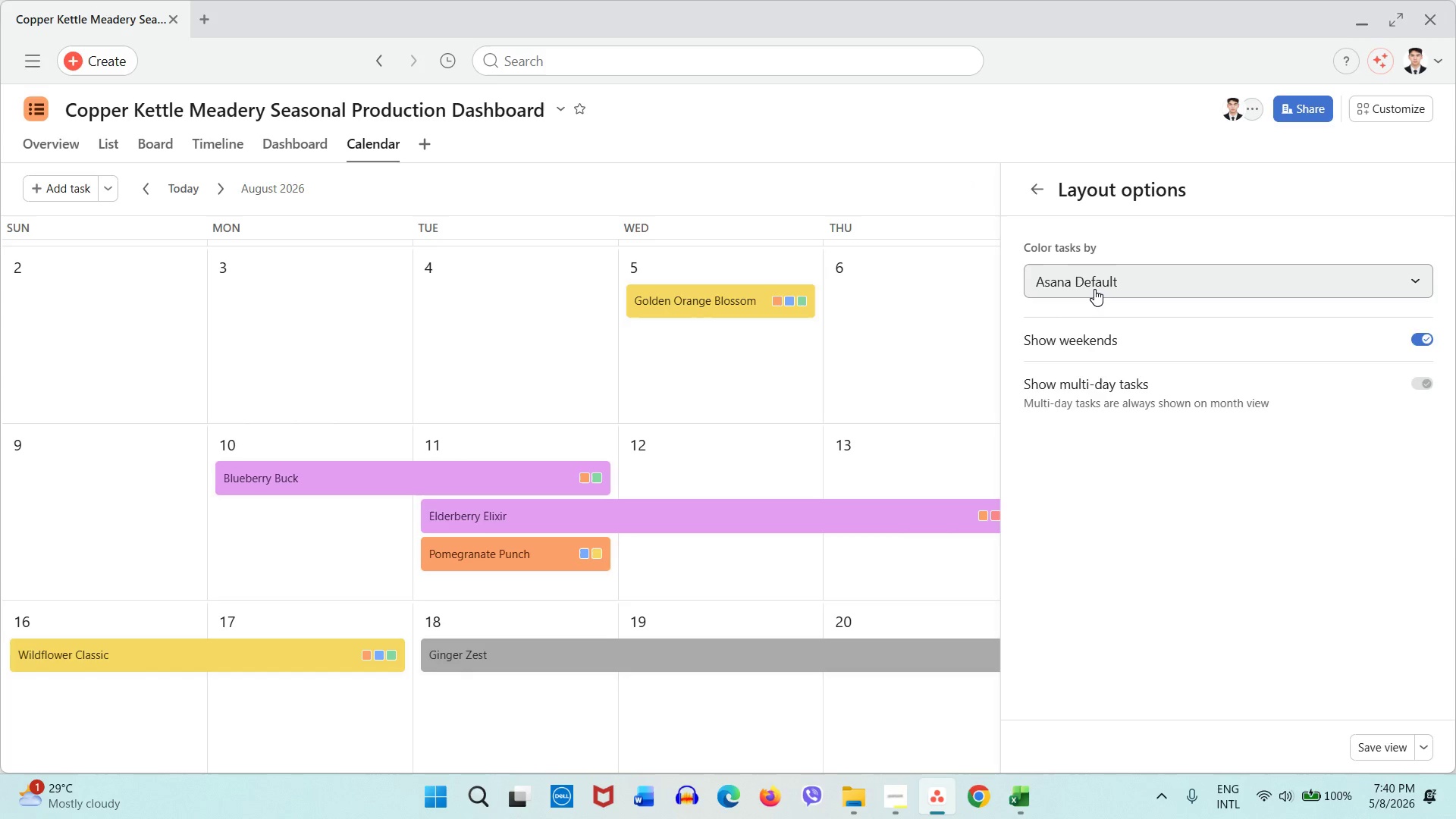 
left_click([1094, 289])
 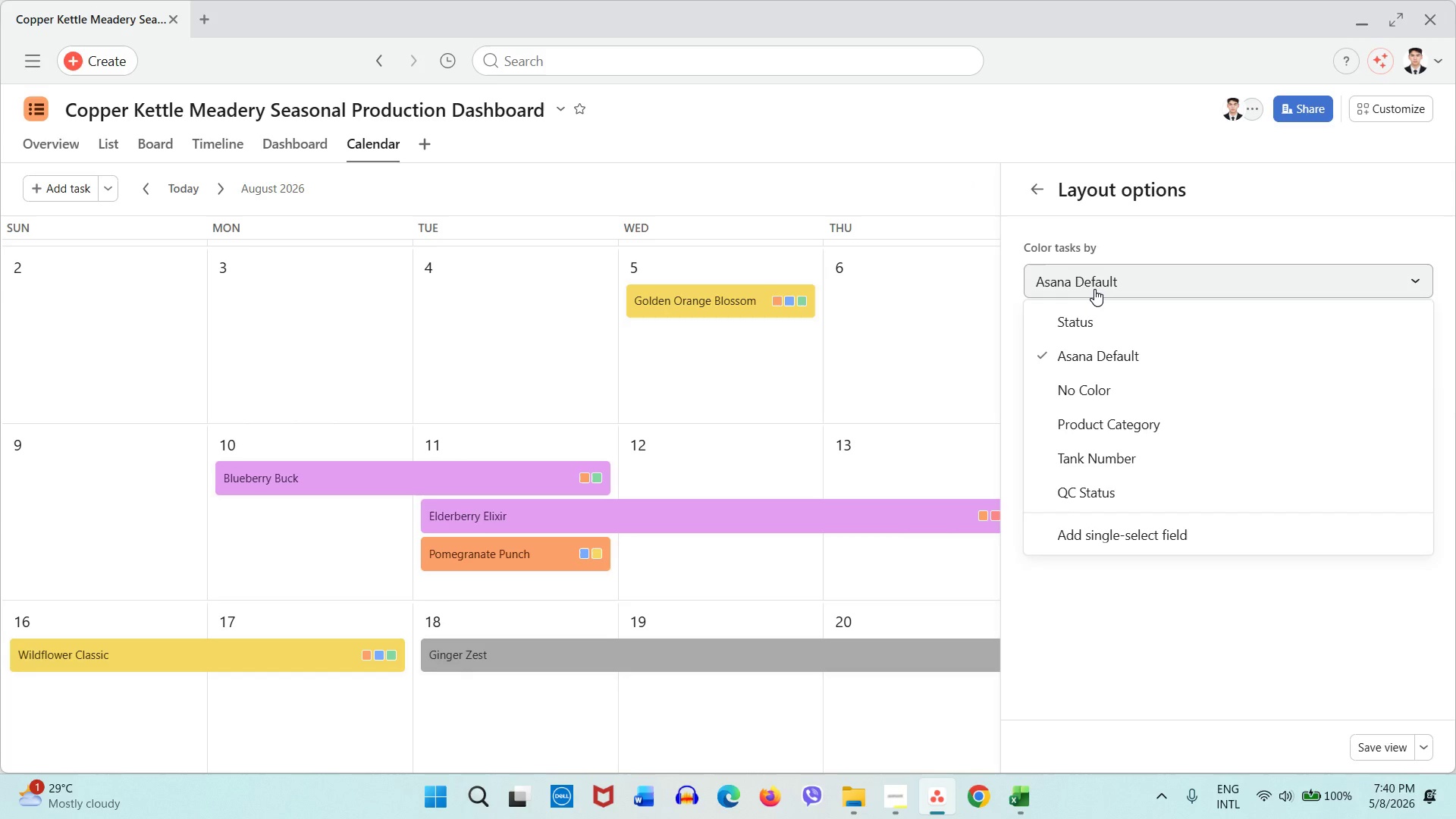 
left_click([1094, 289])
 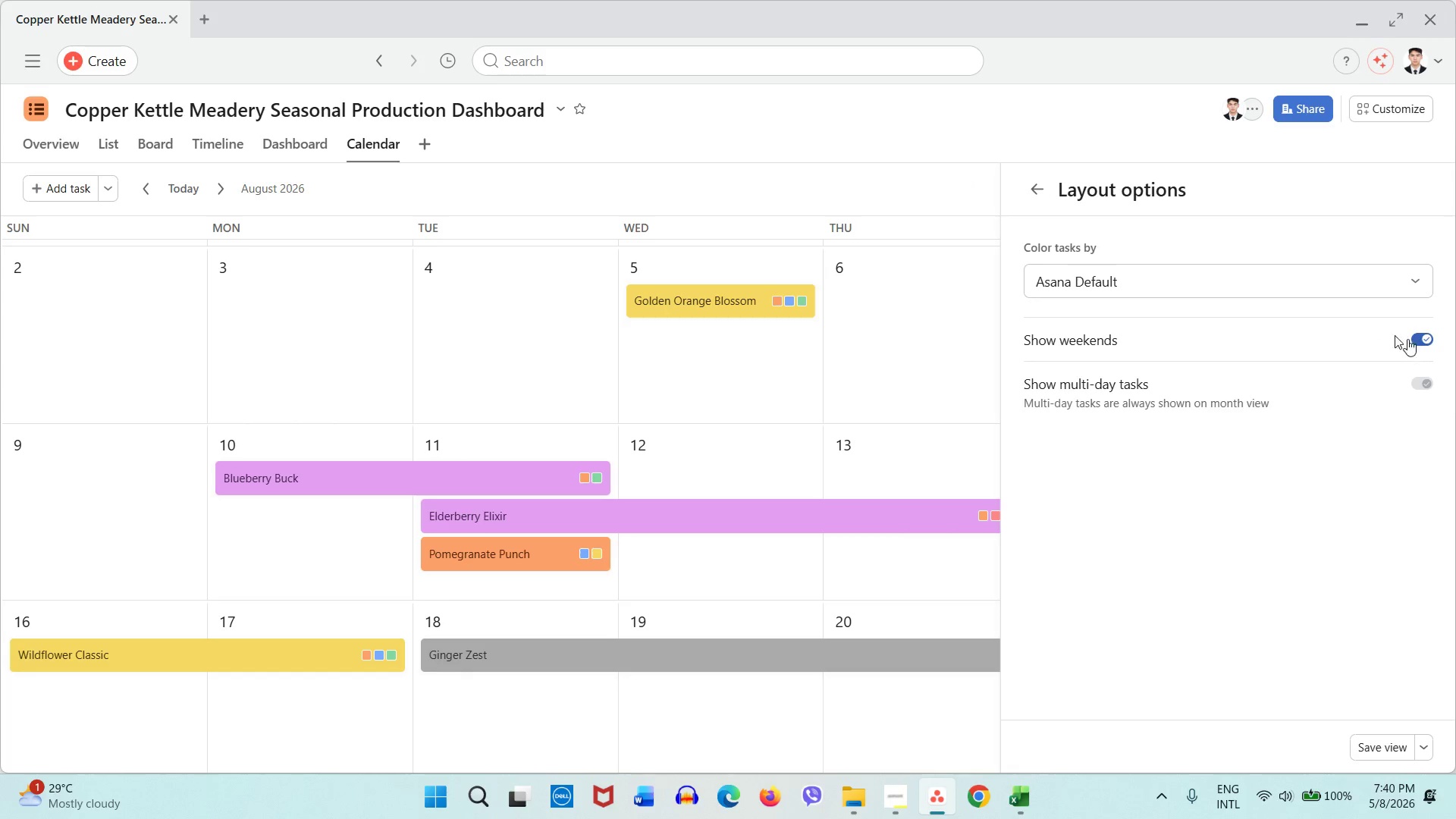 
left_click([1041, 195])
 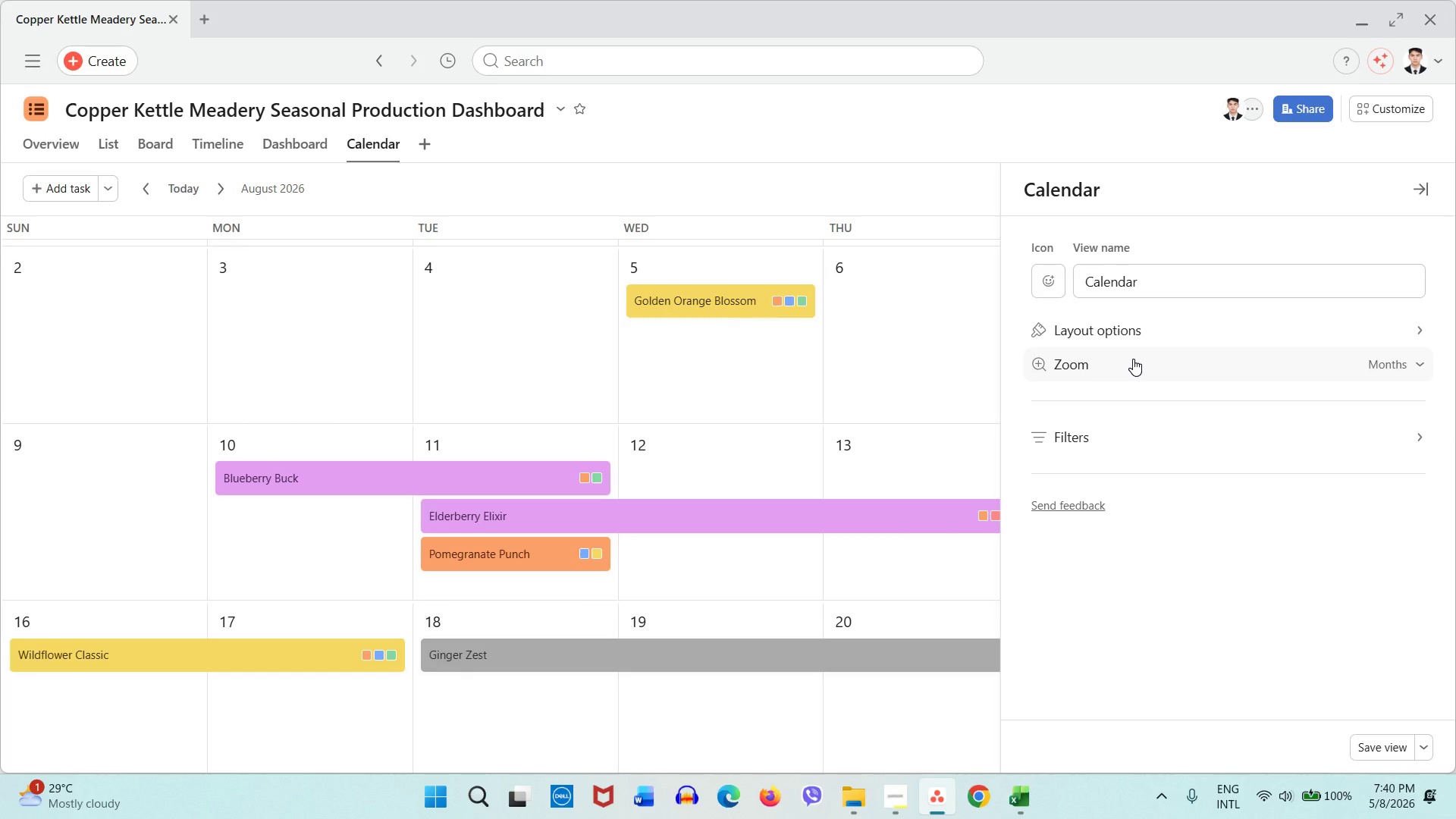 
left_click([1133, 359])
 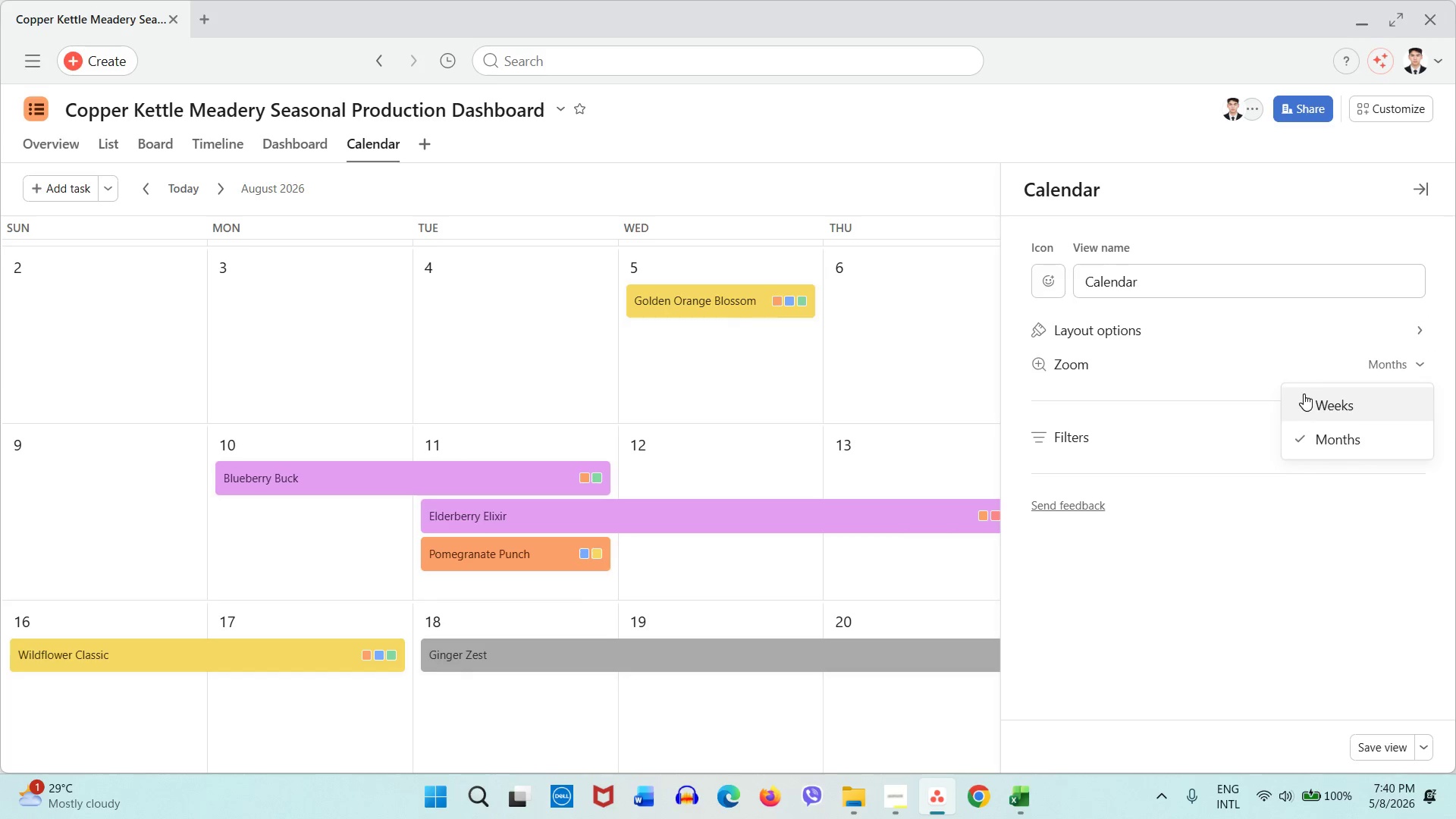 
left_click([1304, 394])
 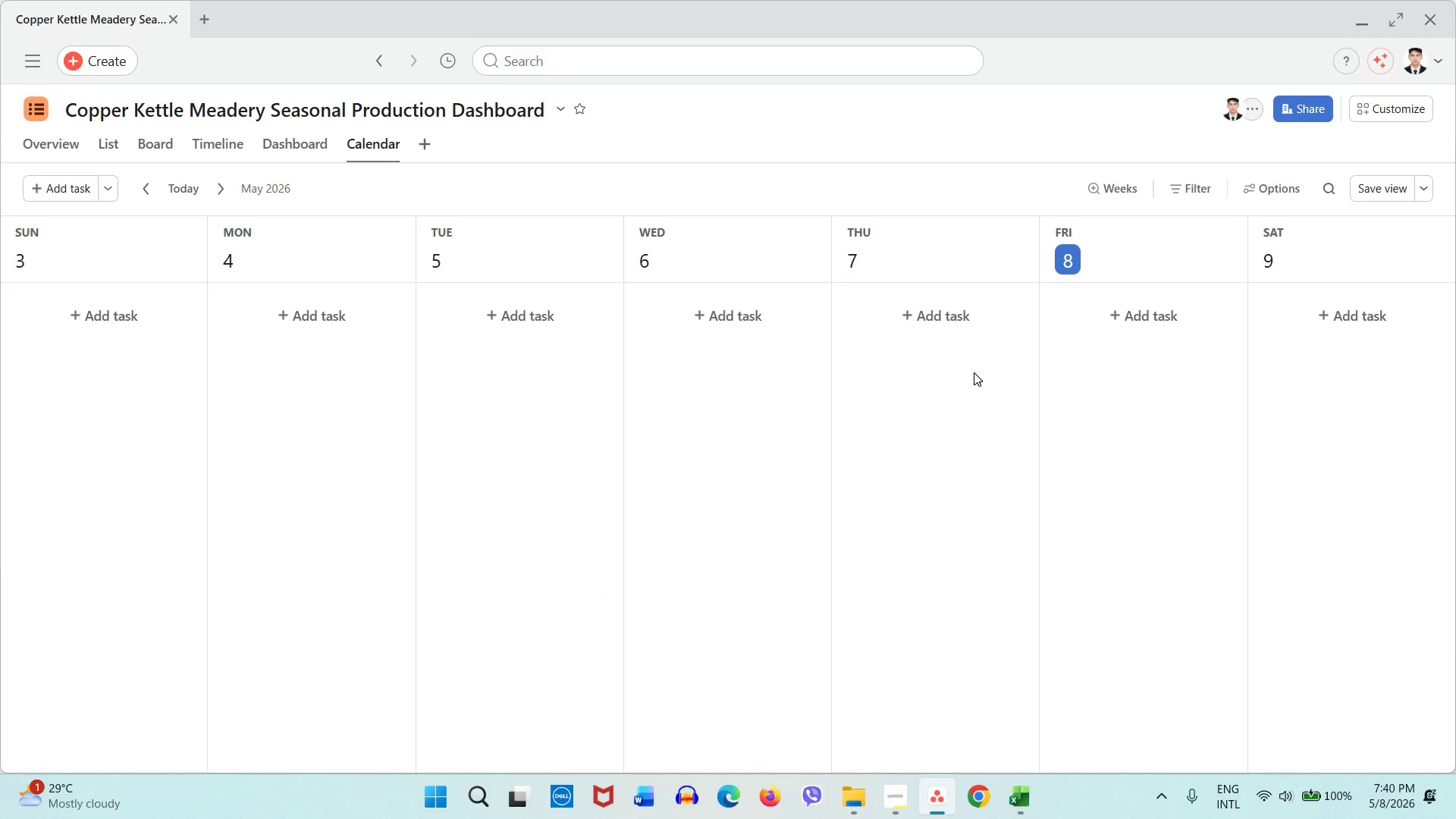 
scroll: coordinate [1002, 395], scroll_direction: down, amount: 6.0
 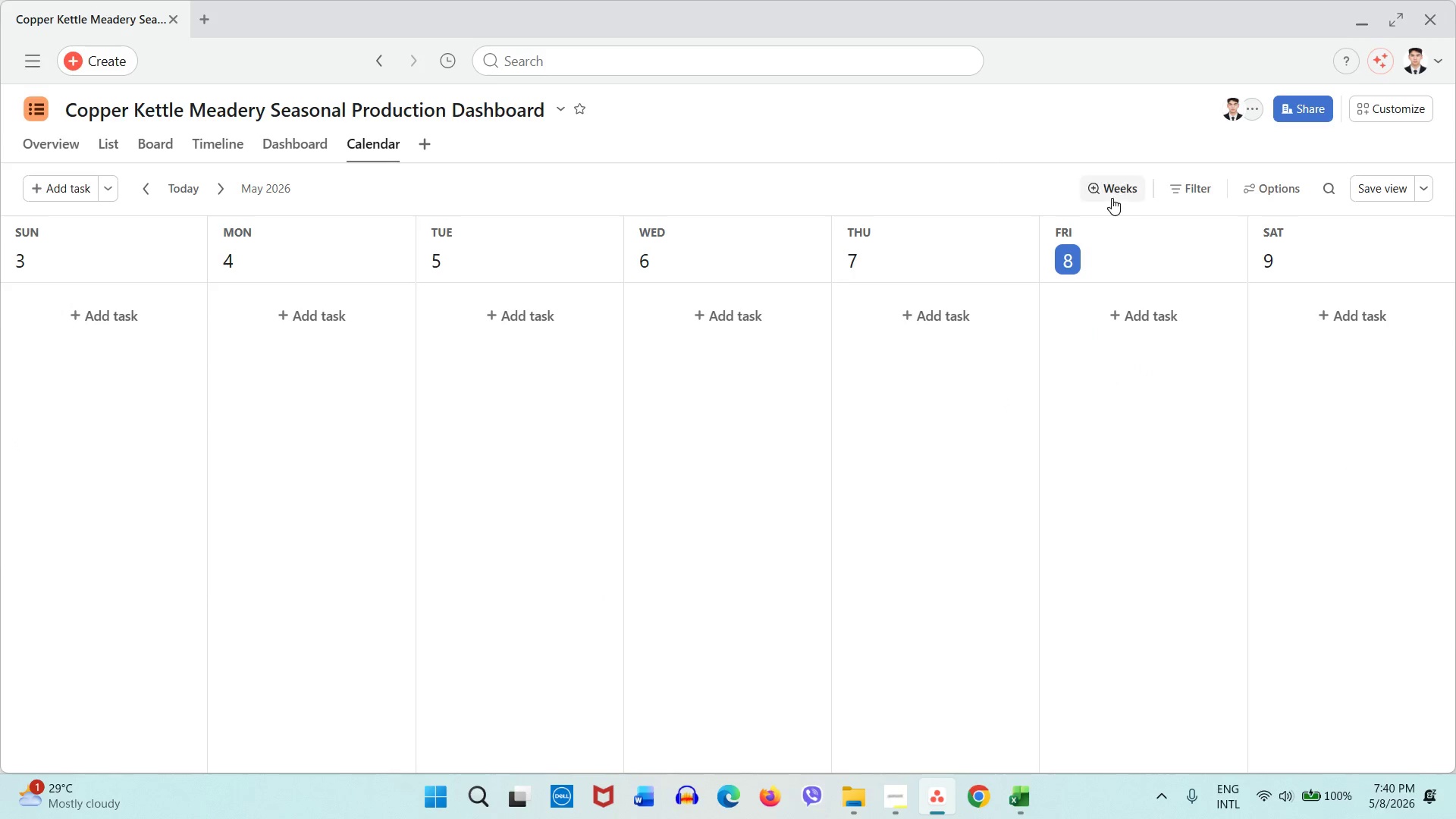 
left_click([1112, 198])
 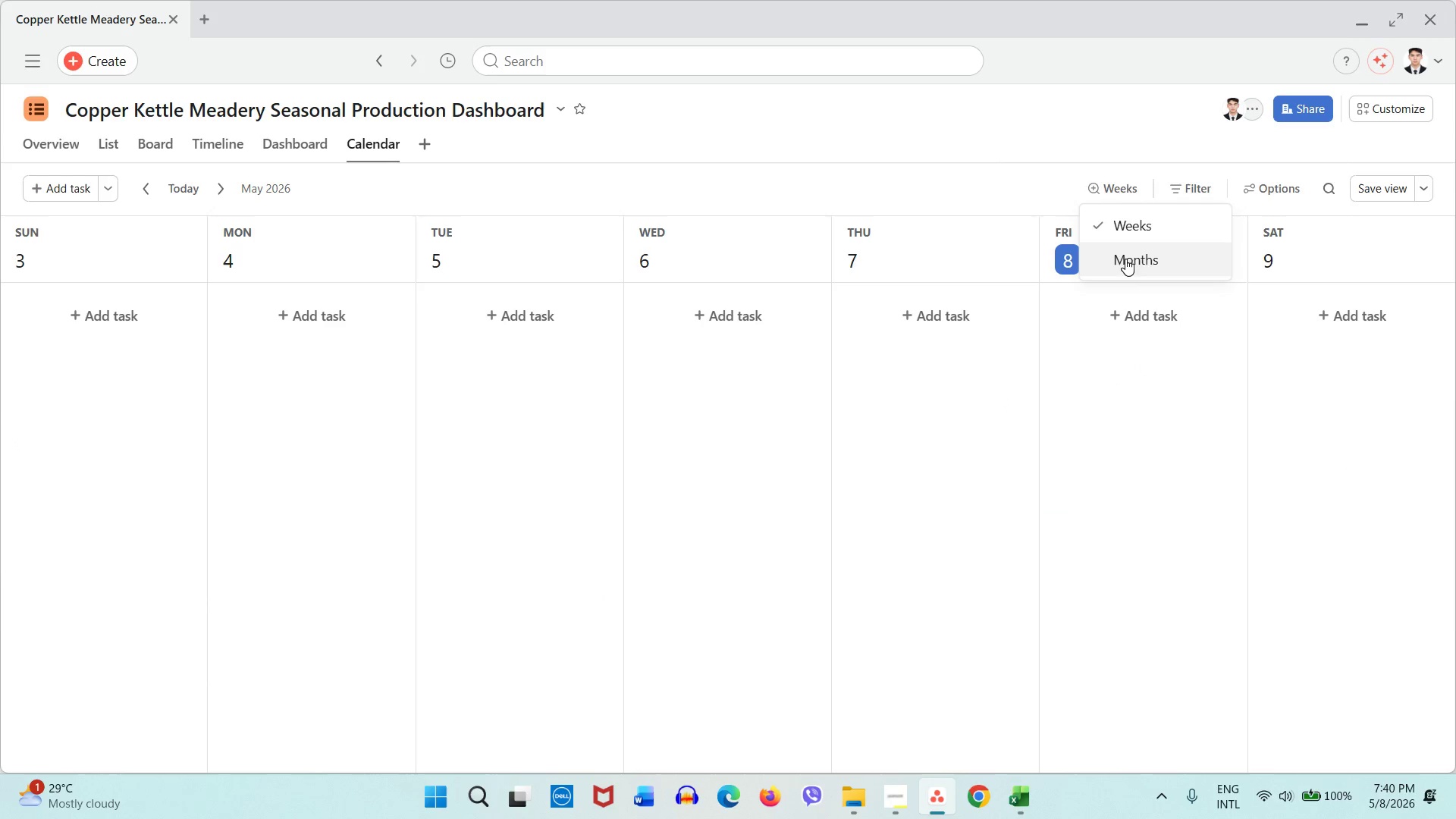 
left_click([1125, 259])
 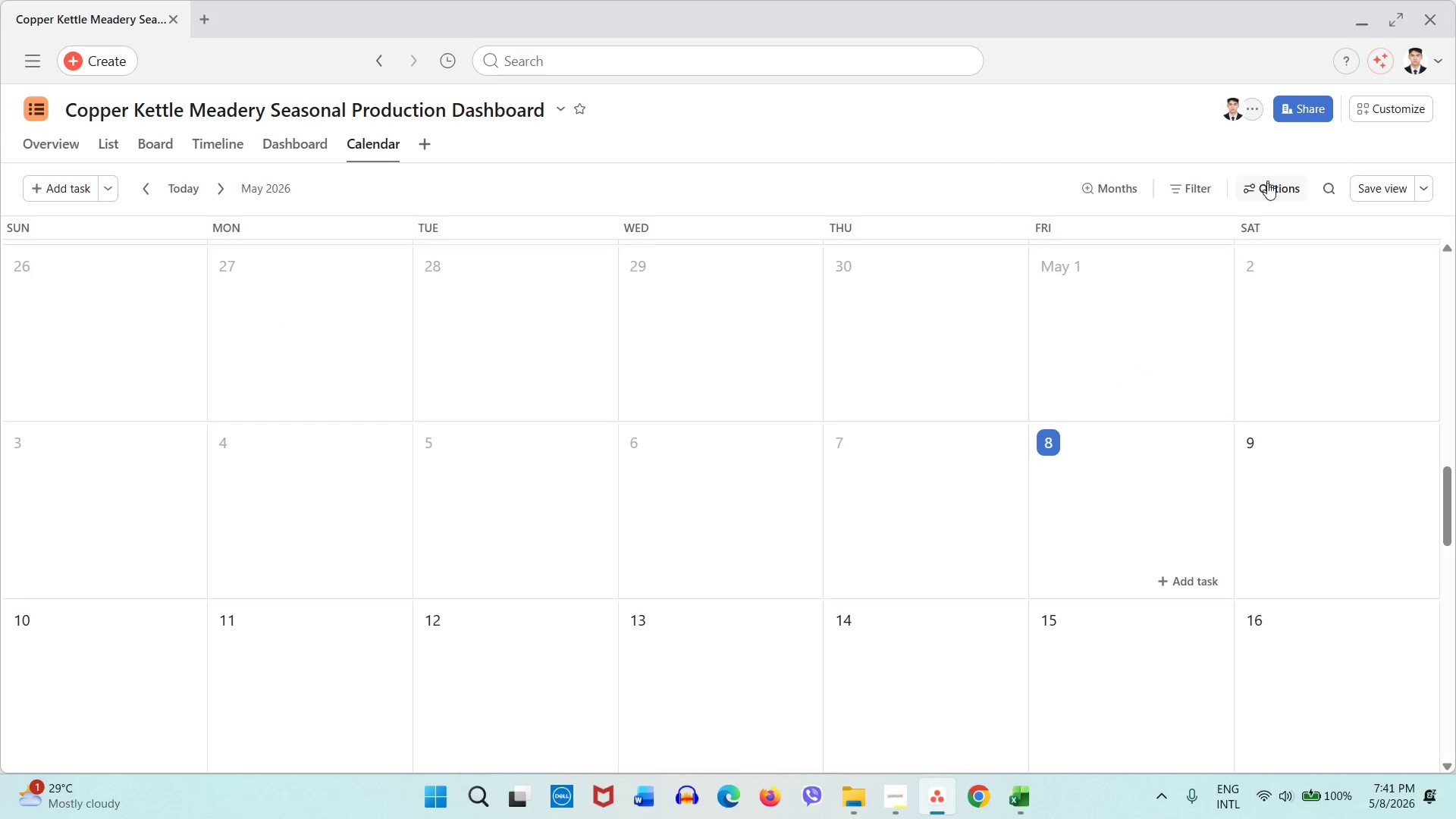 
left_click([1192, 193])
 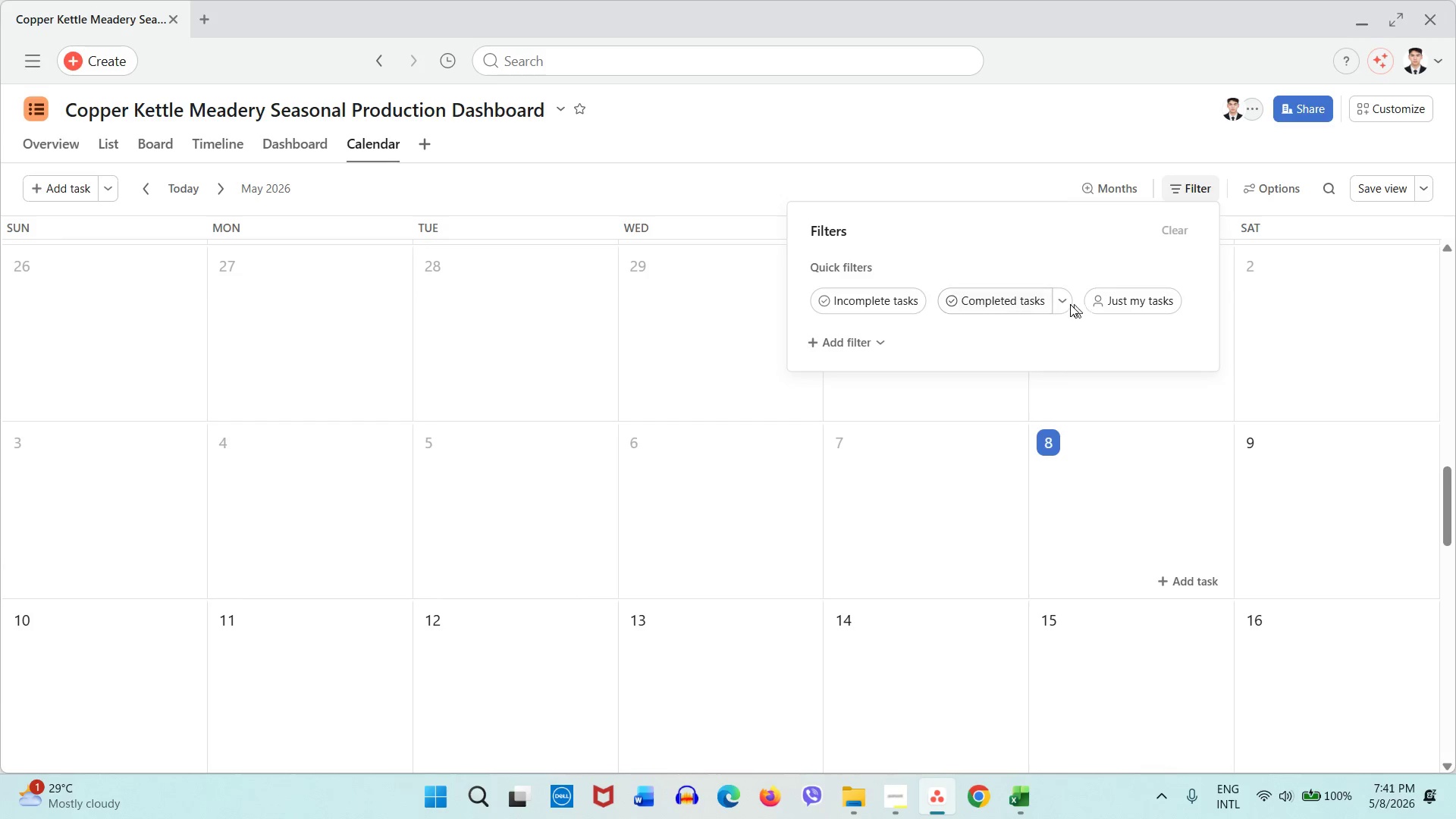 
left_click([900, 303])
 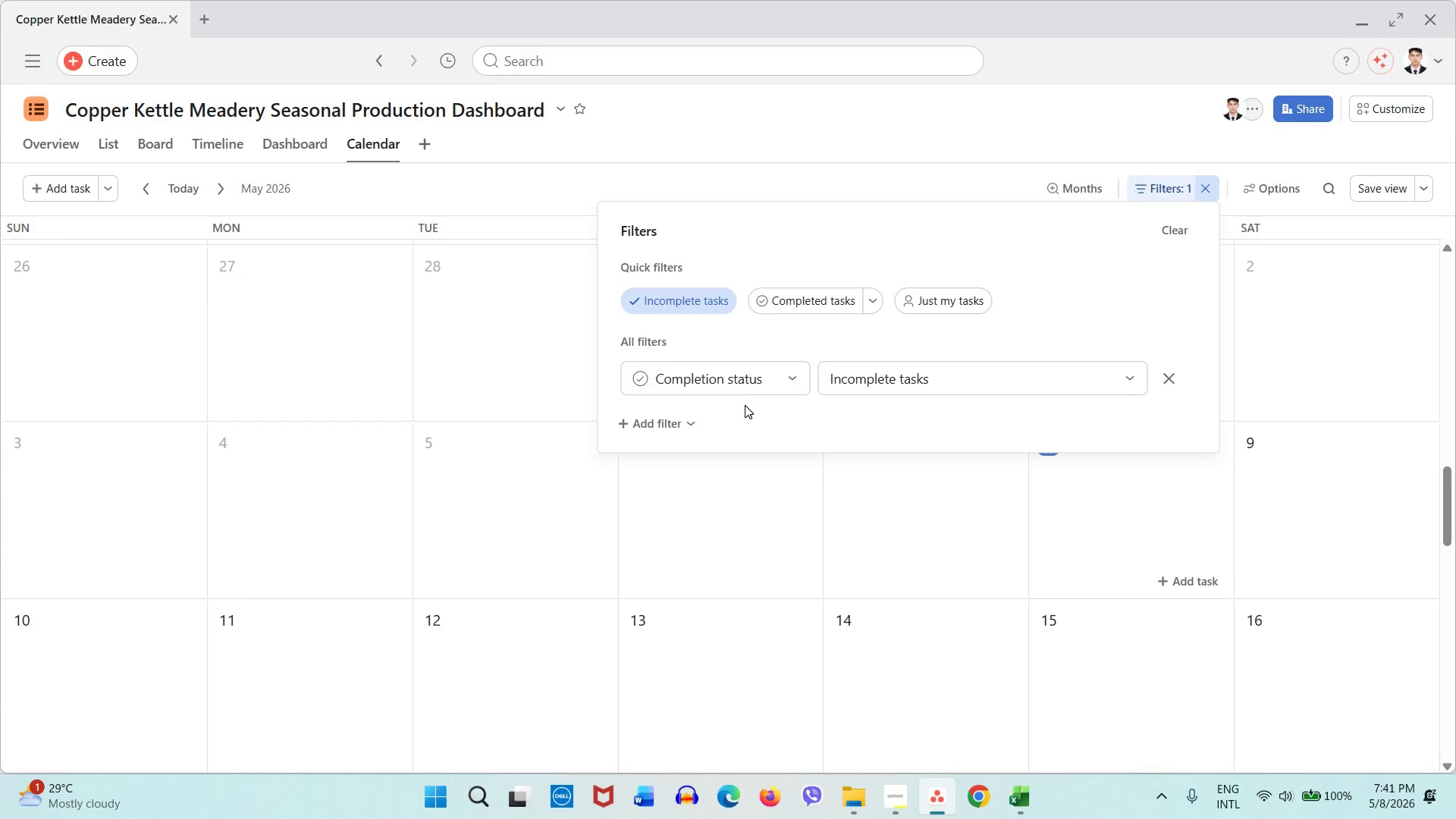 
double_click([744, 388])
 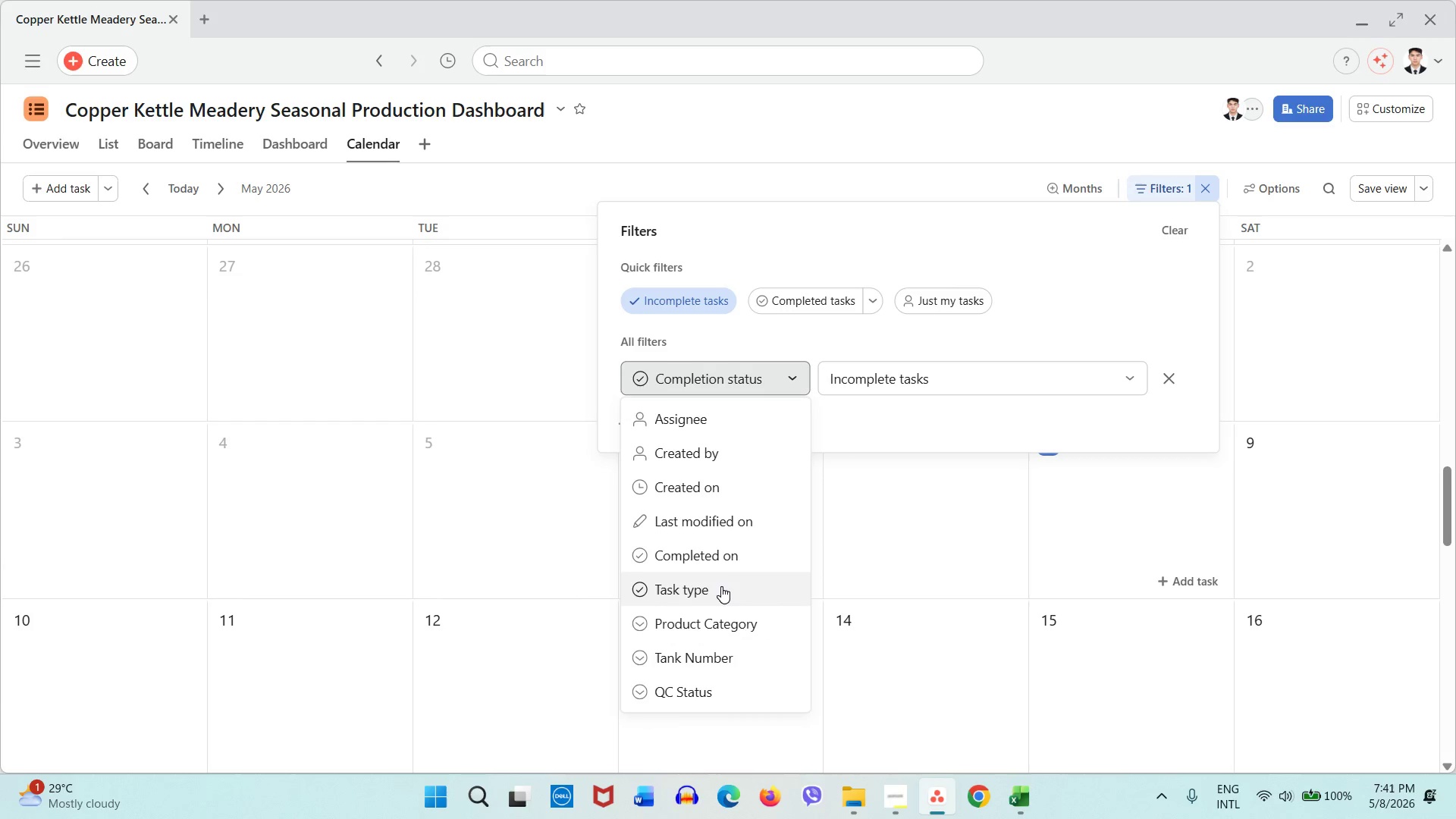 
scroll: coordinate [721, 592], scroll_direction: down, amount: 2.0
 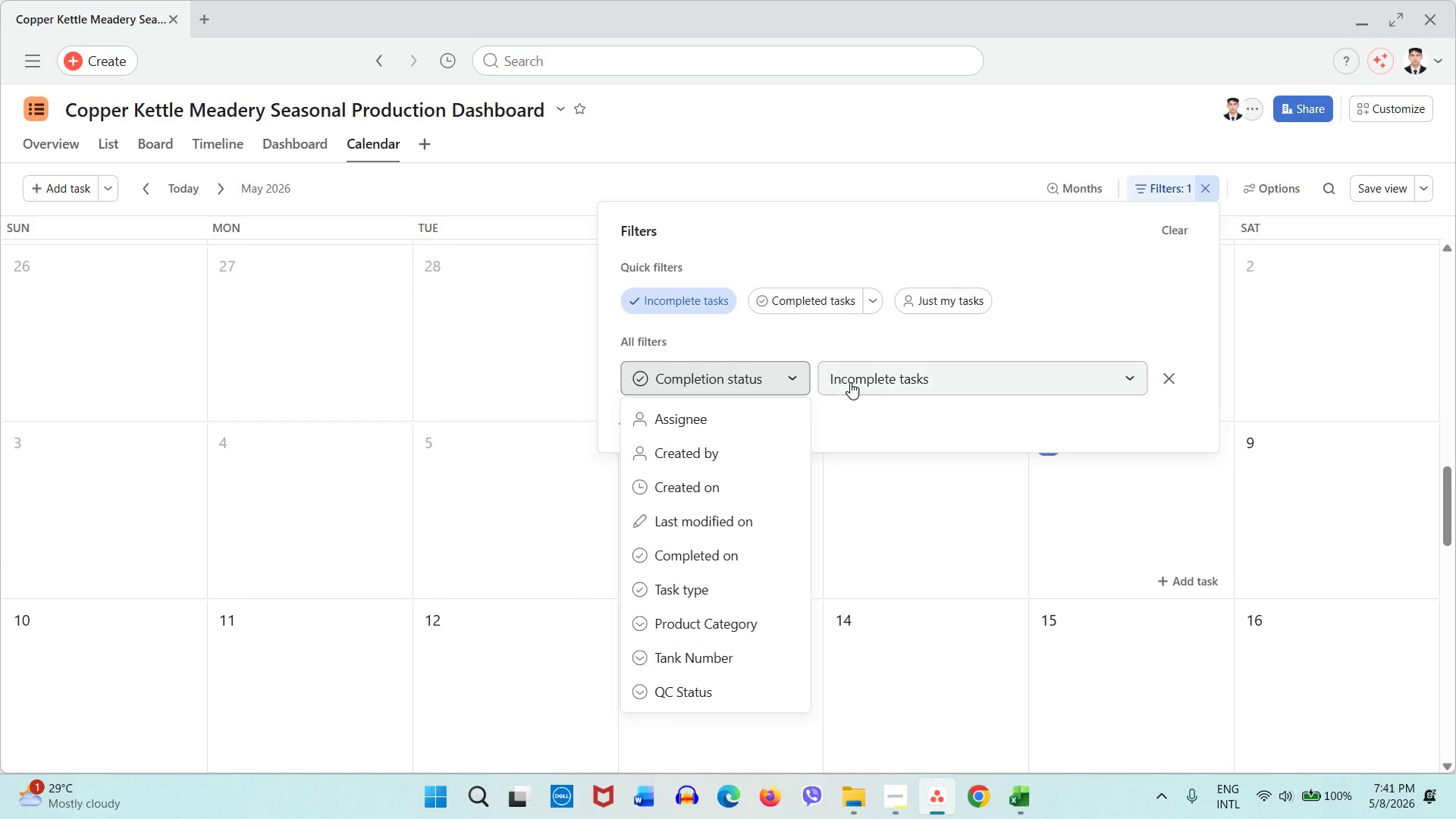 
left_click([851, 382])
 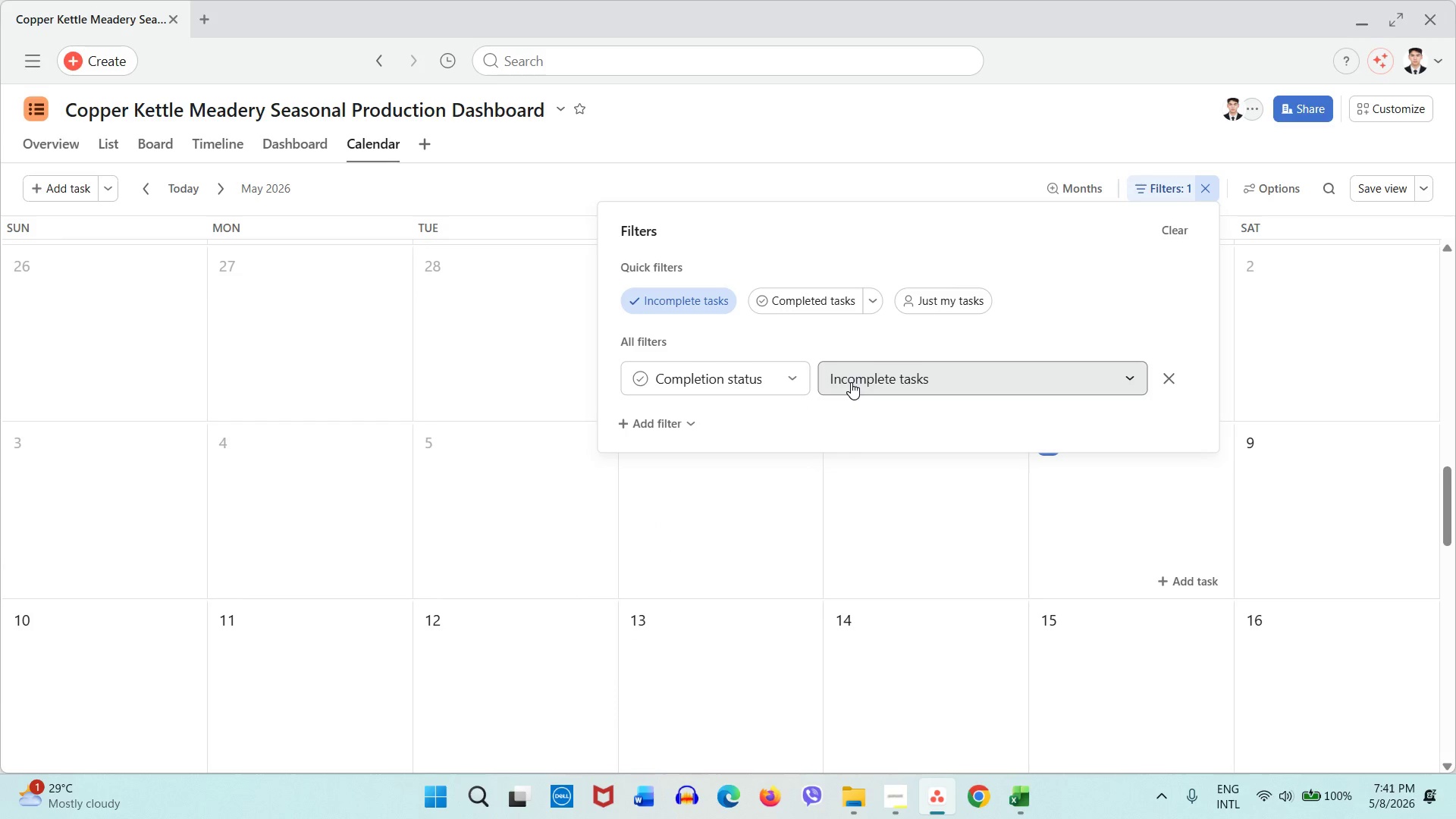 
left_click([851, 382])
 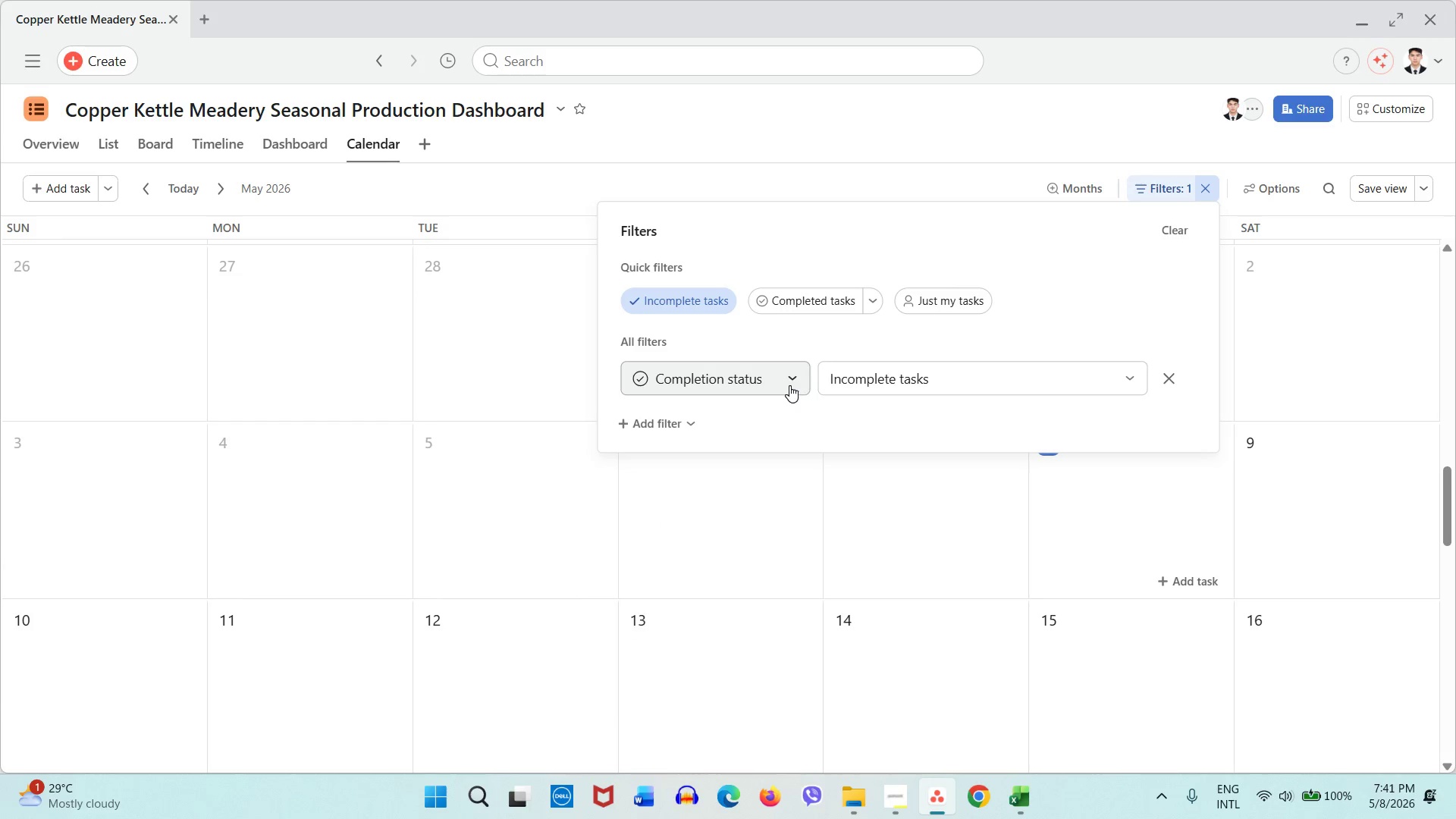 
mouse_move([789, 386])
 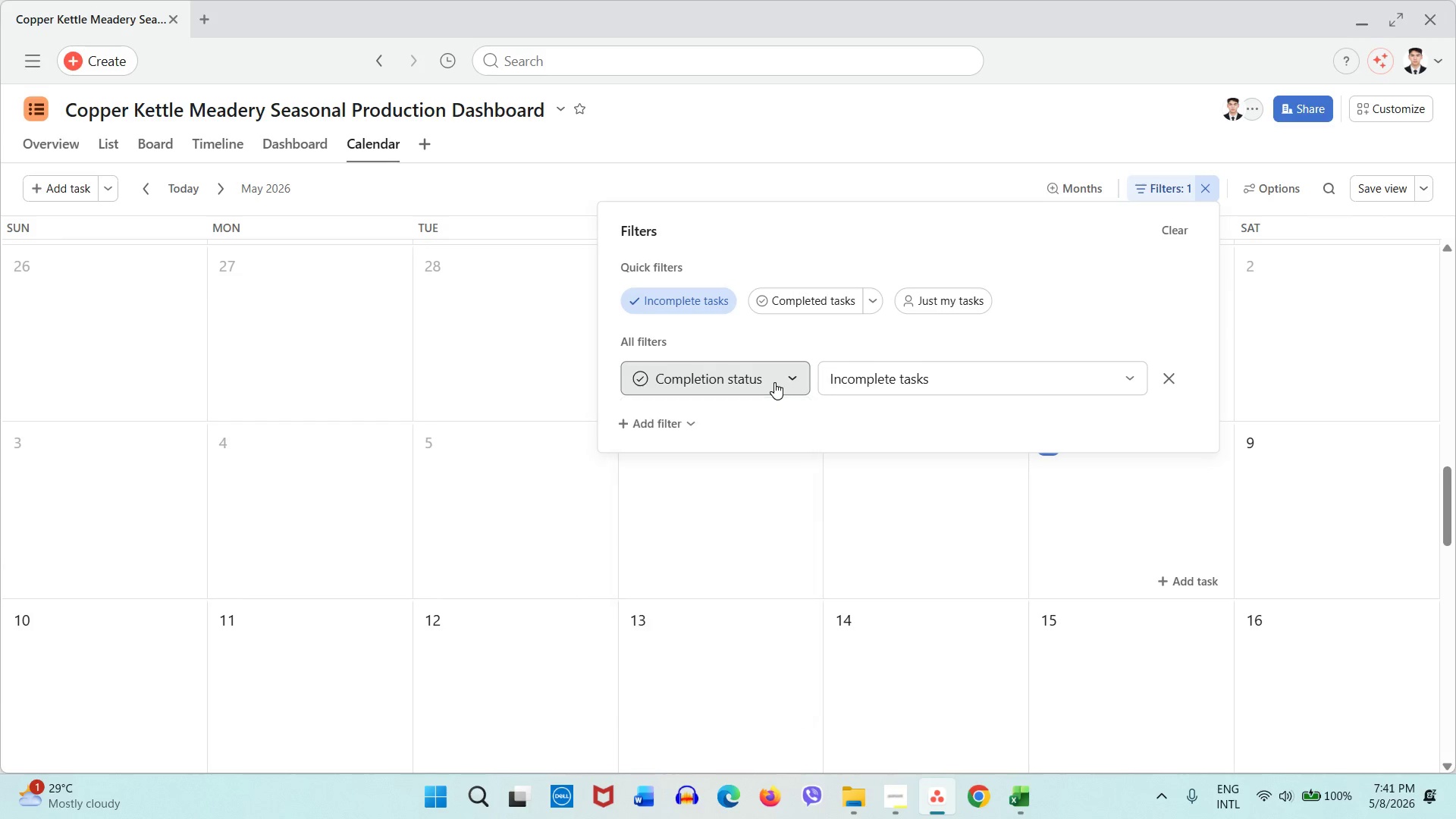 
left_click([774, 382])
 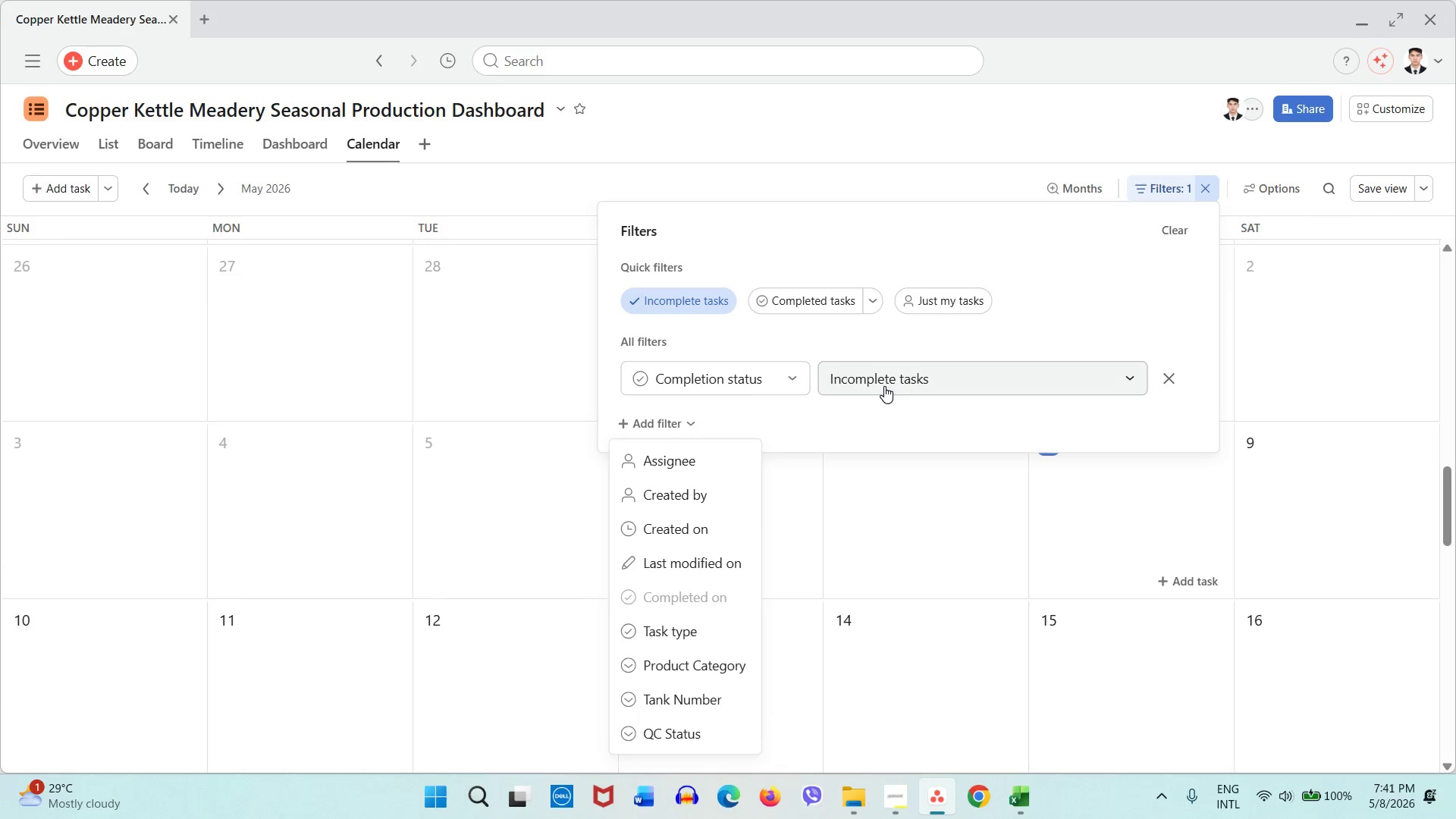 
double_click([764, 372])
 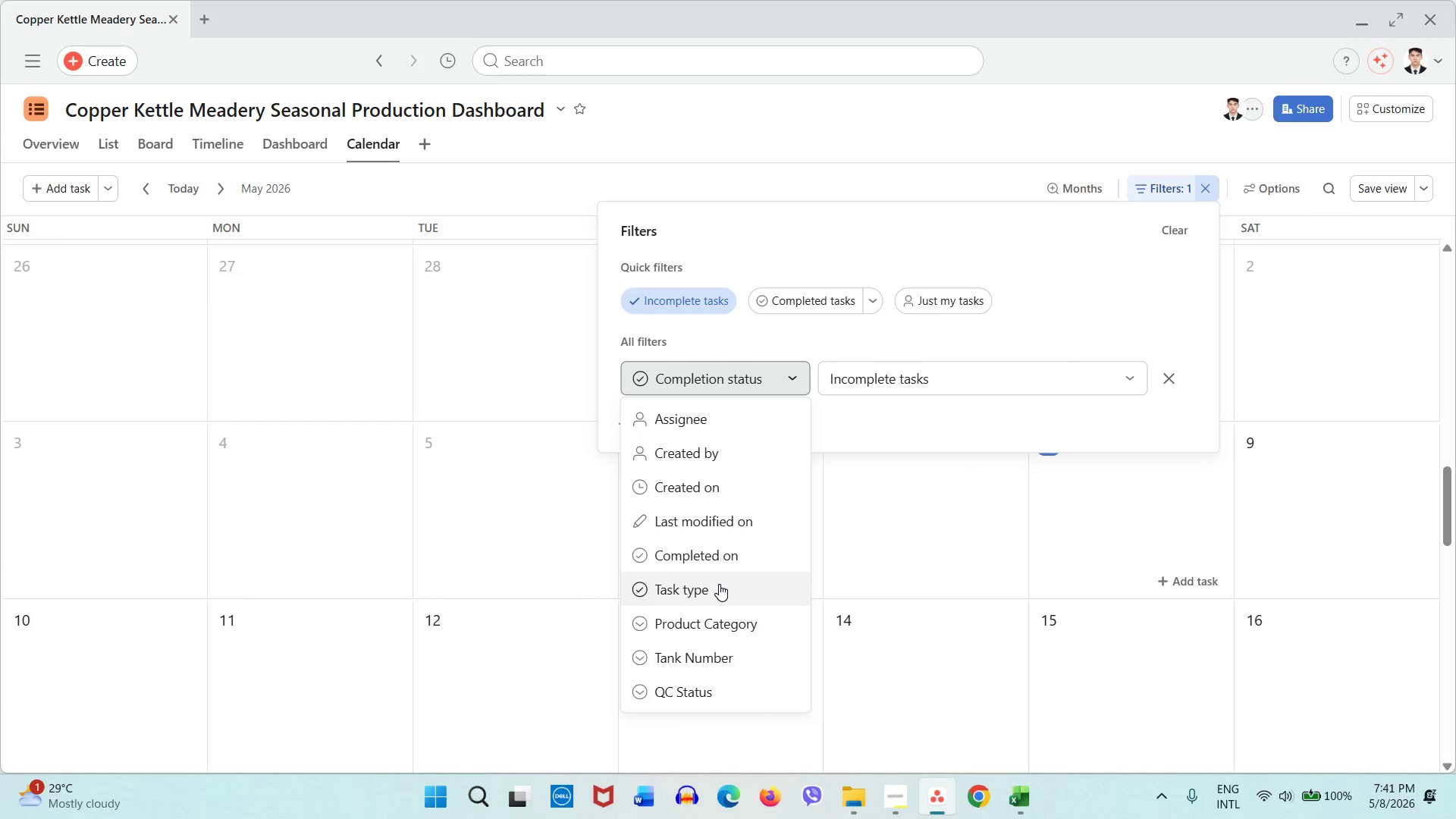 
left_click([719, 584])
 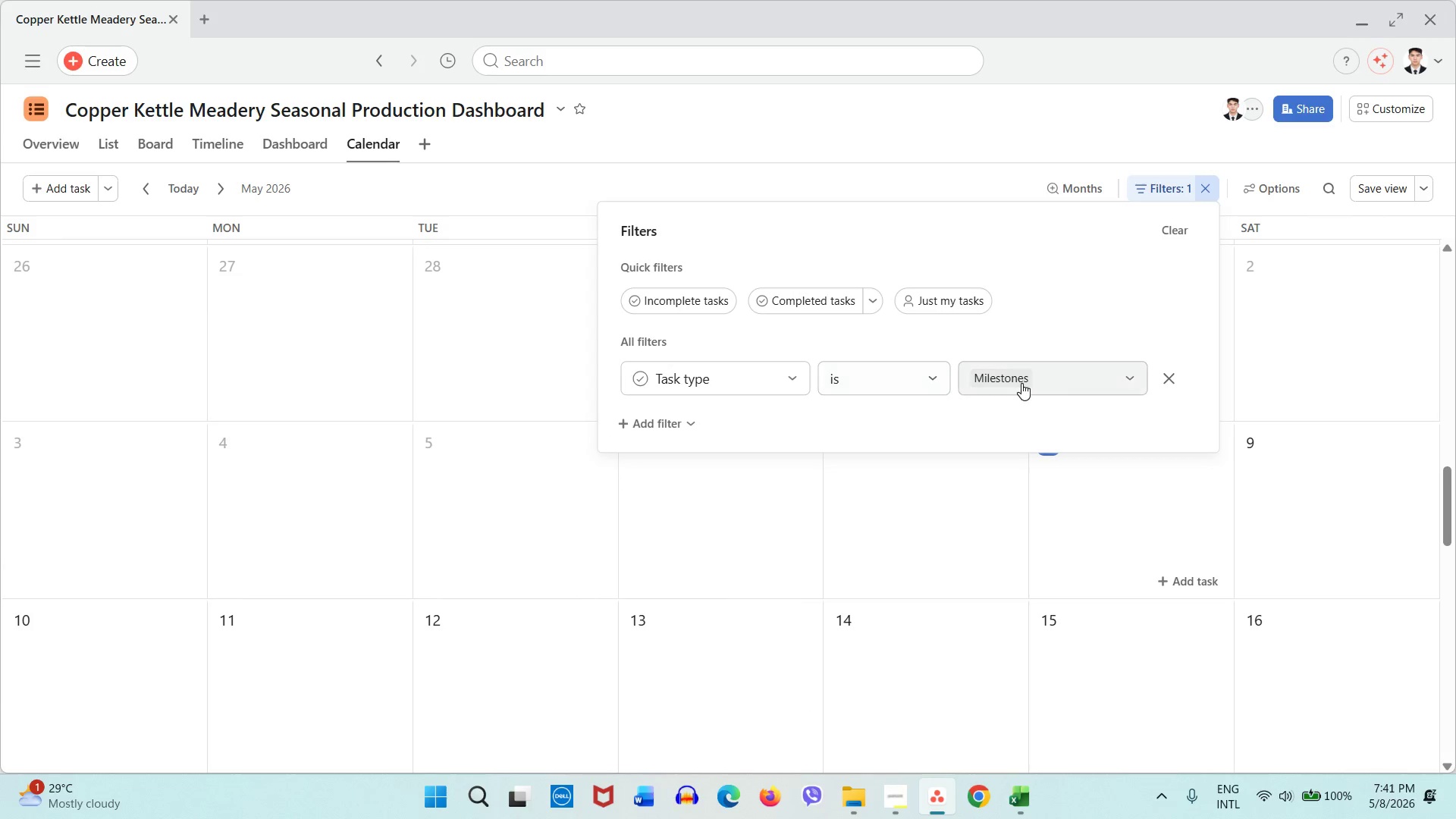 
left_click([1021, 383])
 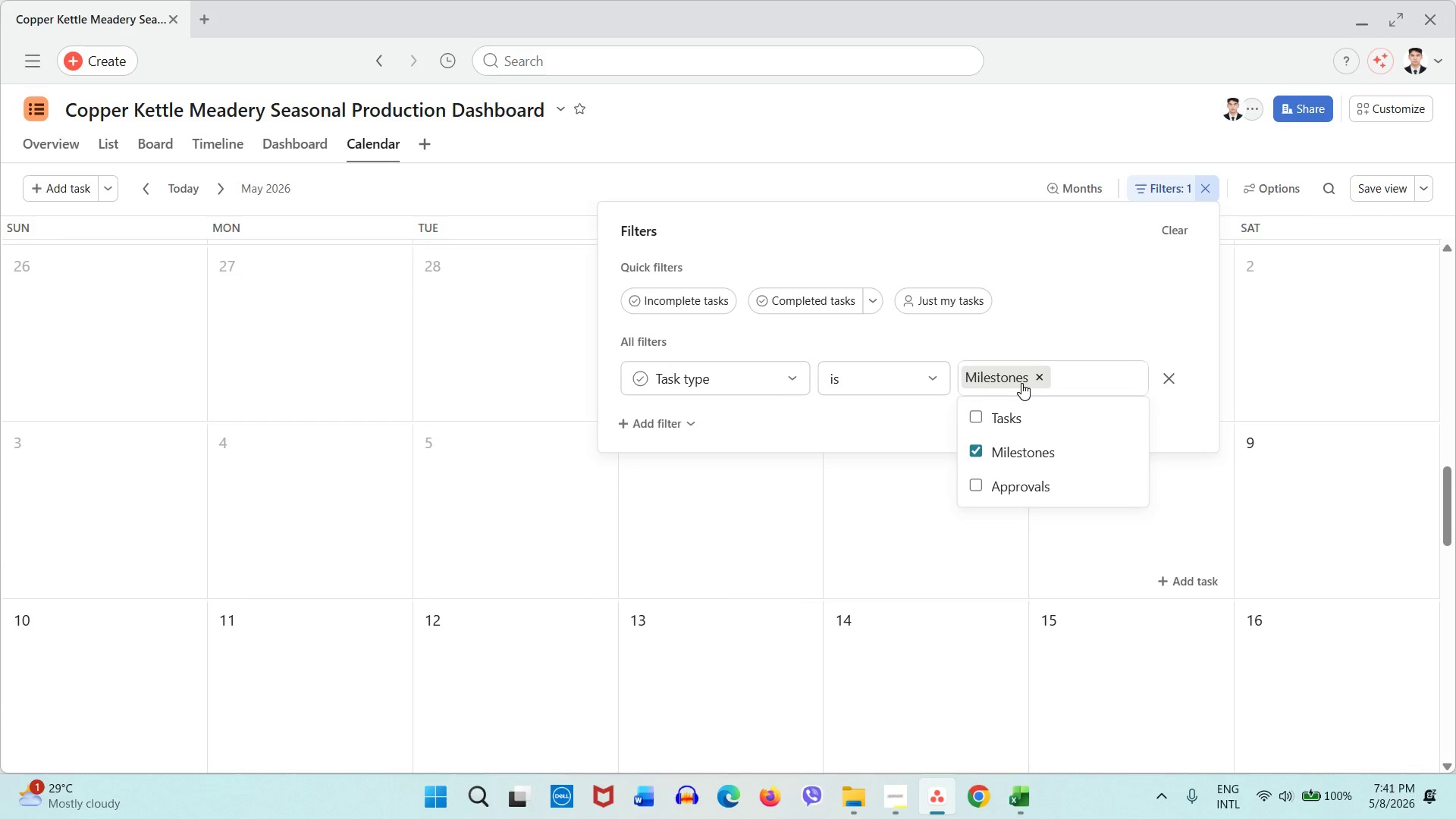 
left_click([1021, 383])
 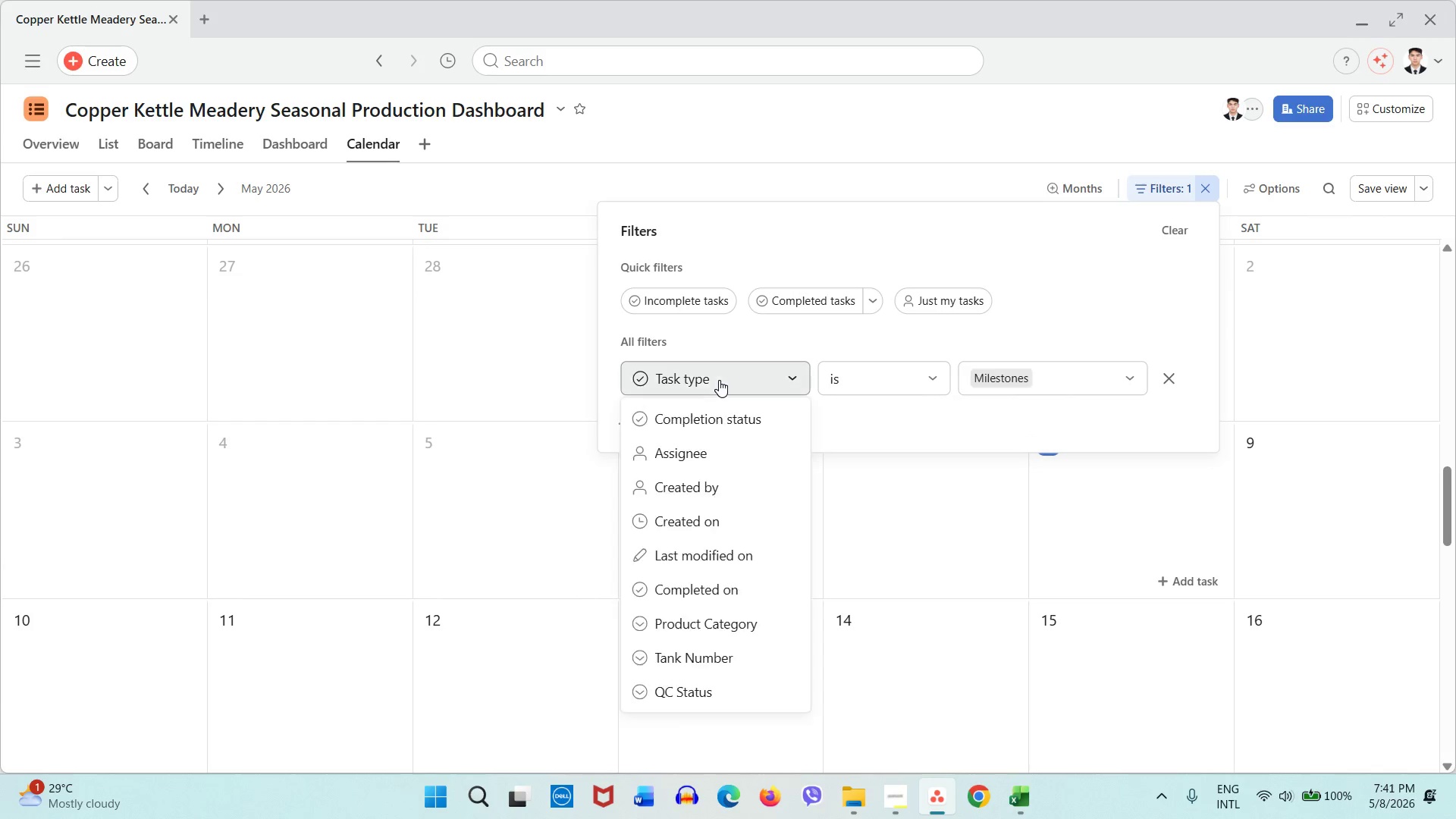 
double_click([719, 380])
 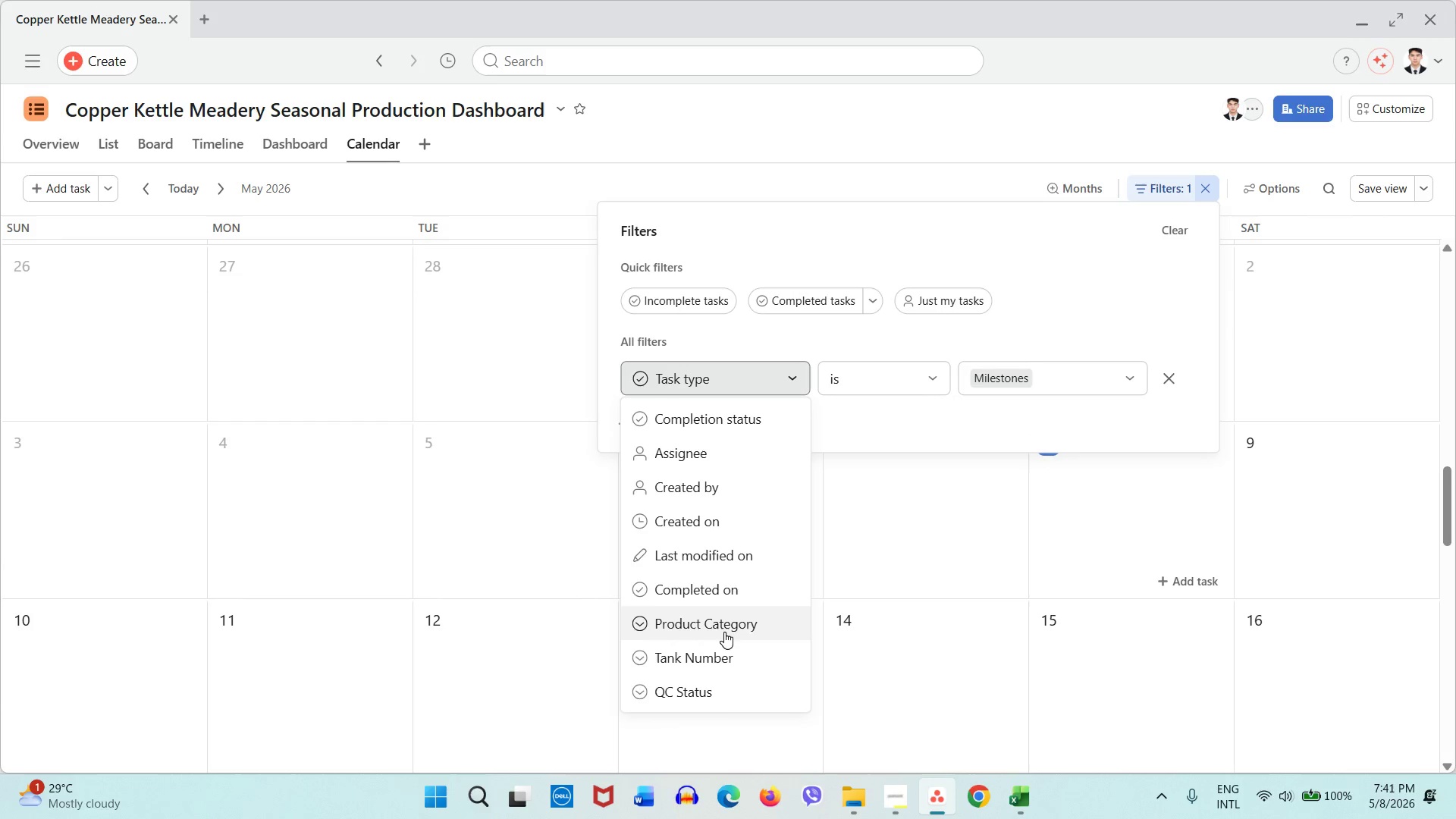 
left_click([724, 632])
 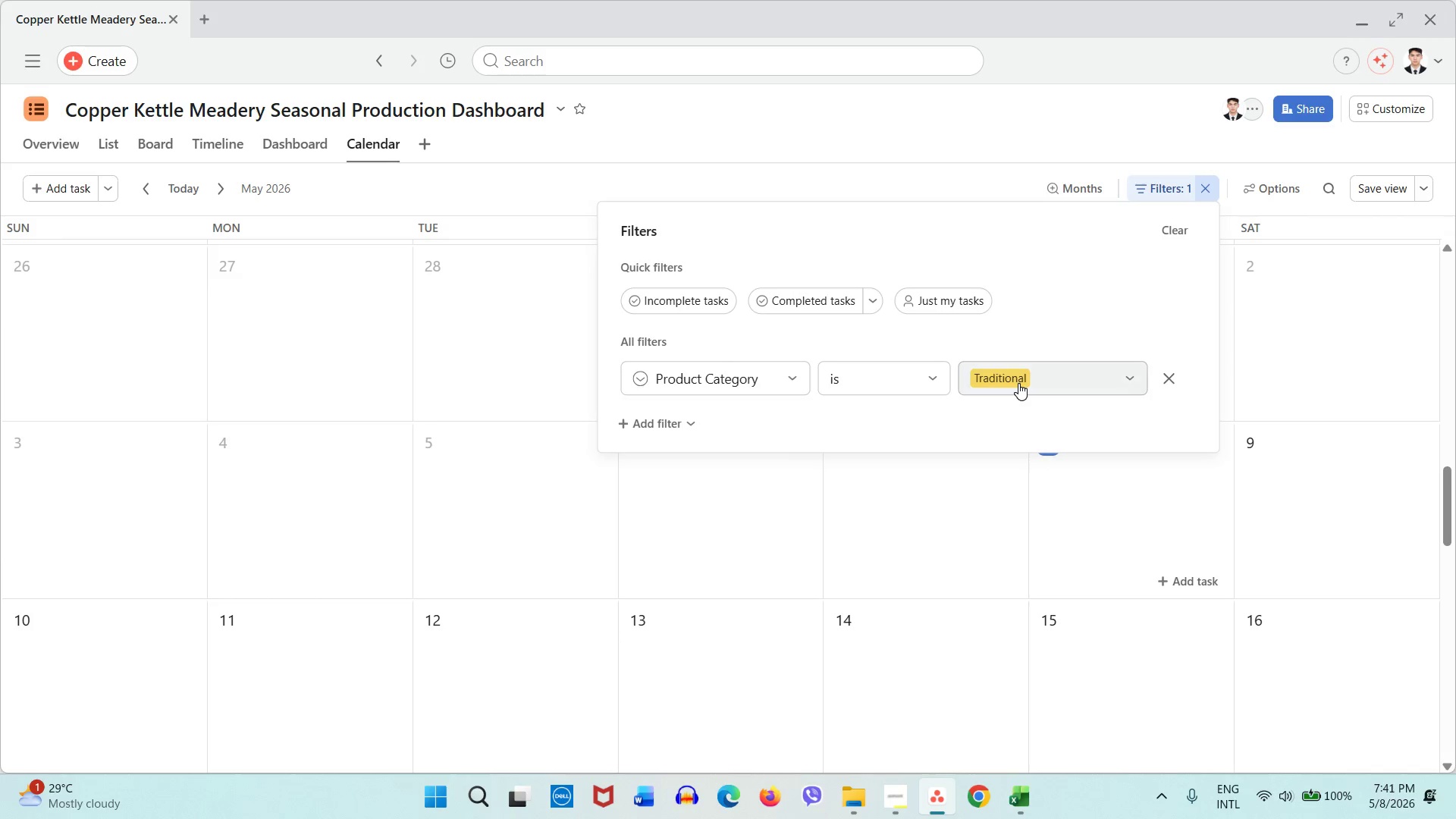 
left_click([1018, 383])
 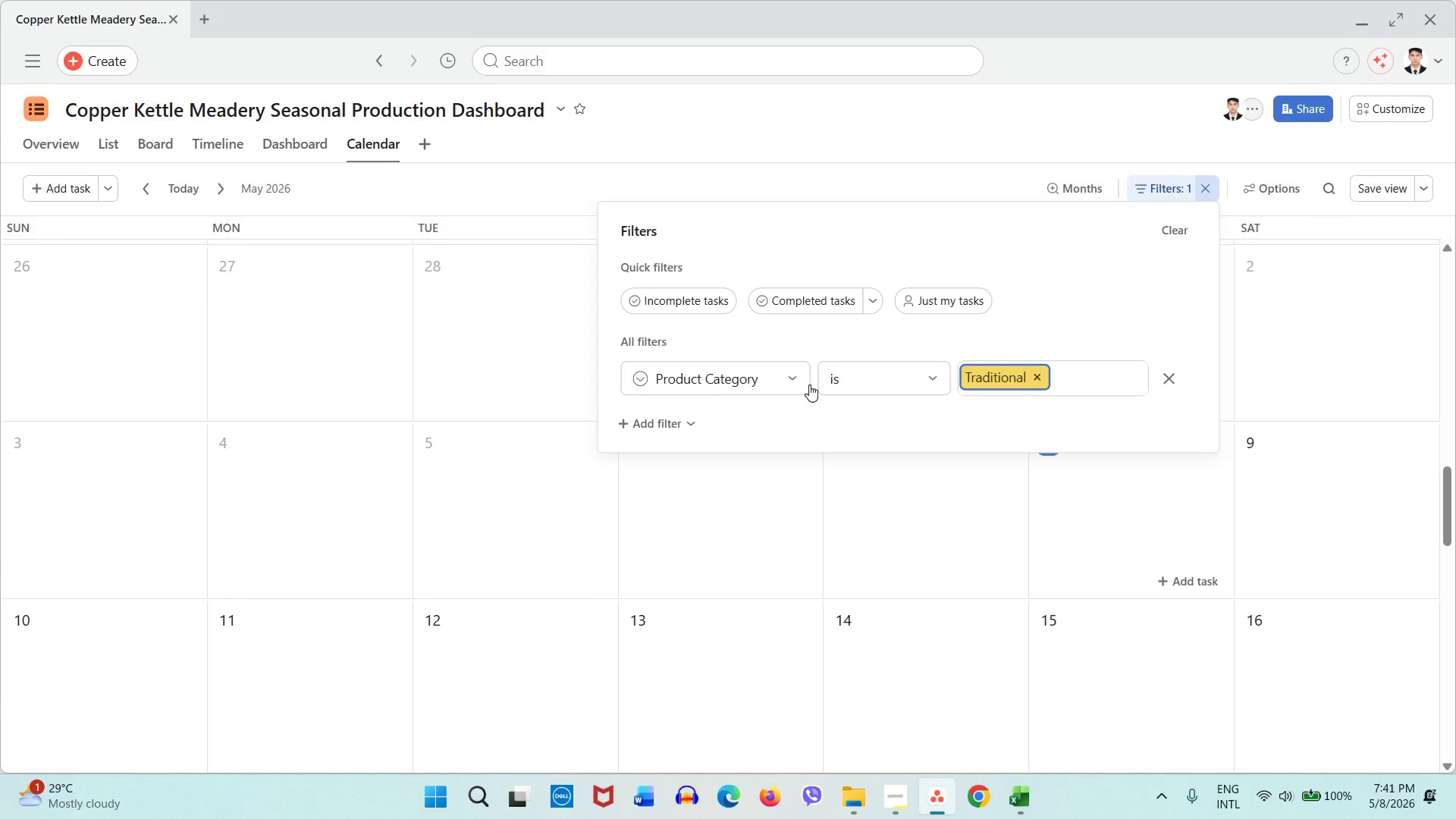 
left_click([1018, 383])
 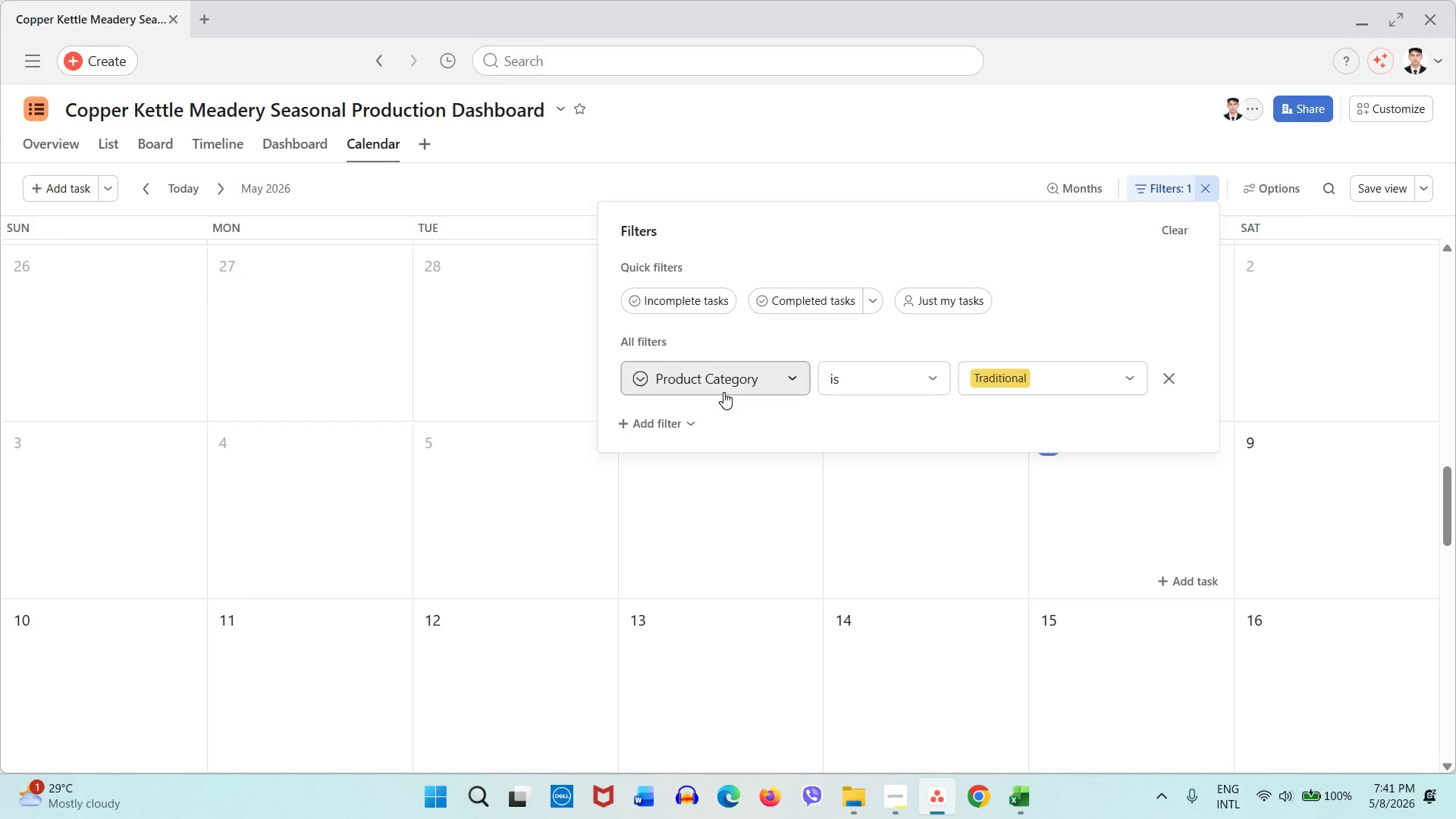 
left_click([723, 392])
 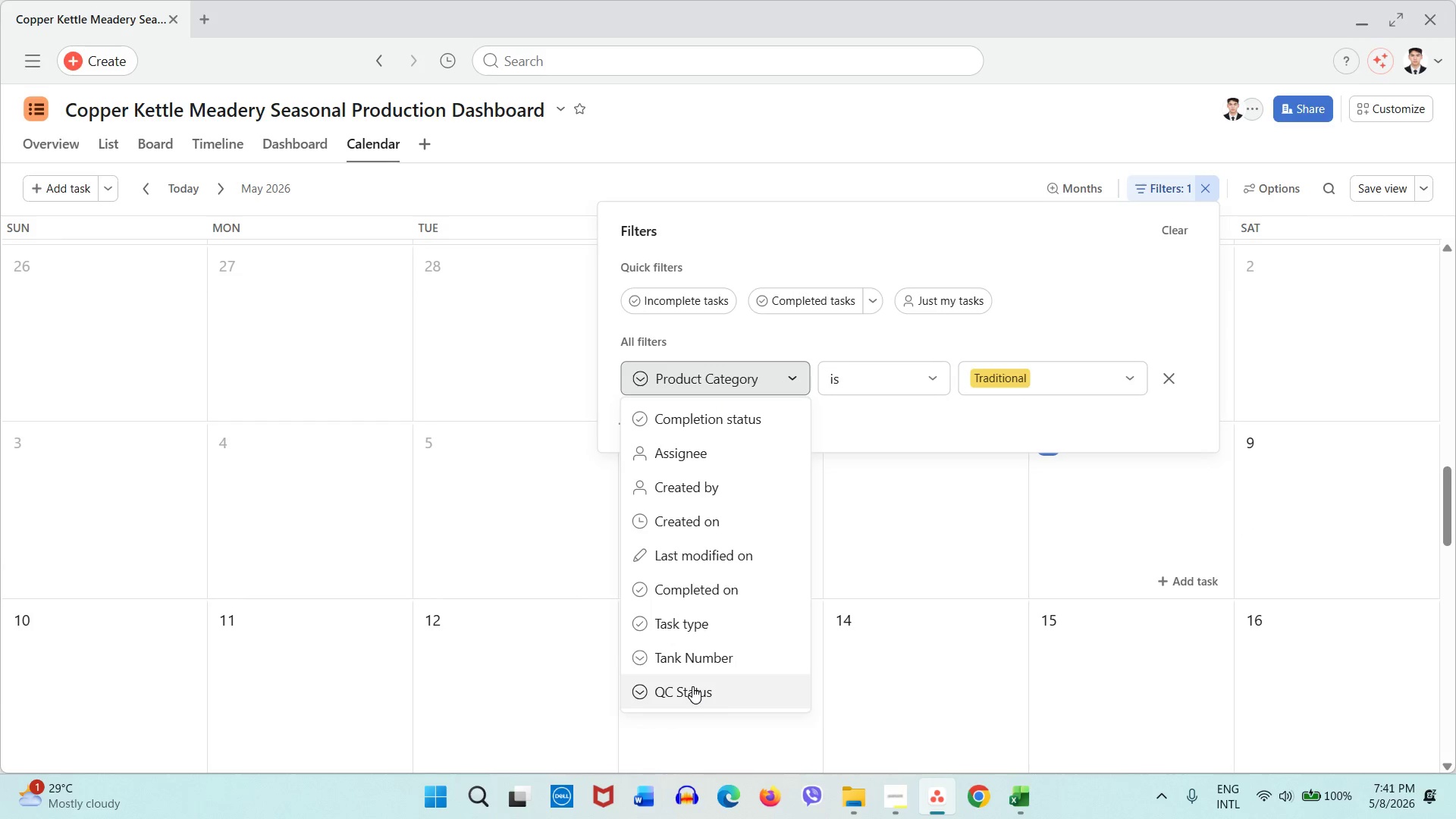 
left_click([692, 686])
 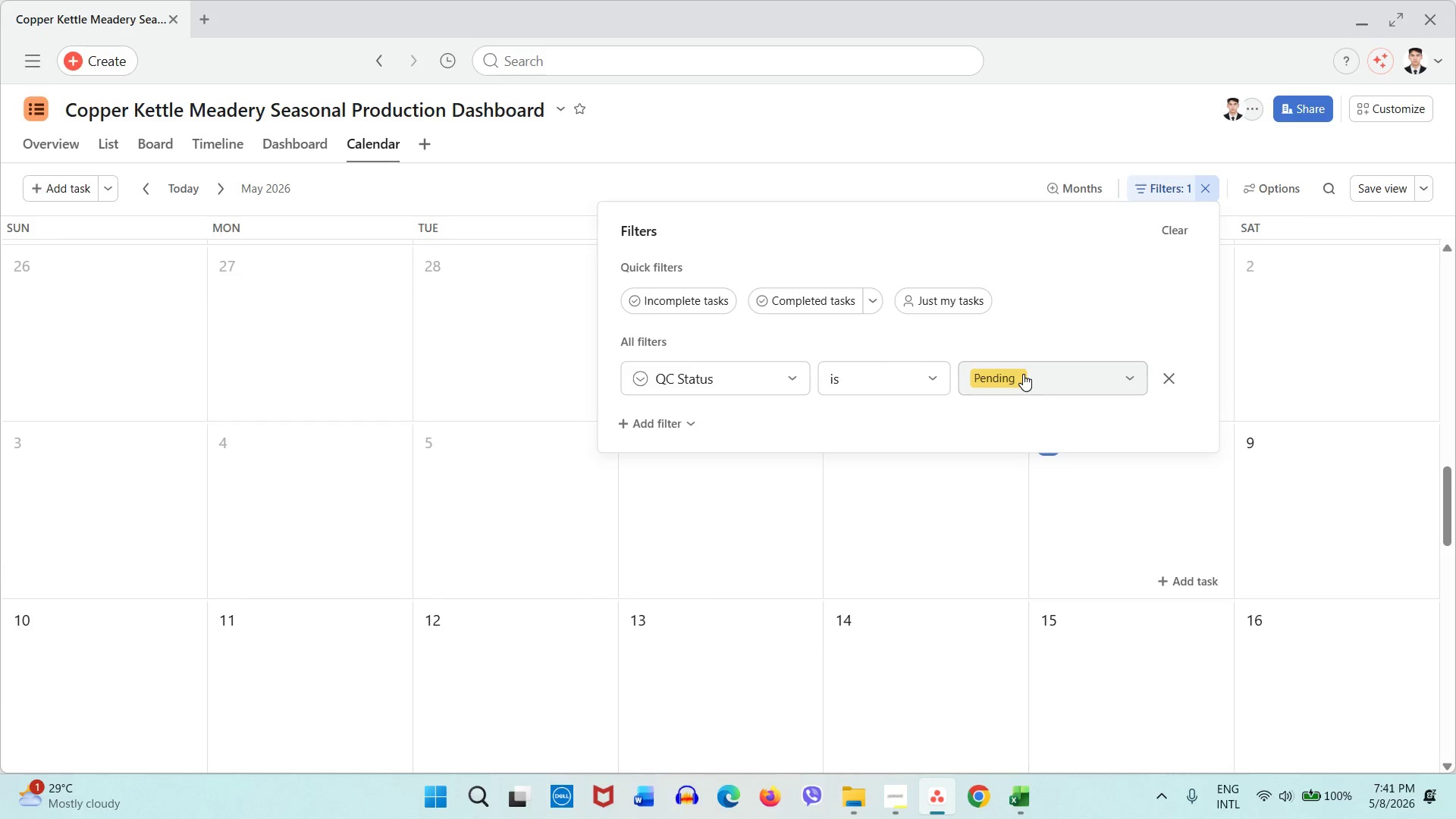 
left_click([1023, 374])
 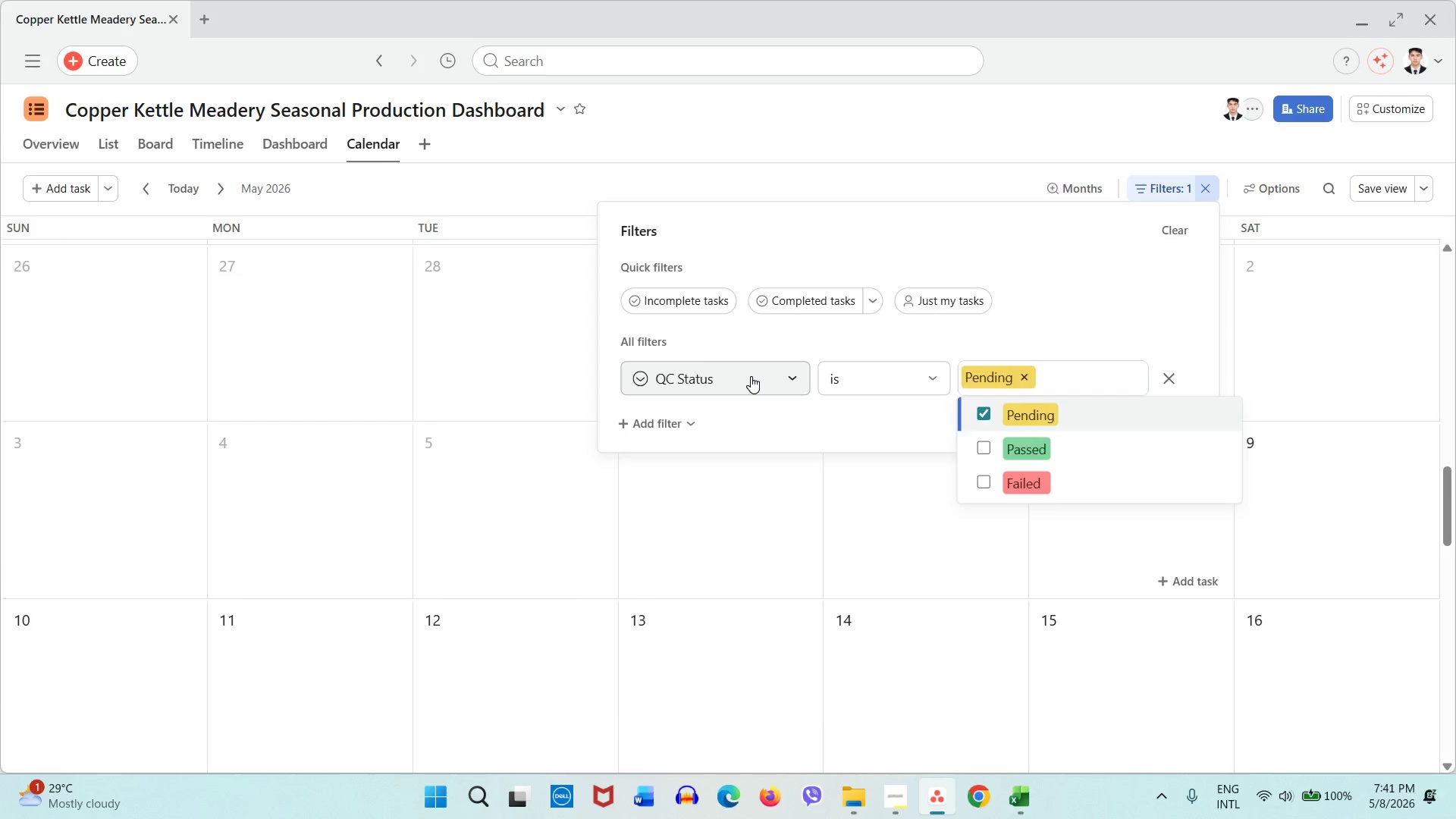 
left_click([751, 376])
 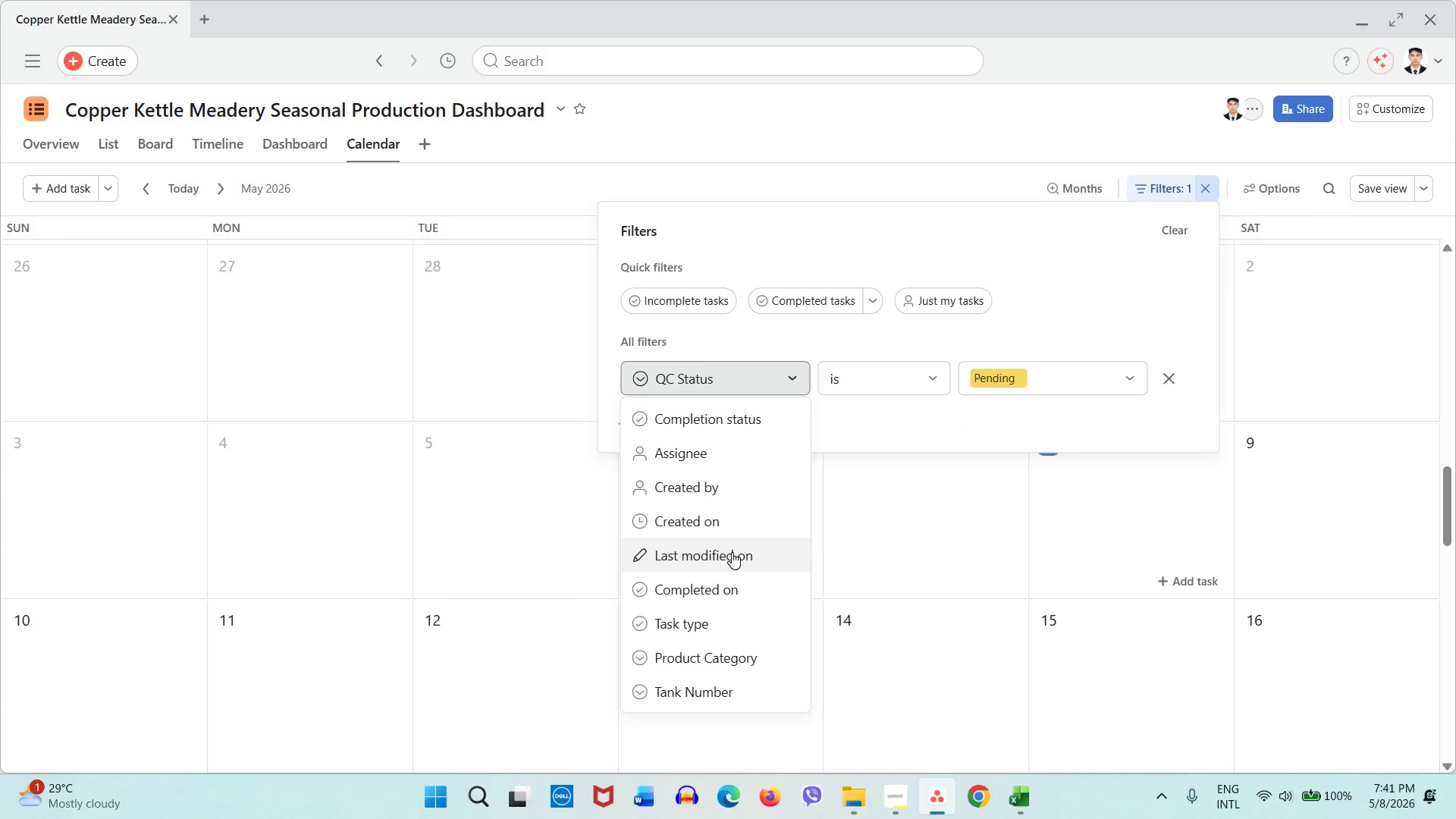 
left_click([732, 552])
 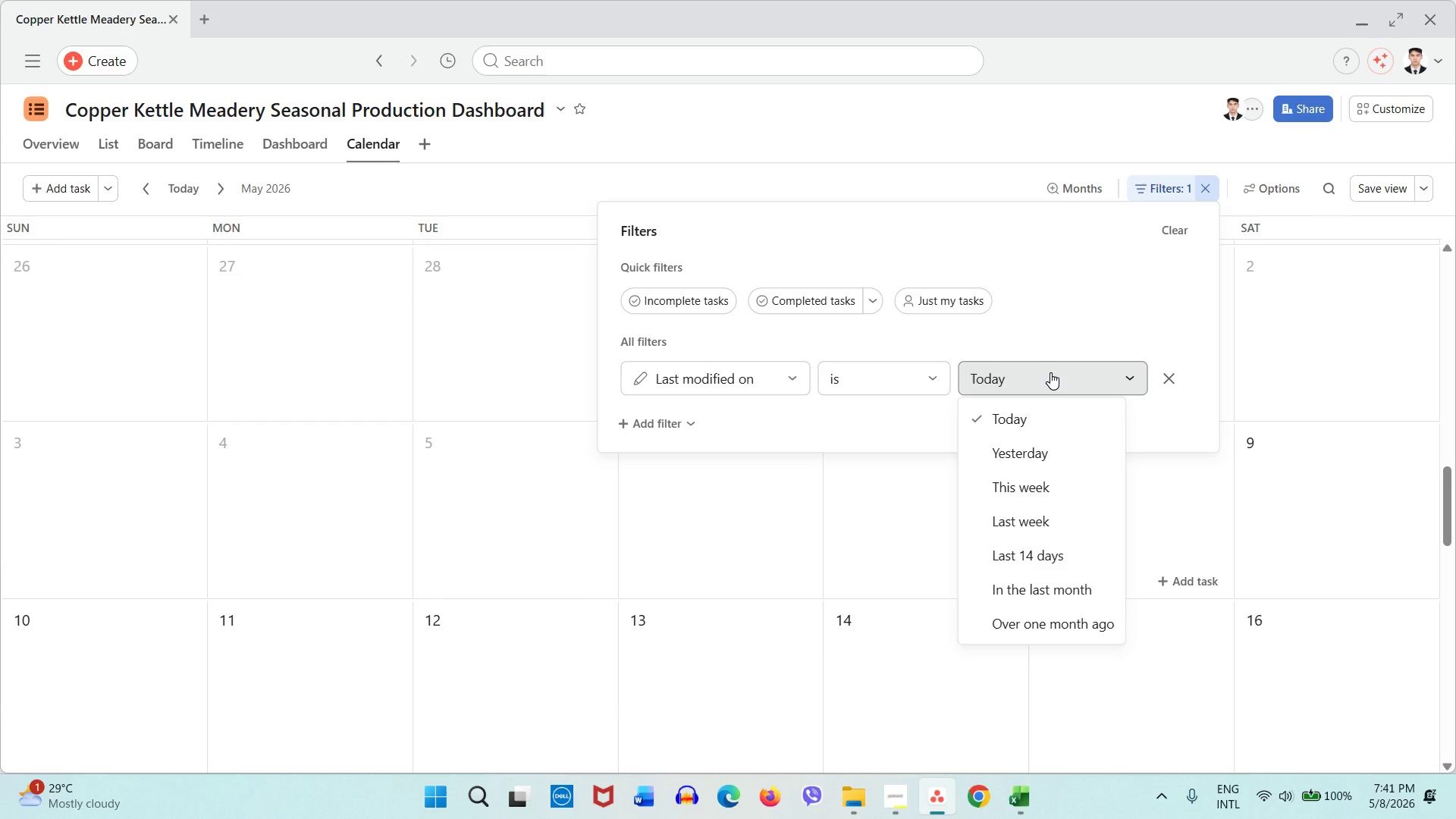 
double_click([1050, 372])
 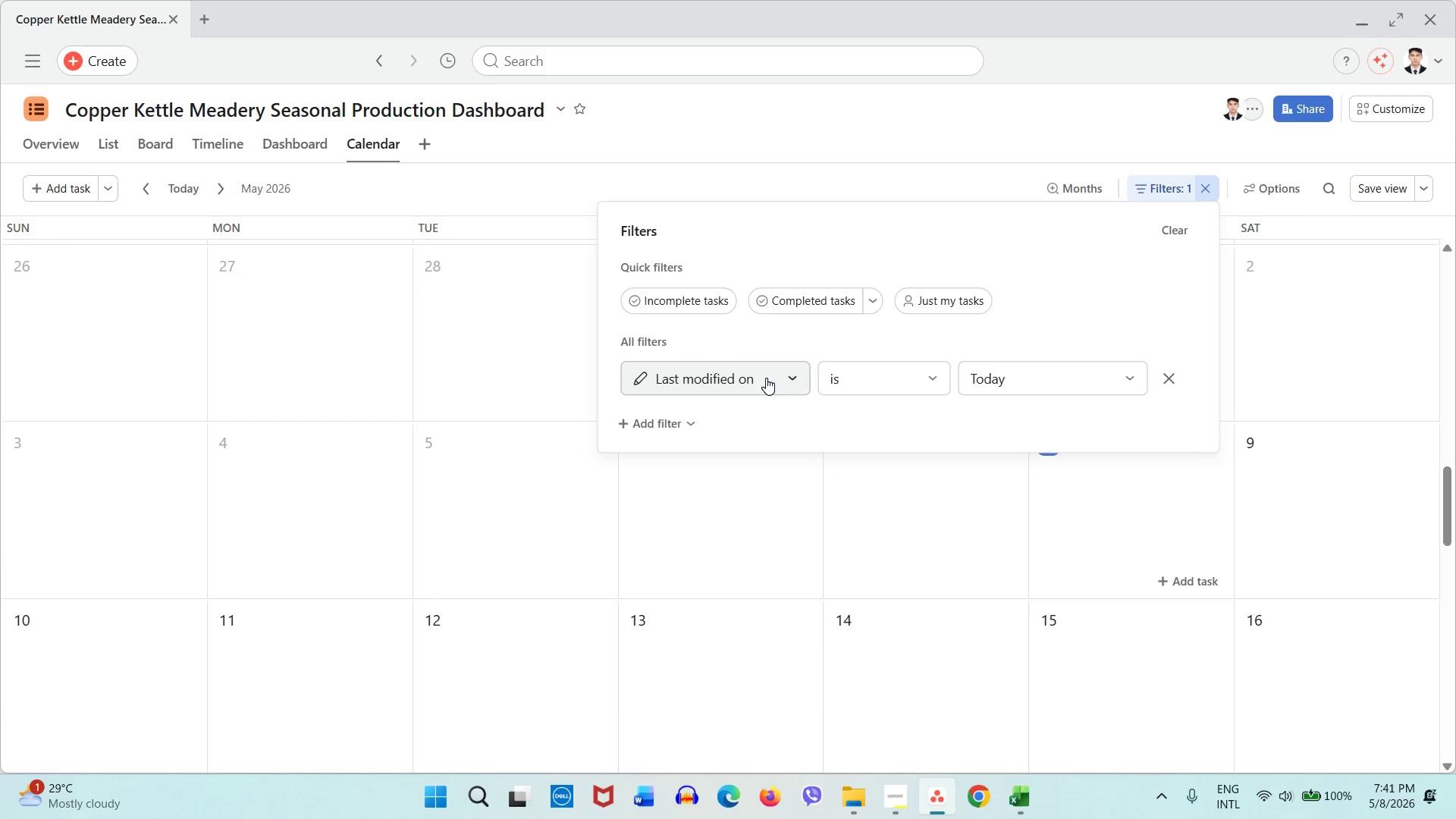 
left_click([766, 378])
 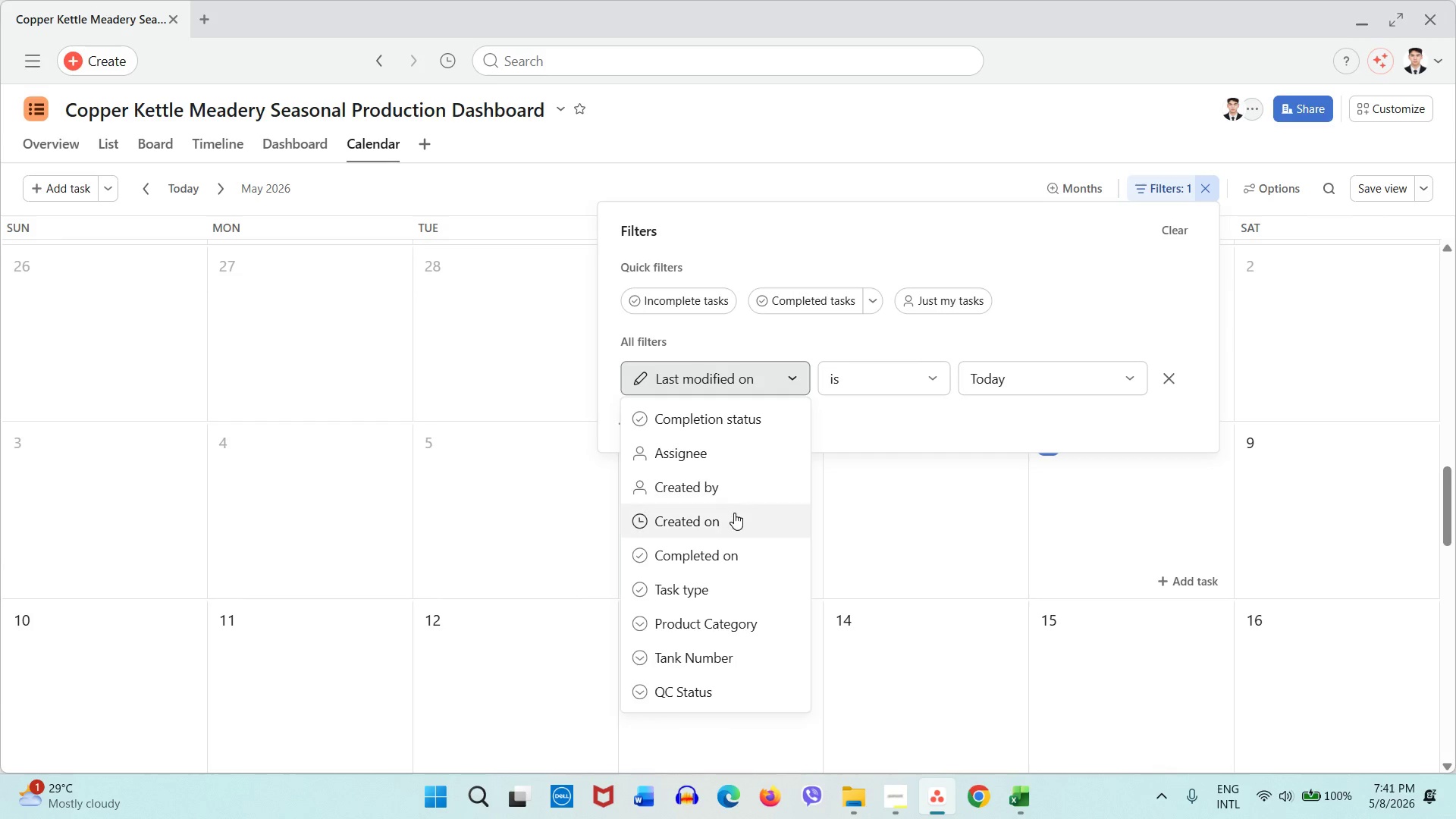 
wait(5.83)
 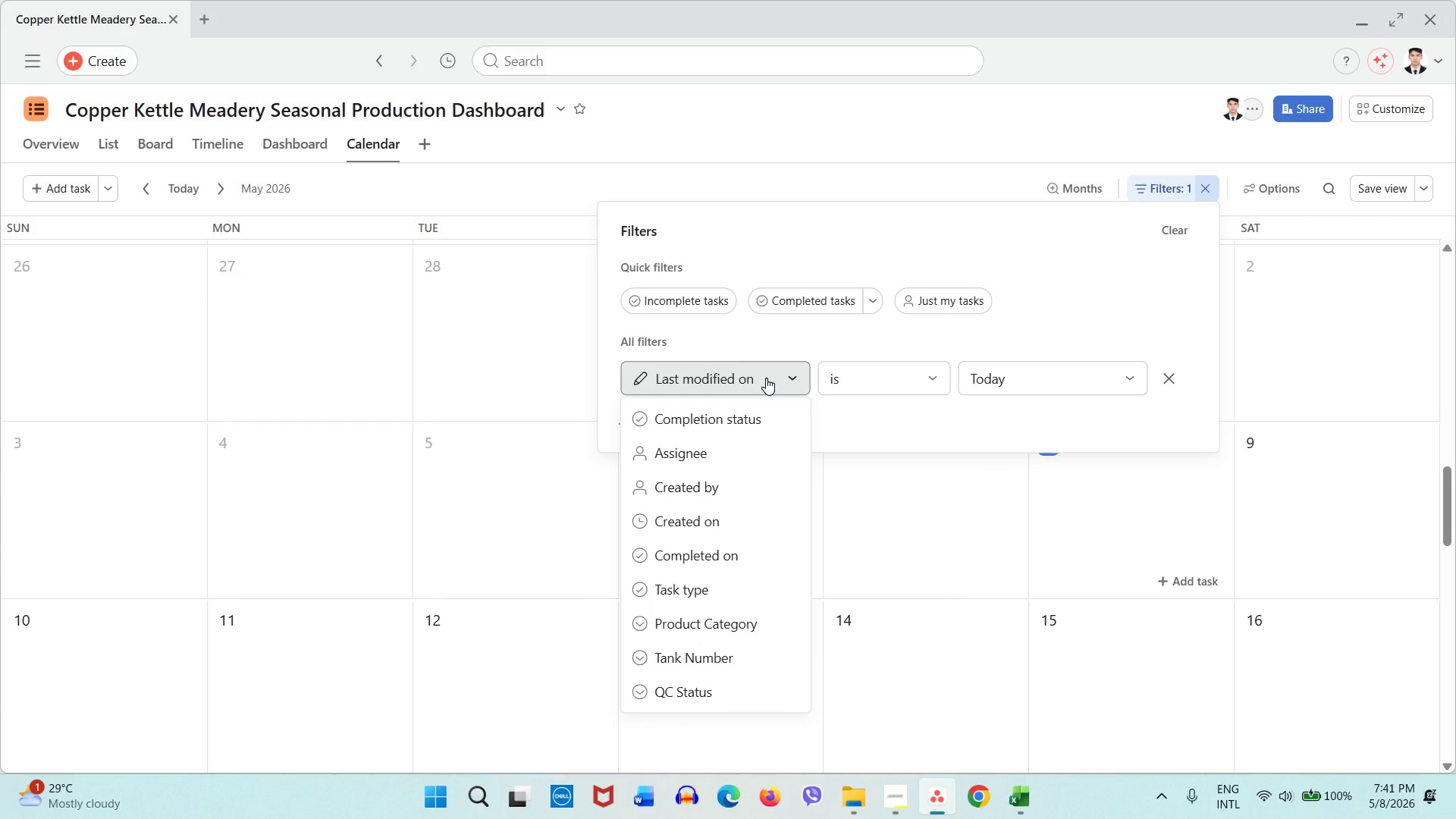 
left_click([738, 542])
 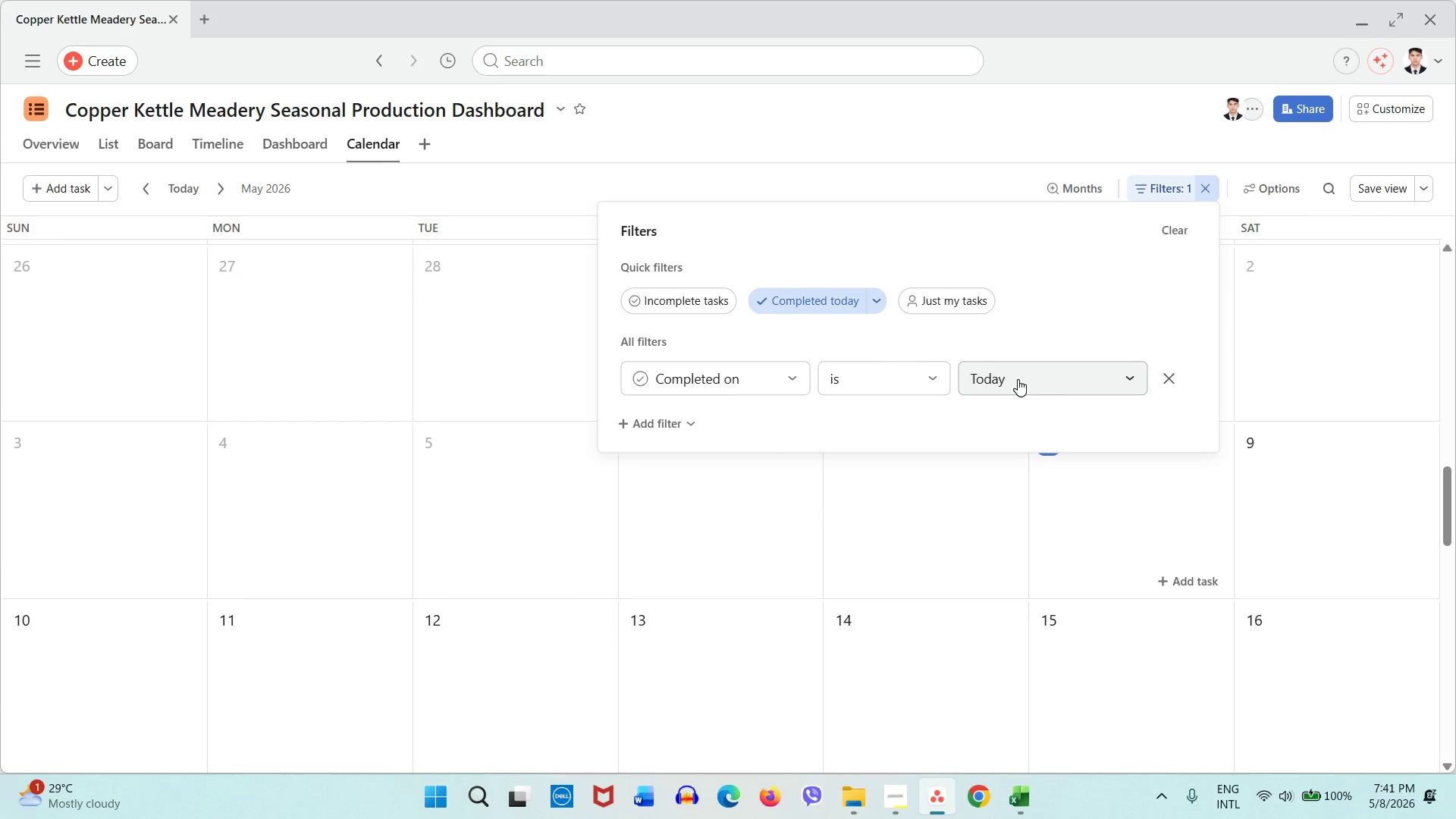 
left_click([1018, 379])
 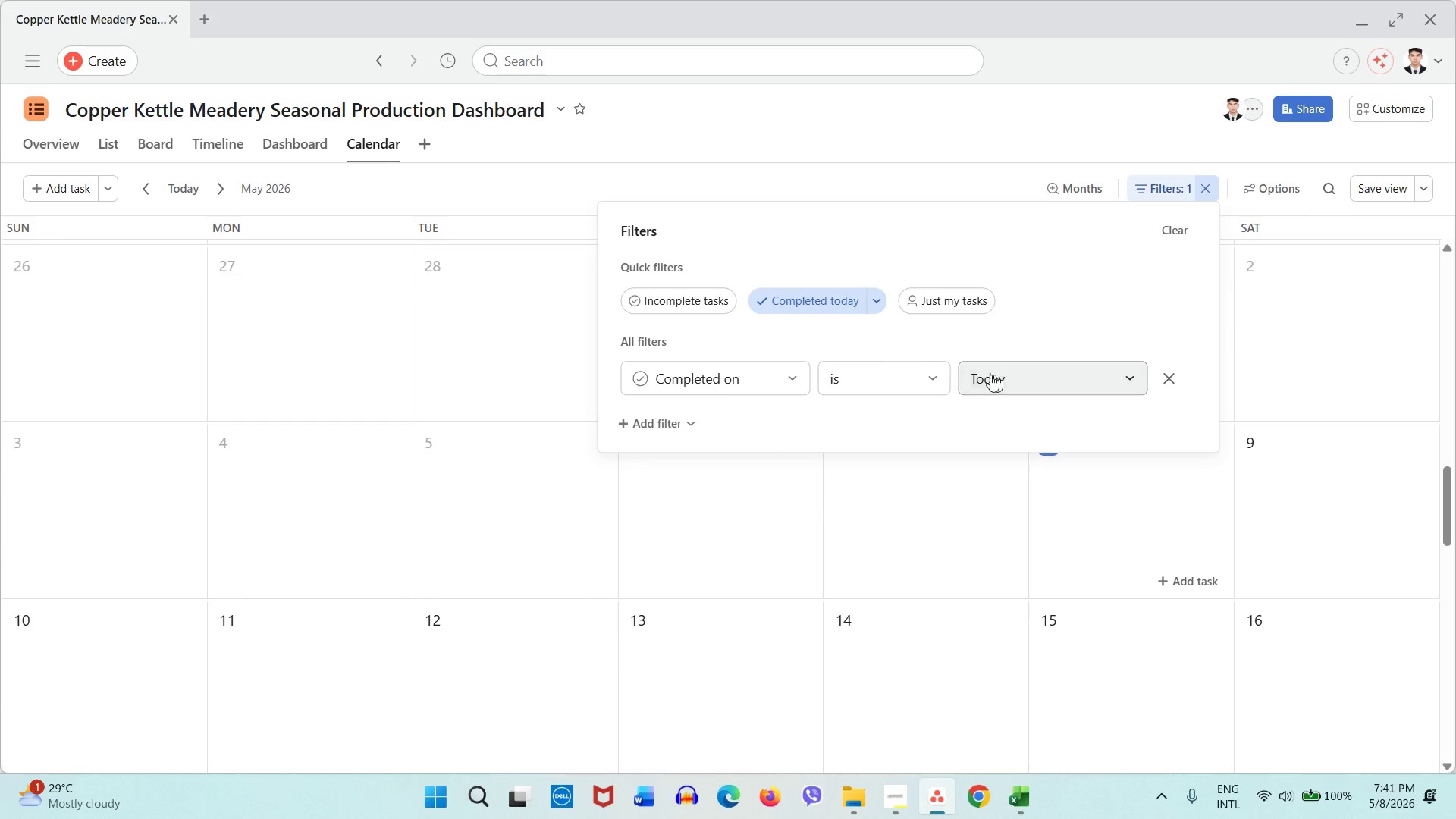 
left_click([1018, 379])
 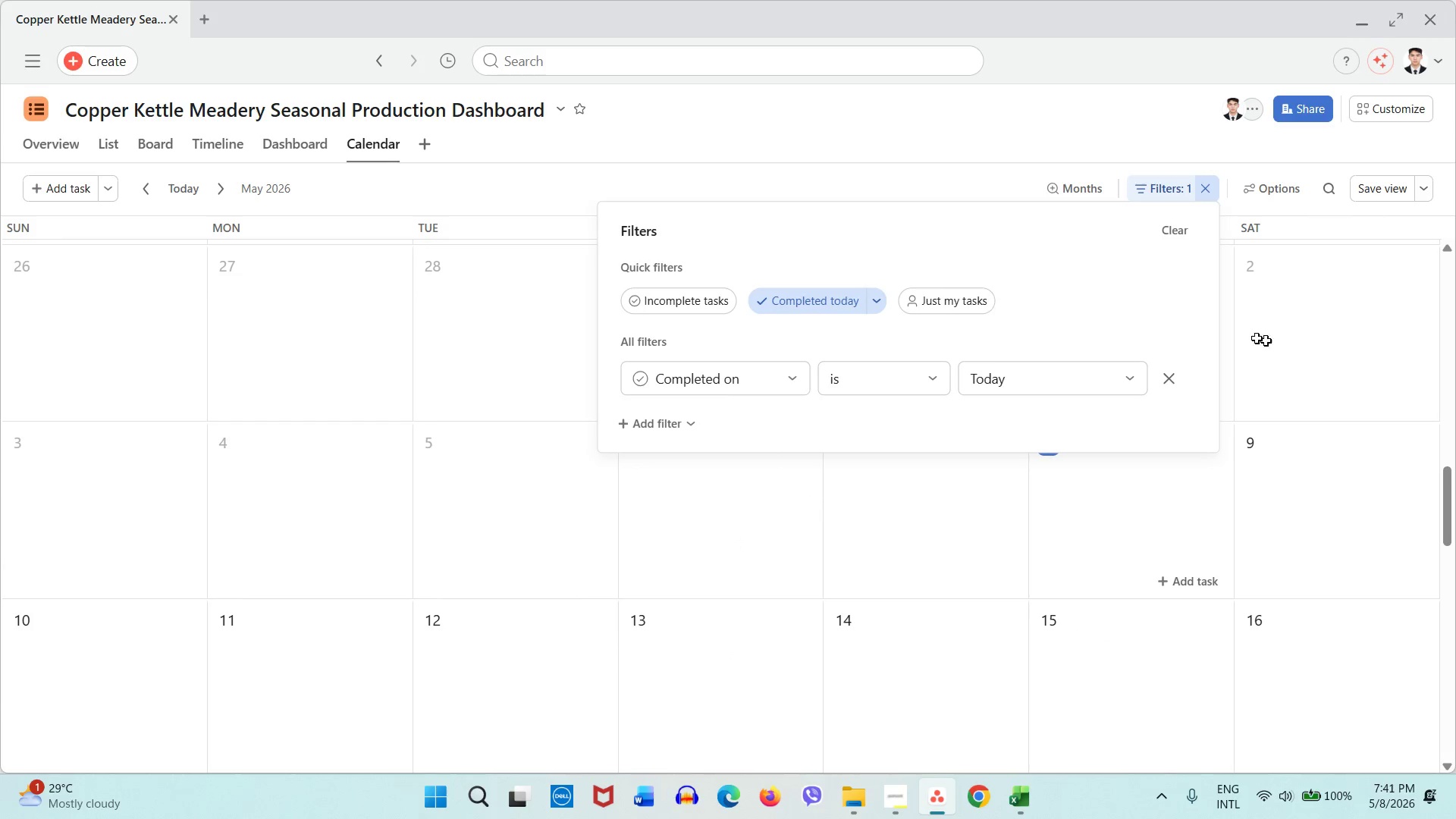 
left_click([1081, 381])
 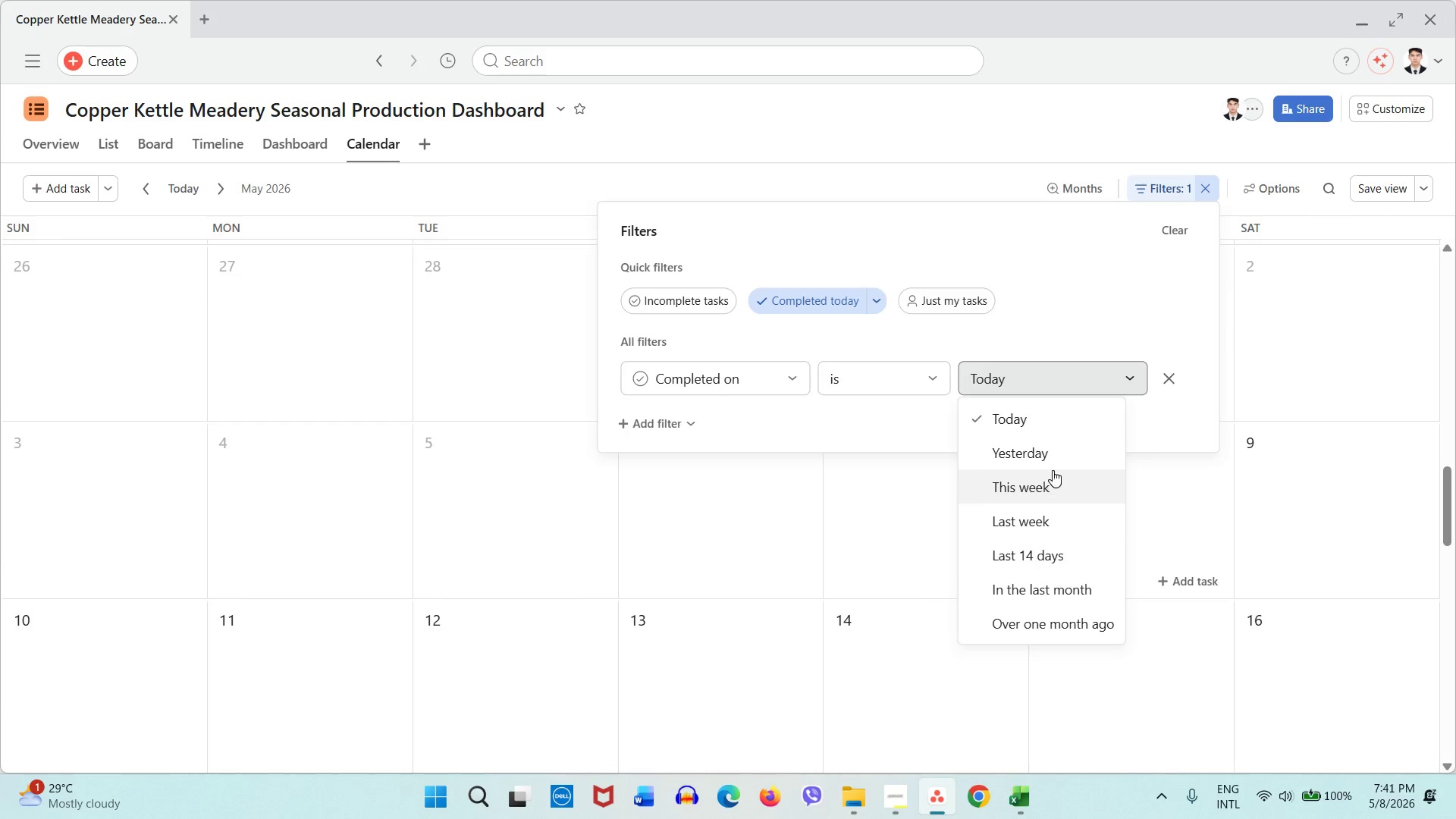 
left_click([1053, 466])
 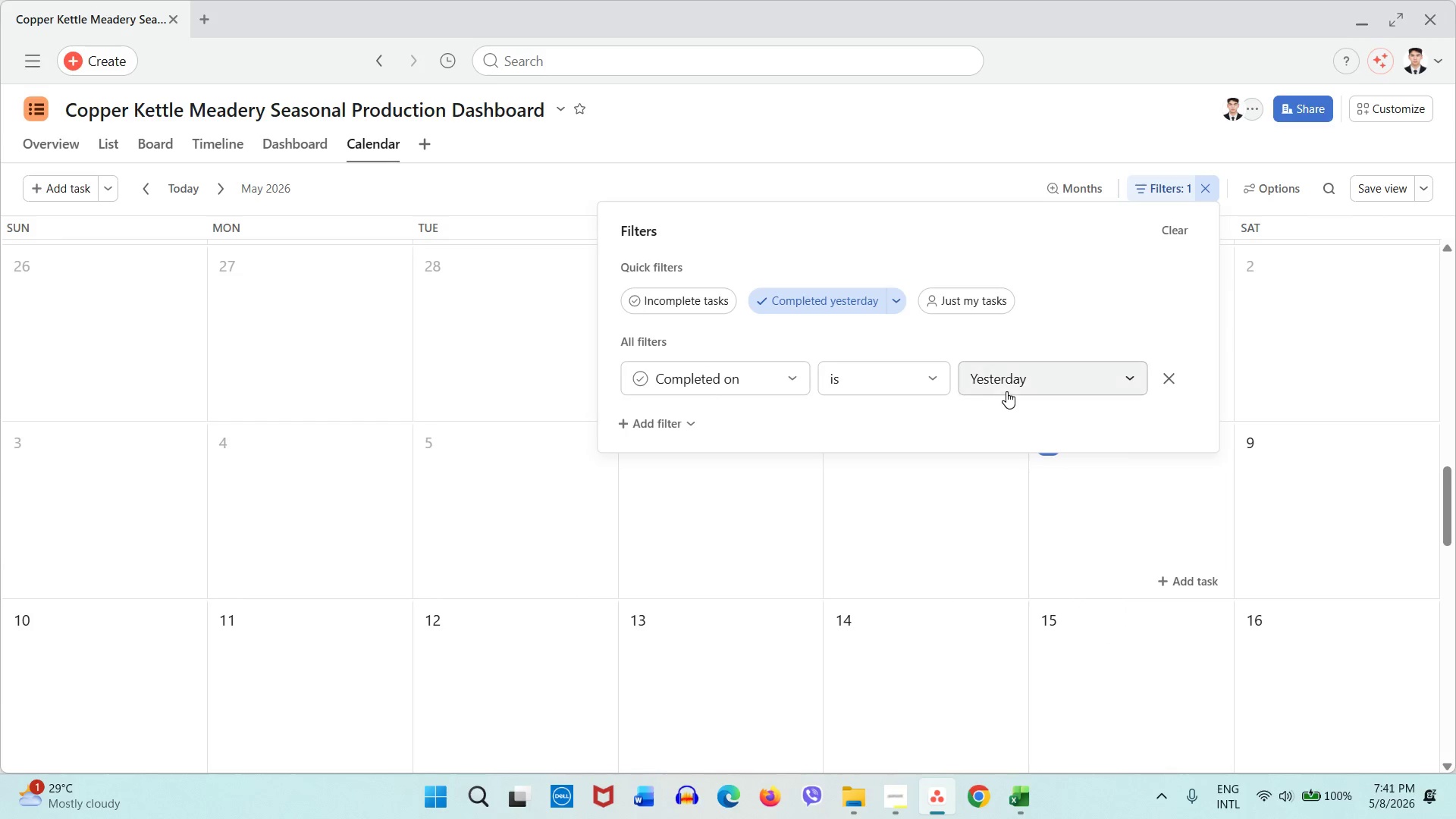 
left_click([1006, 392])
 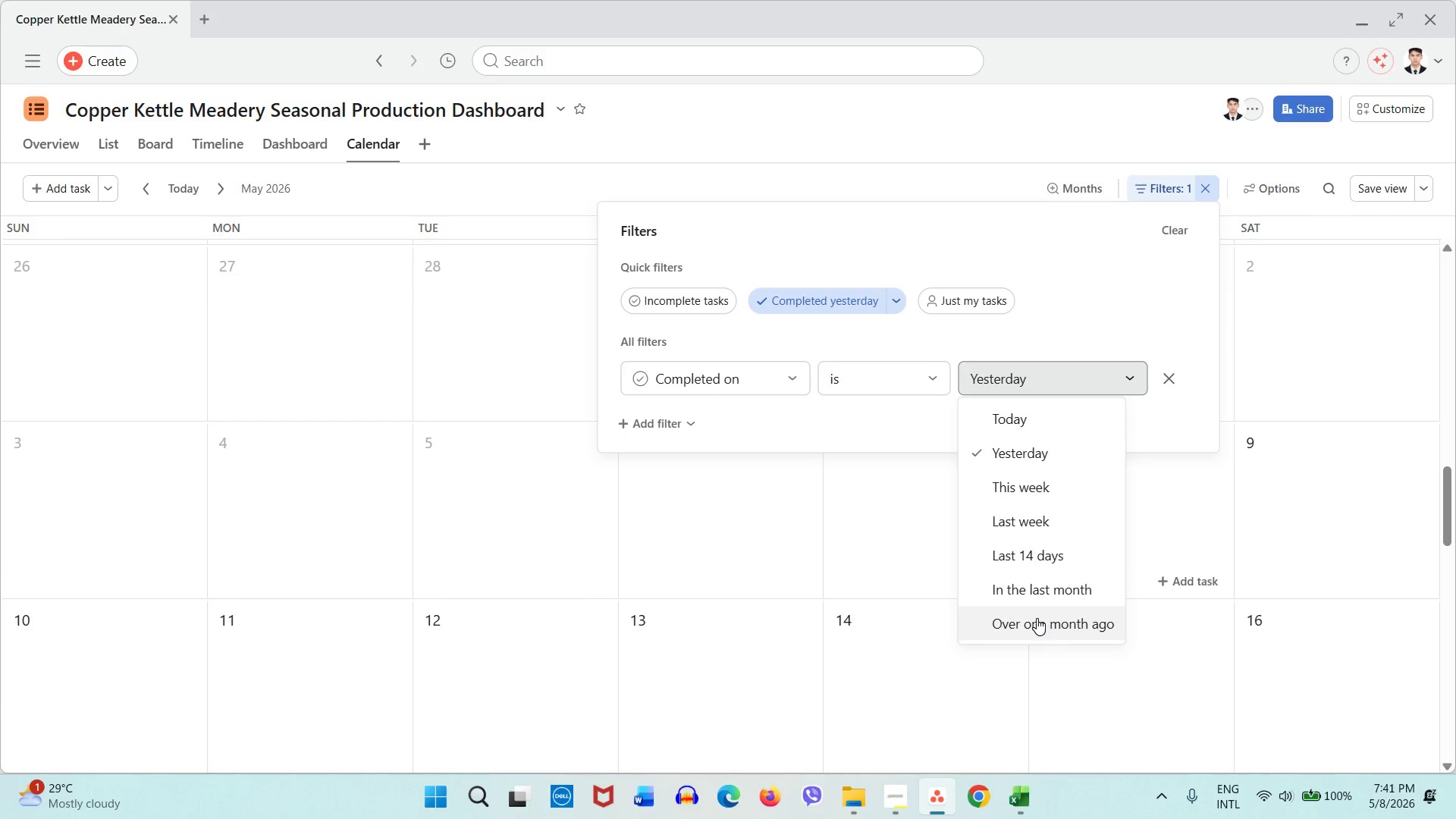 
left_click([1037, 618])
 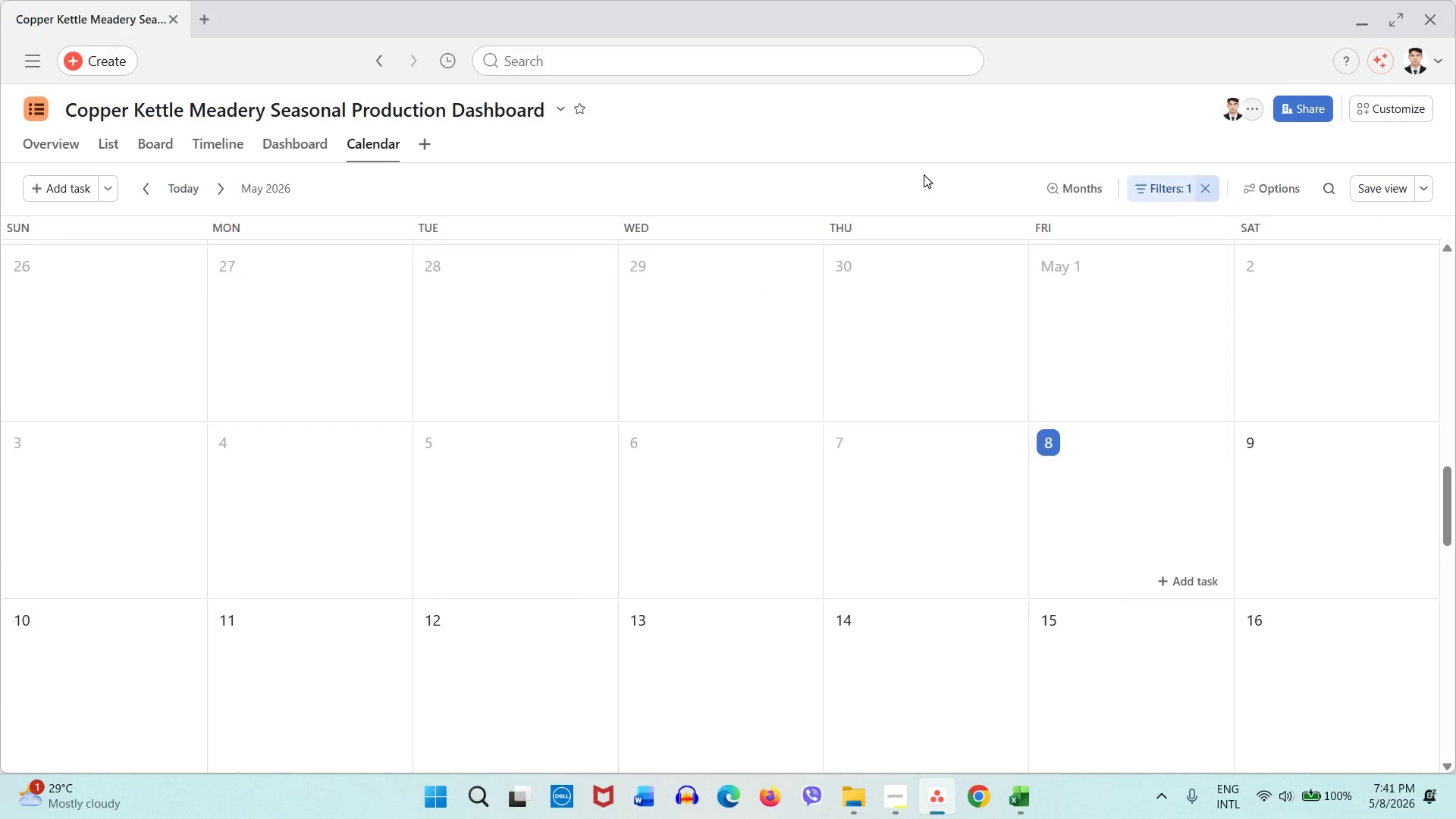 
left_click([924, 174])
 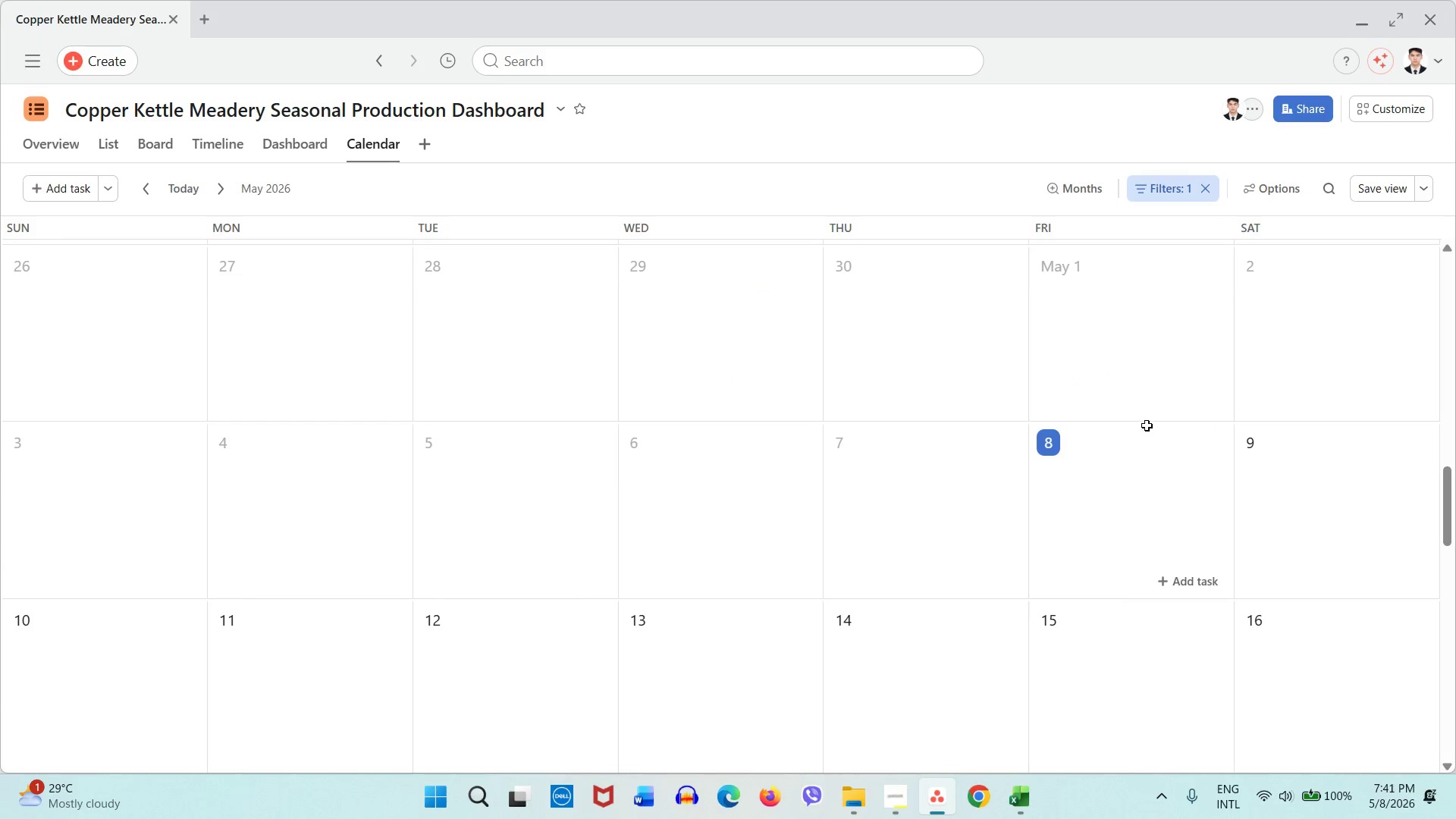 
left_click([1147, 425])
 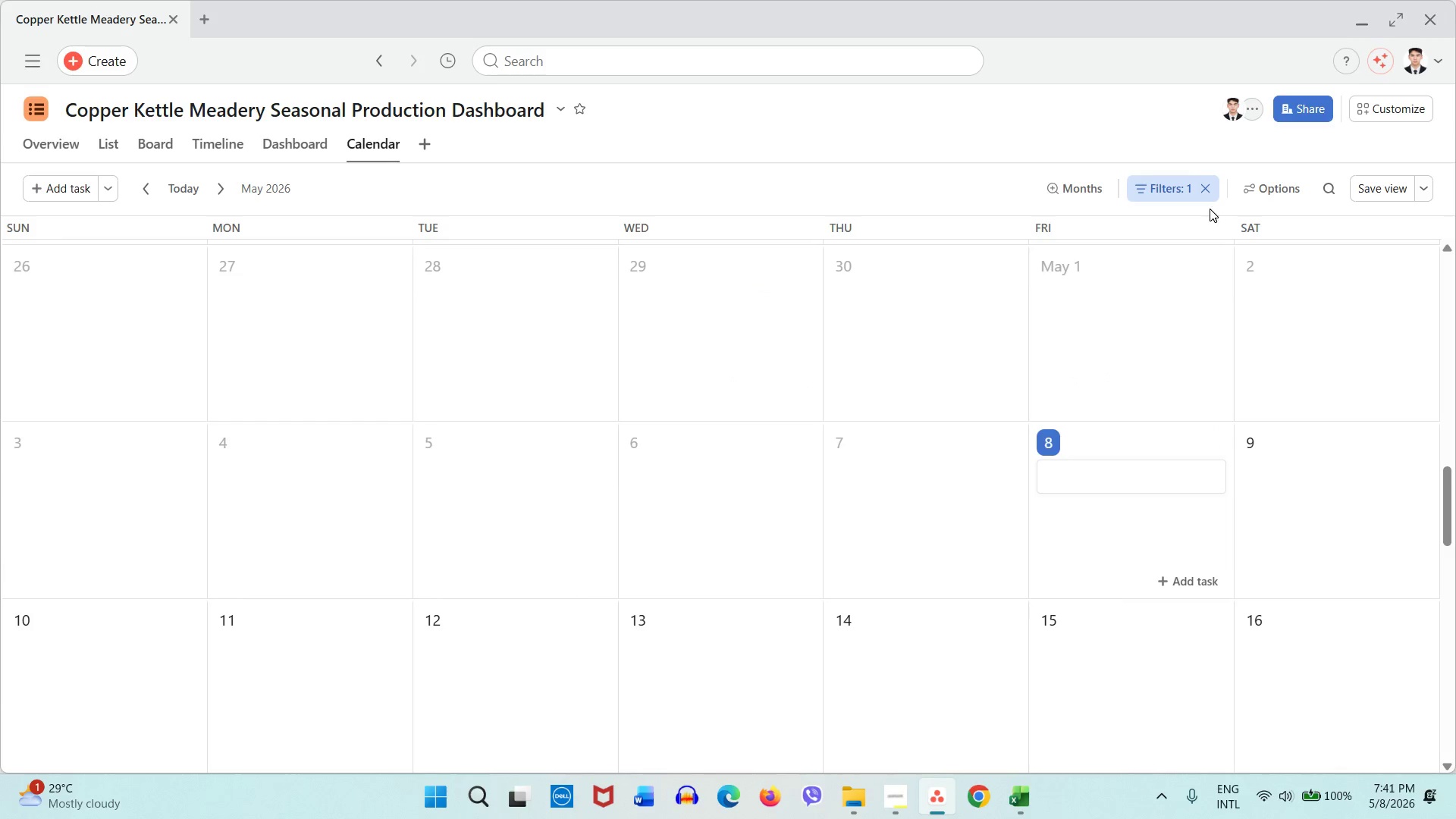 
left_click([1210, 209])
 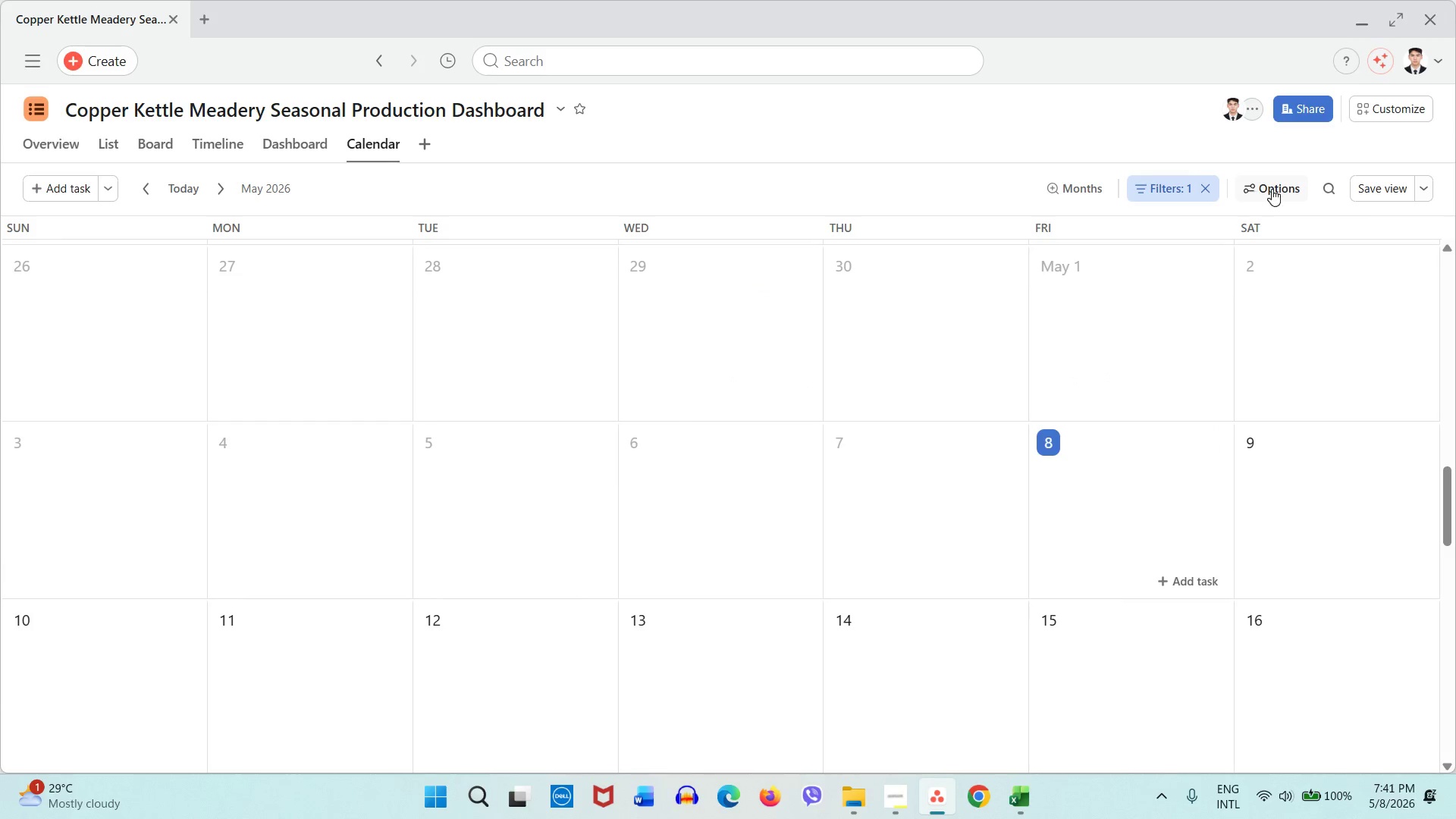 
left_click([1272, 189])
 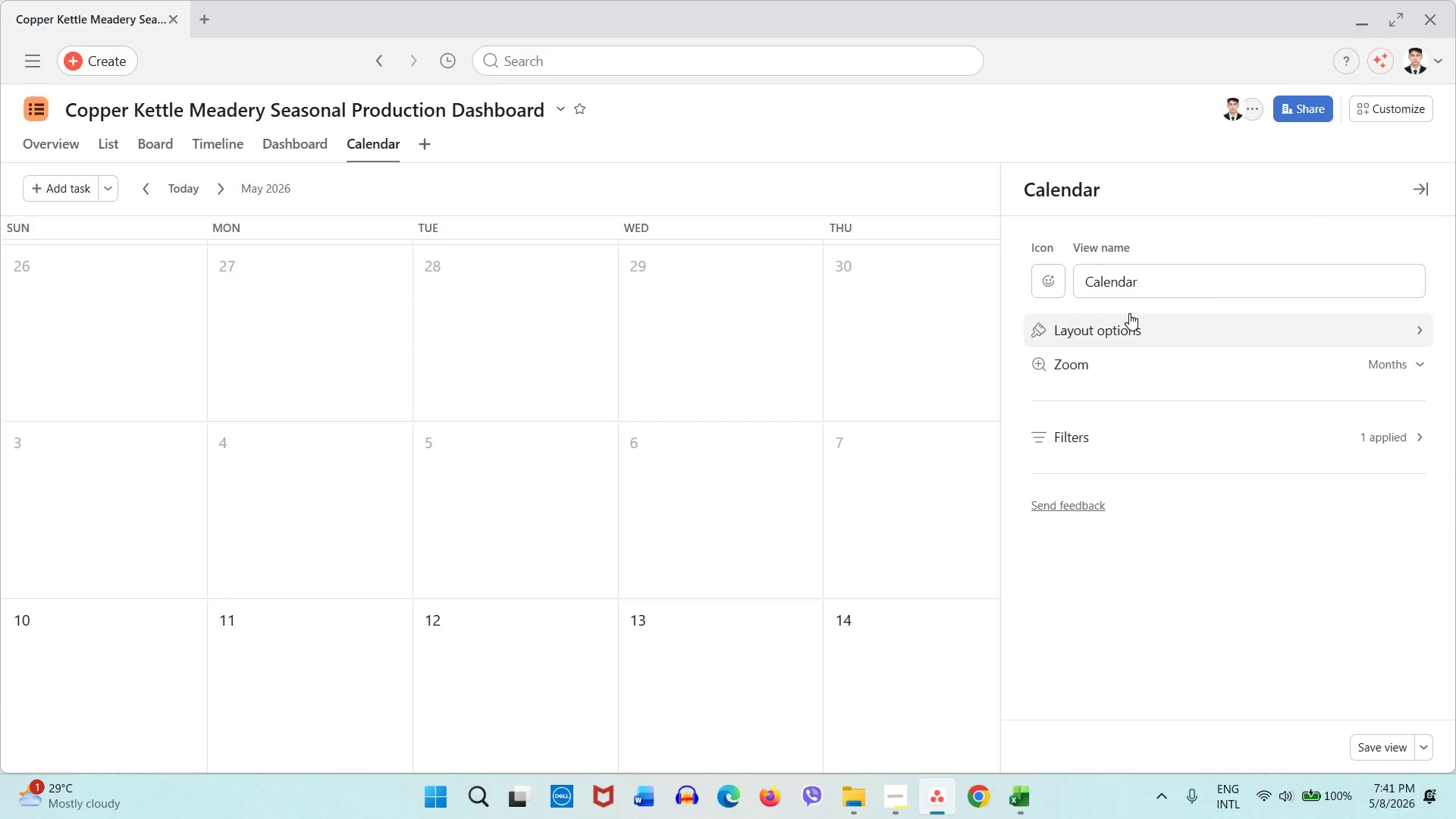 
left_click([1129, 313])
 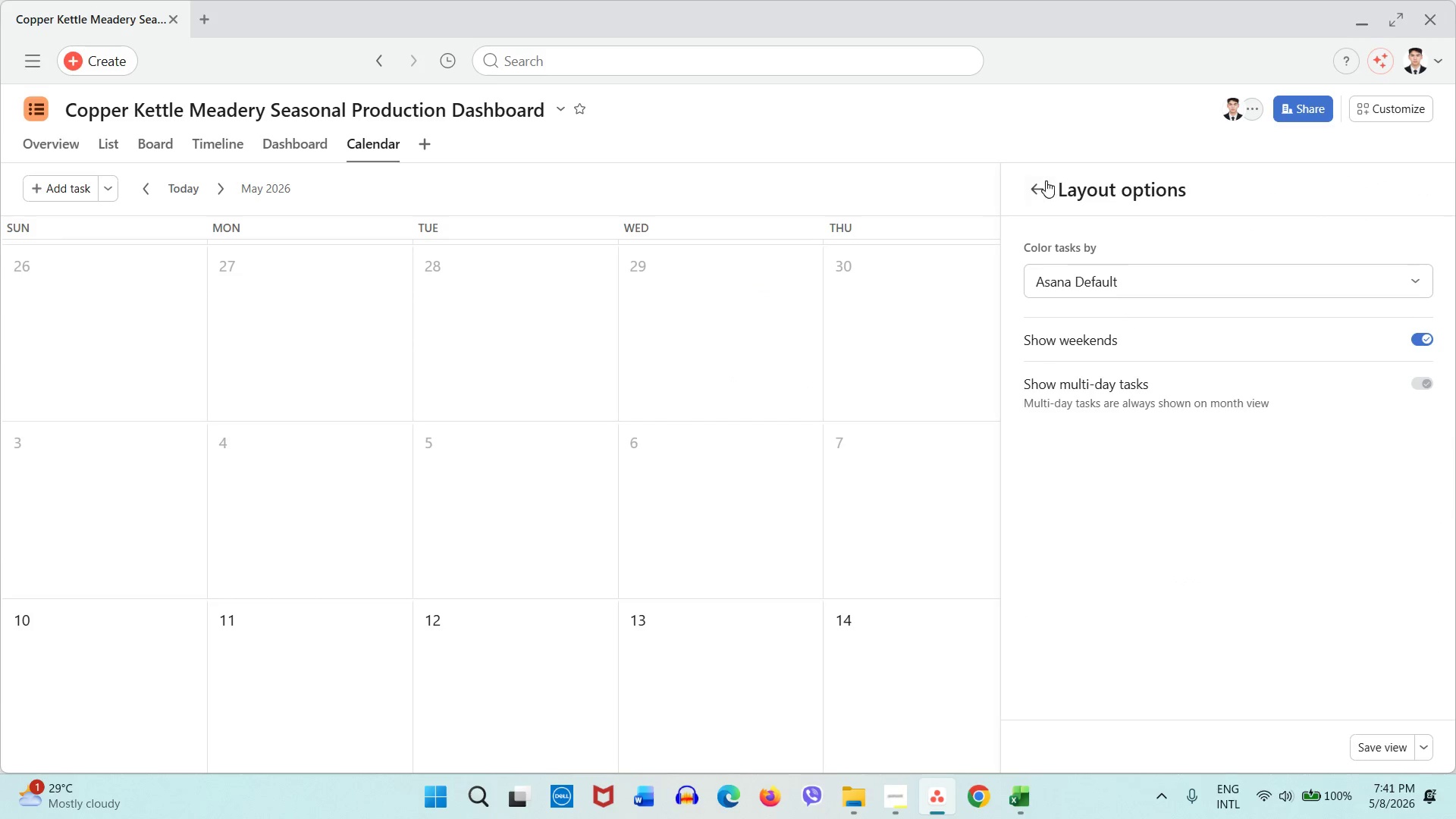 
left_click([1040, 189])
 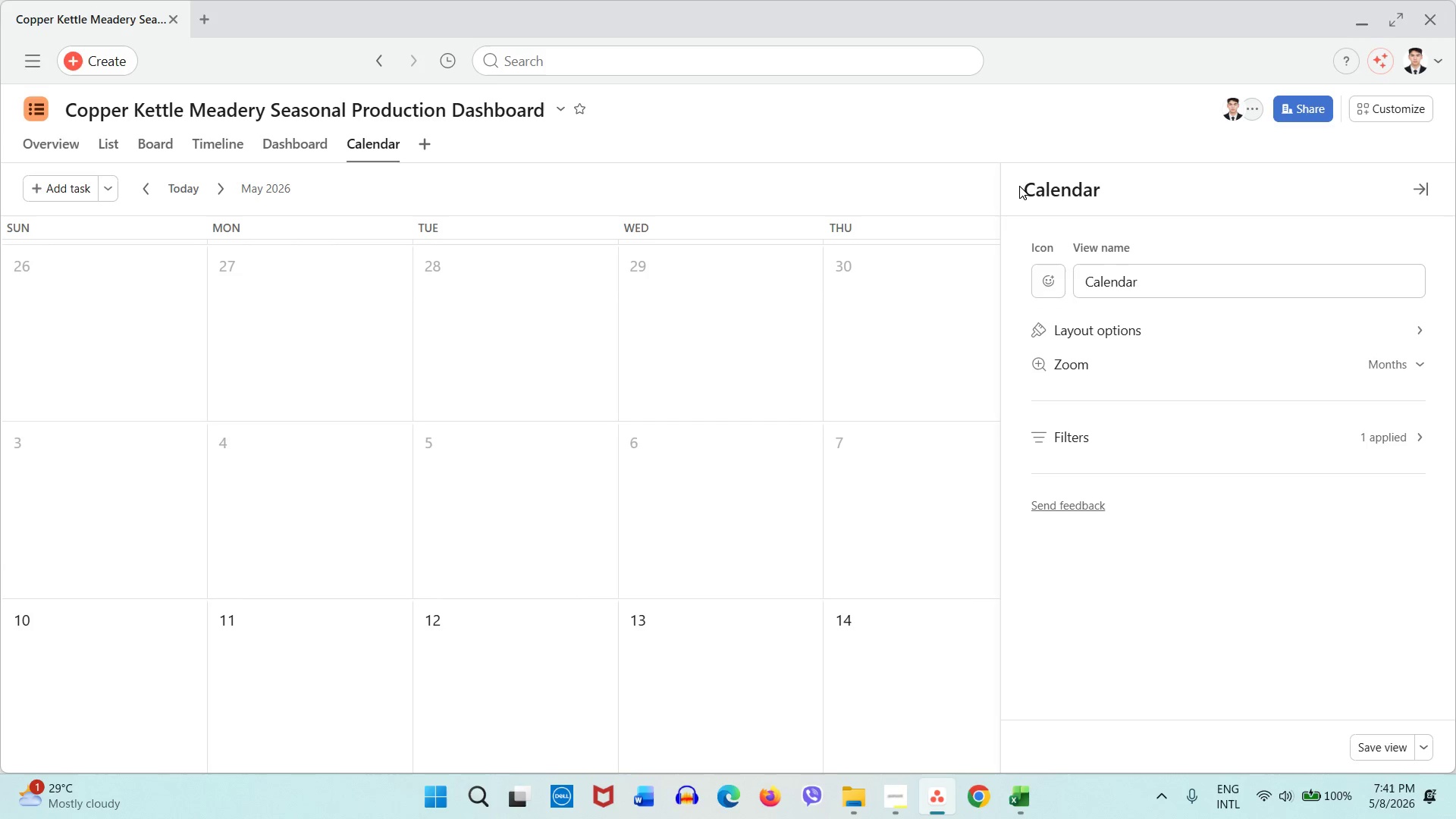 
left_click([930, 199])
 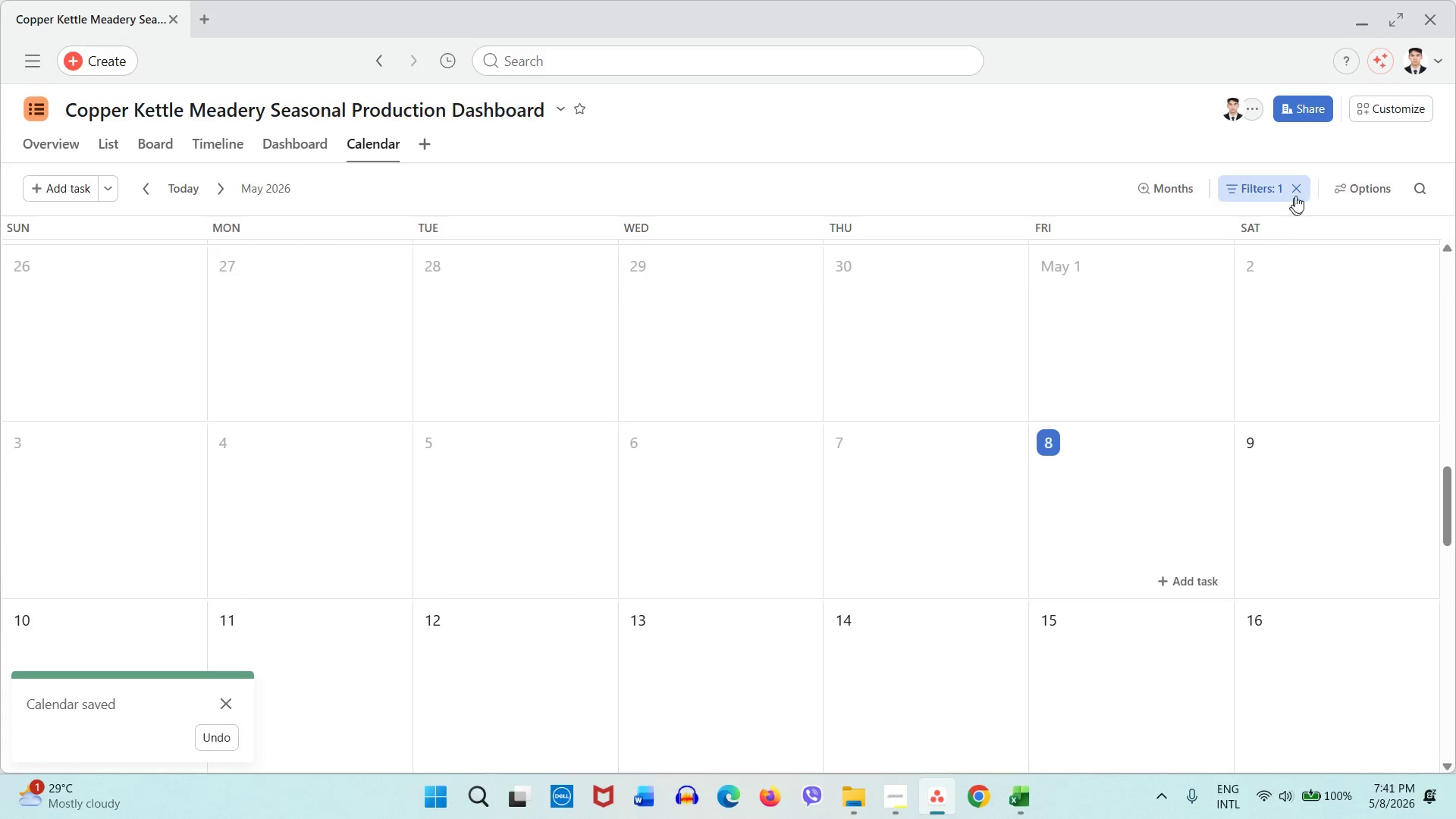 
left_click([1300, 192])
 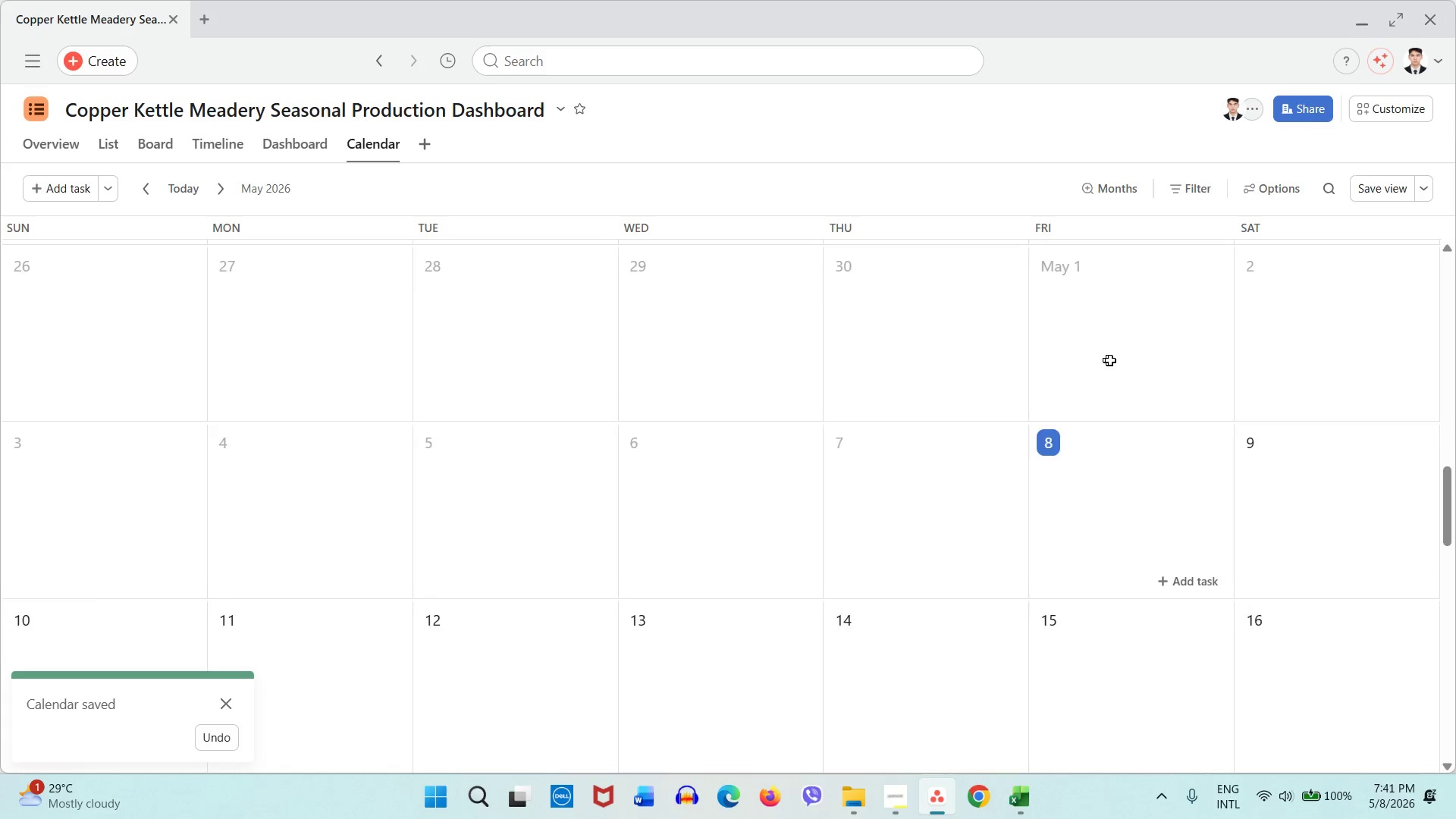 
scroll: coordinate [1119, 363], scroll_direction: down, amount: 17.0
 